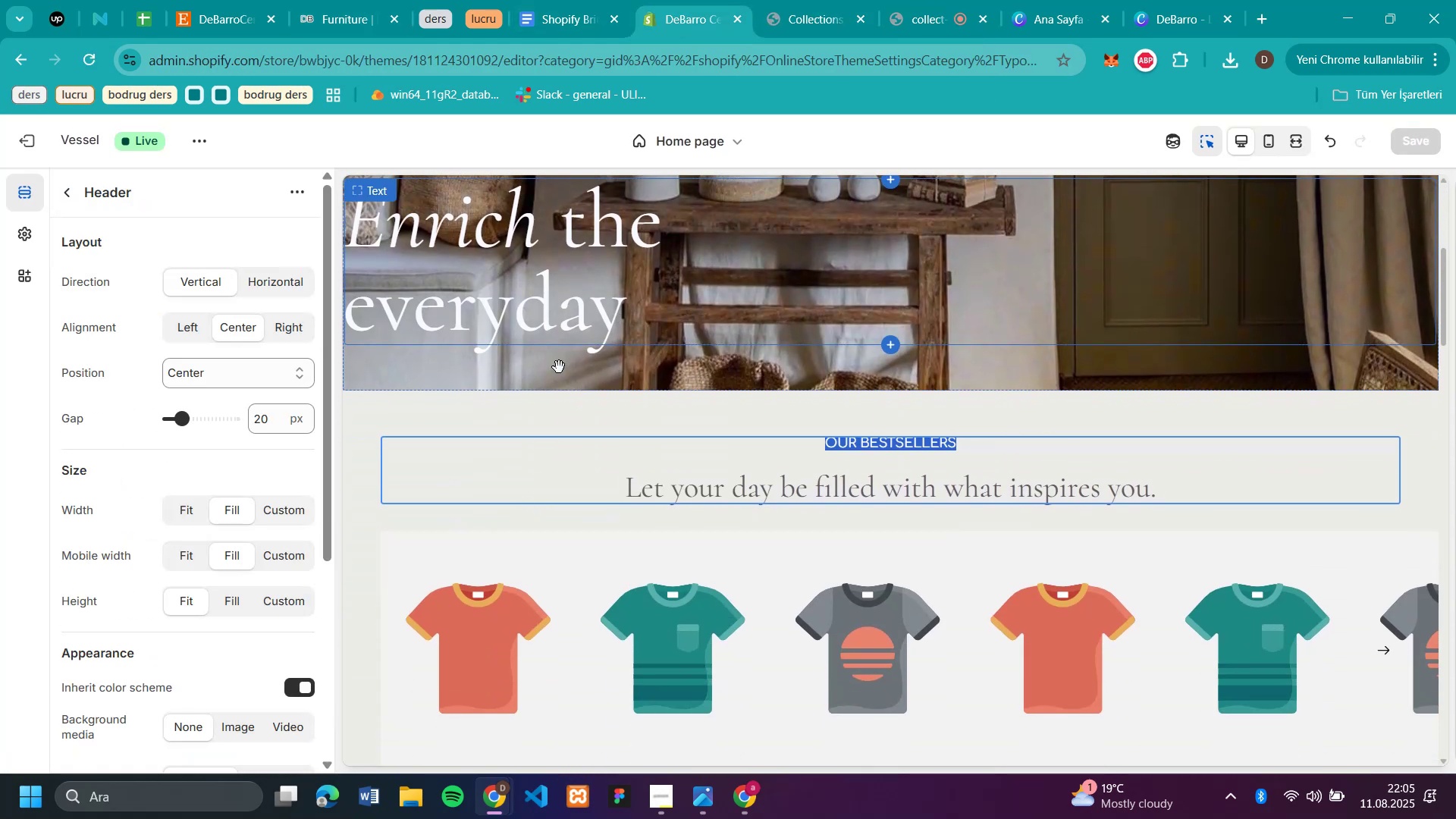 
left_click([555, 309])
 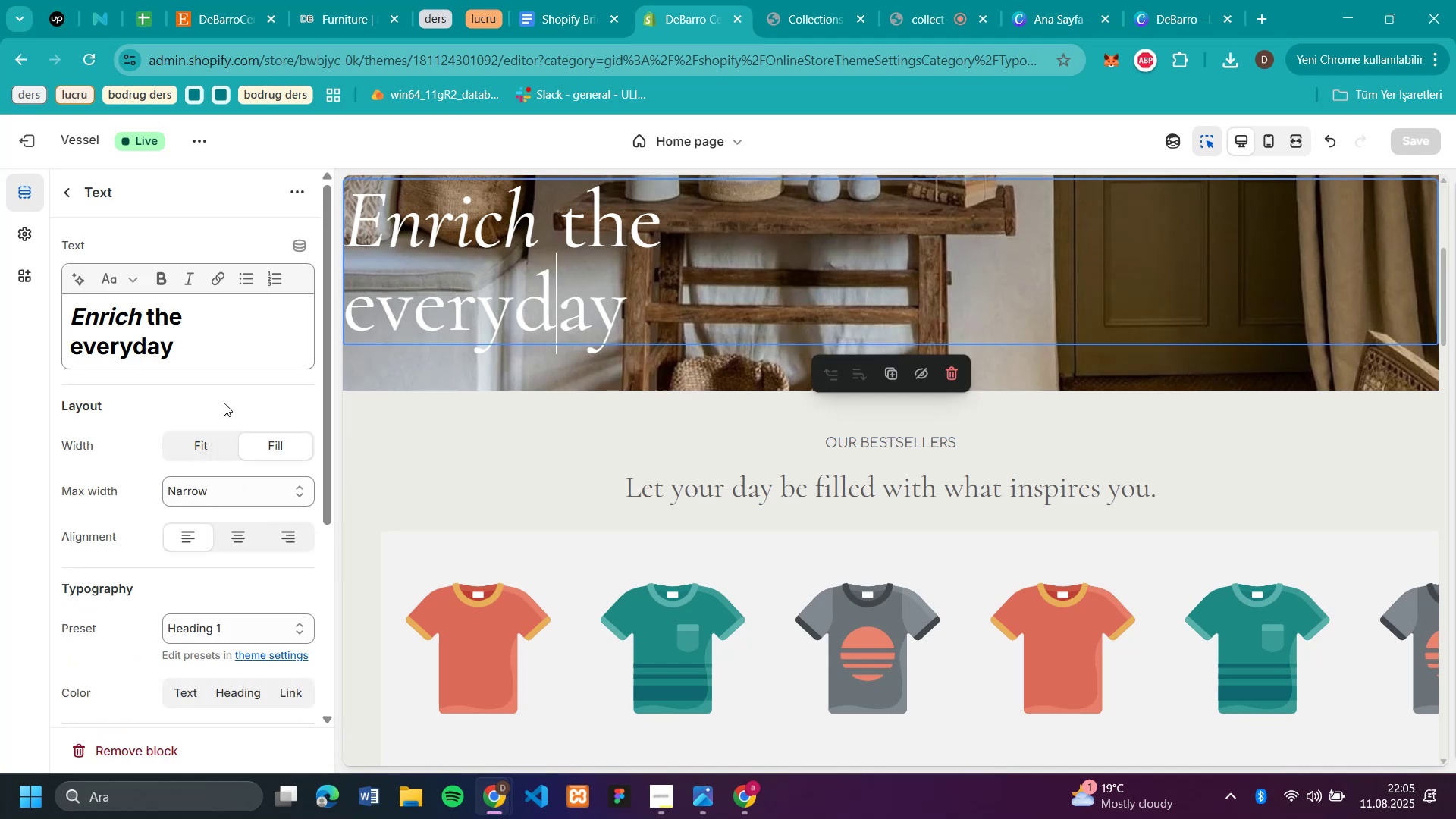 
left_click_drag(start_coordinate=[240, 362], to_coordinate=[0, 318])
 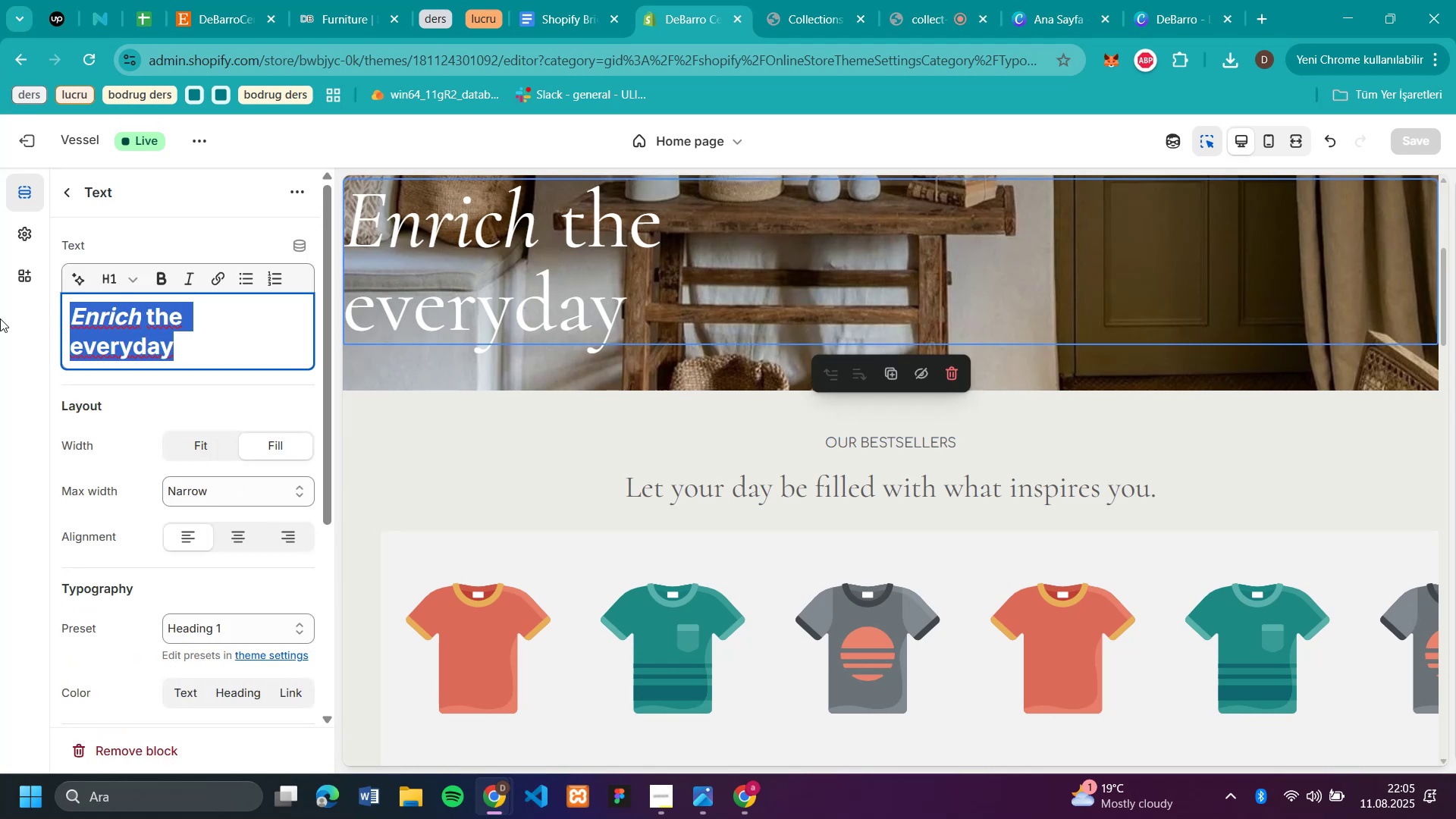 
key(Control+V)
 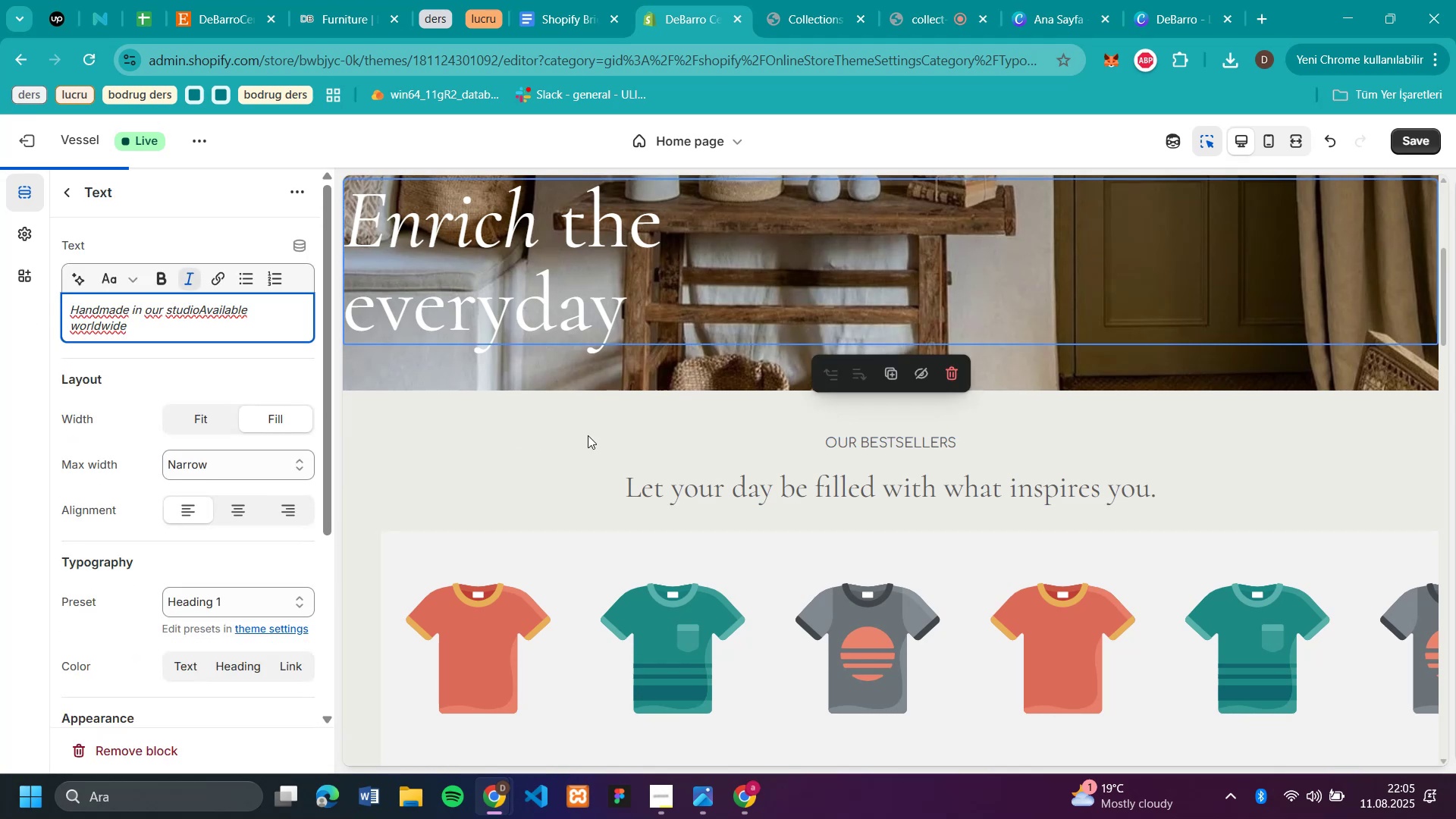 
scroll: coordinate [597, 429], scroll_direction: up, amount: 4.0
 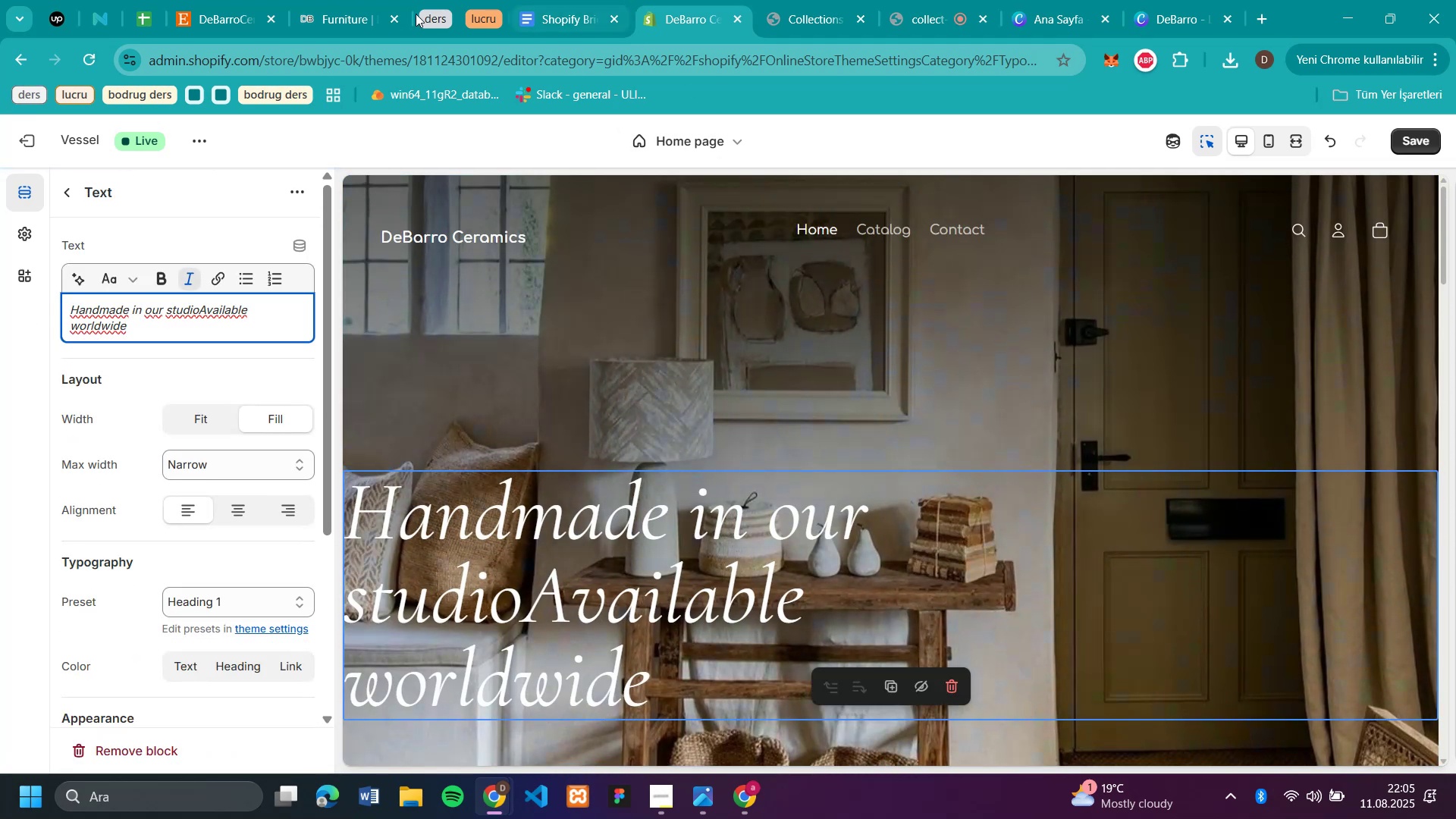 
wait(5.95)
 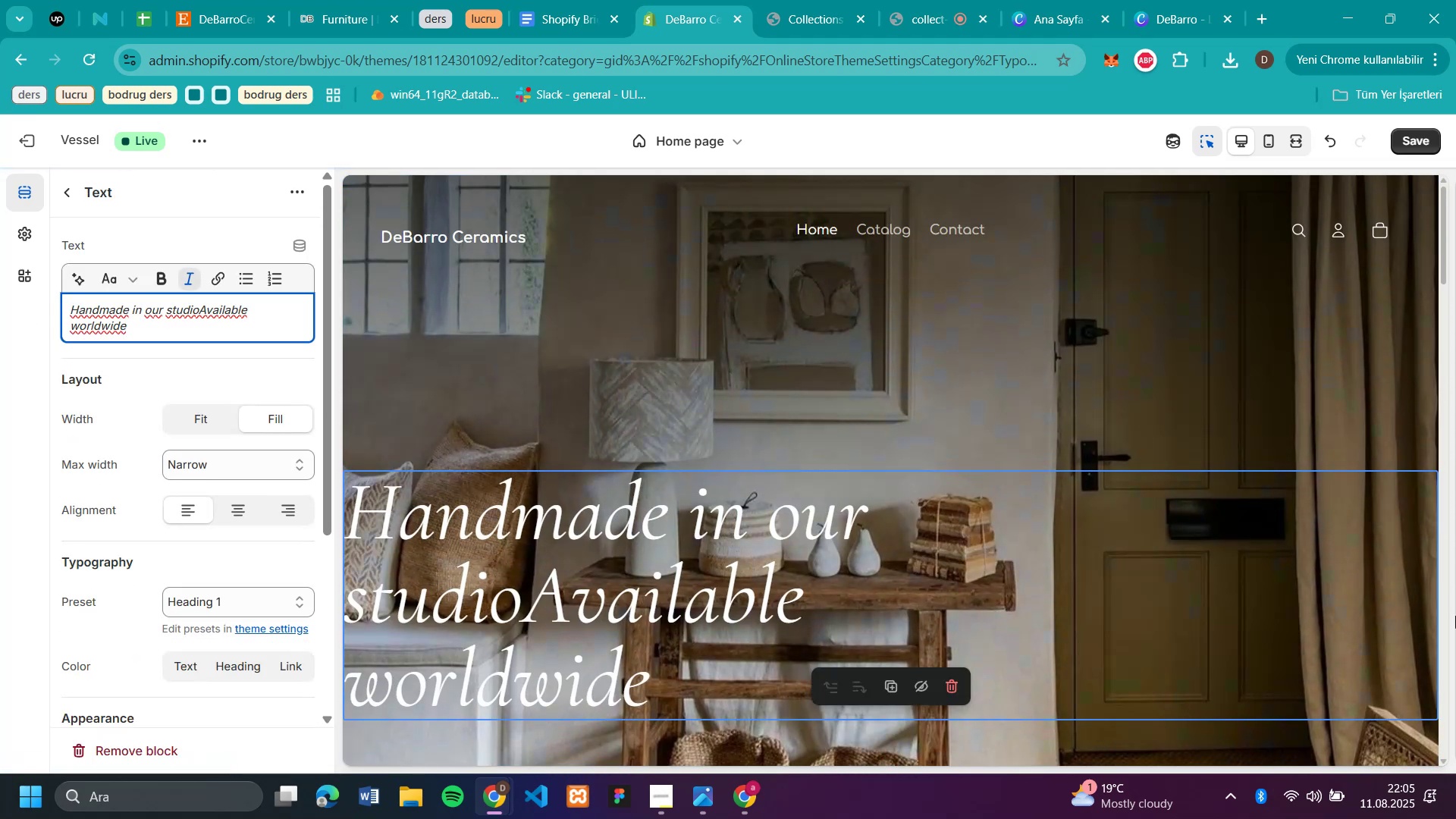 
left_click([251, 14])
 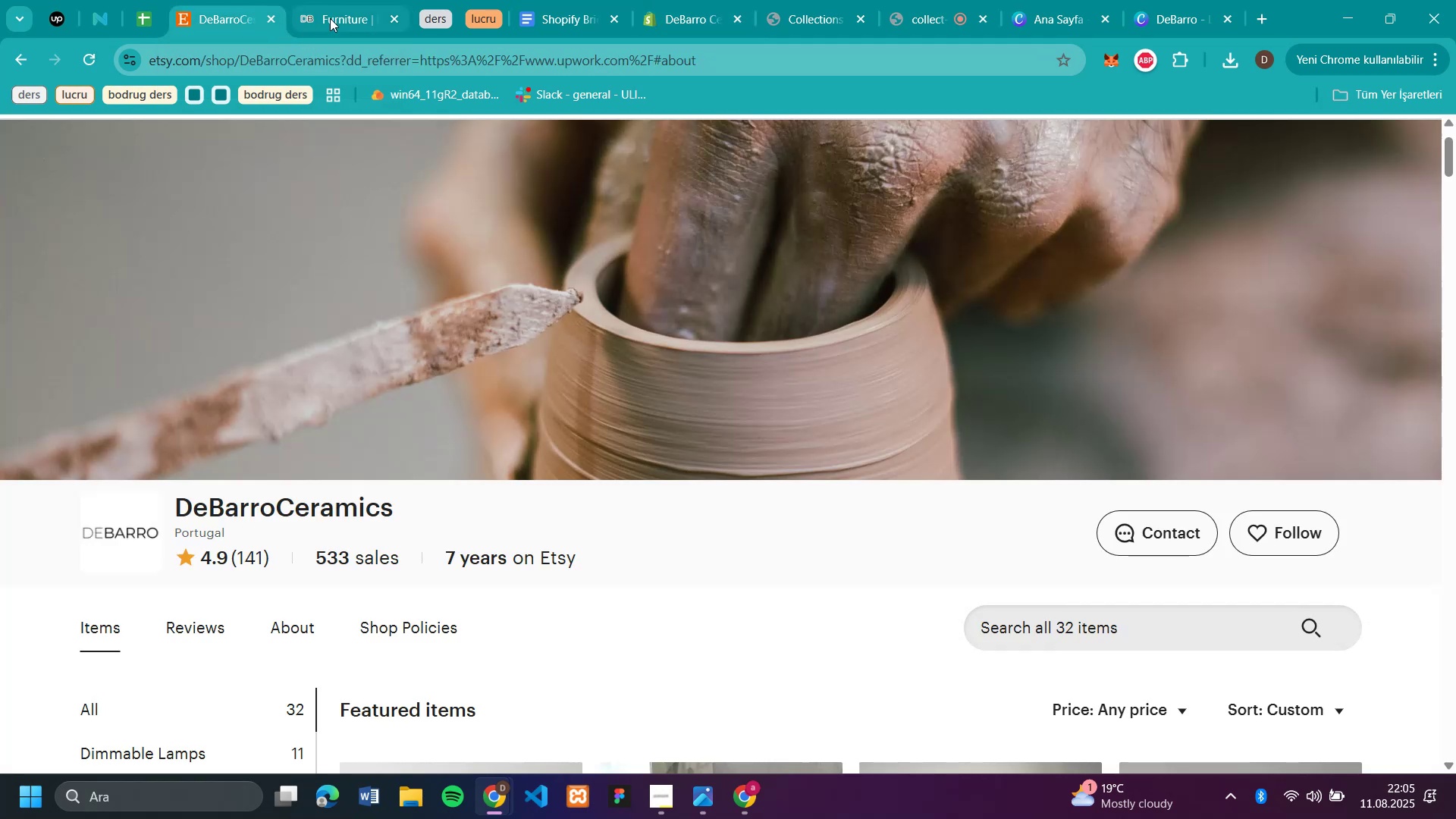 
left_click([330, 18])
 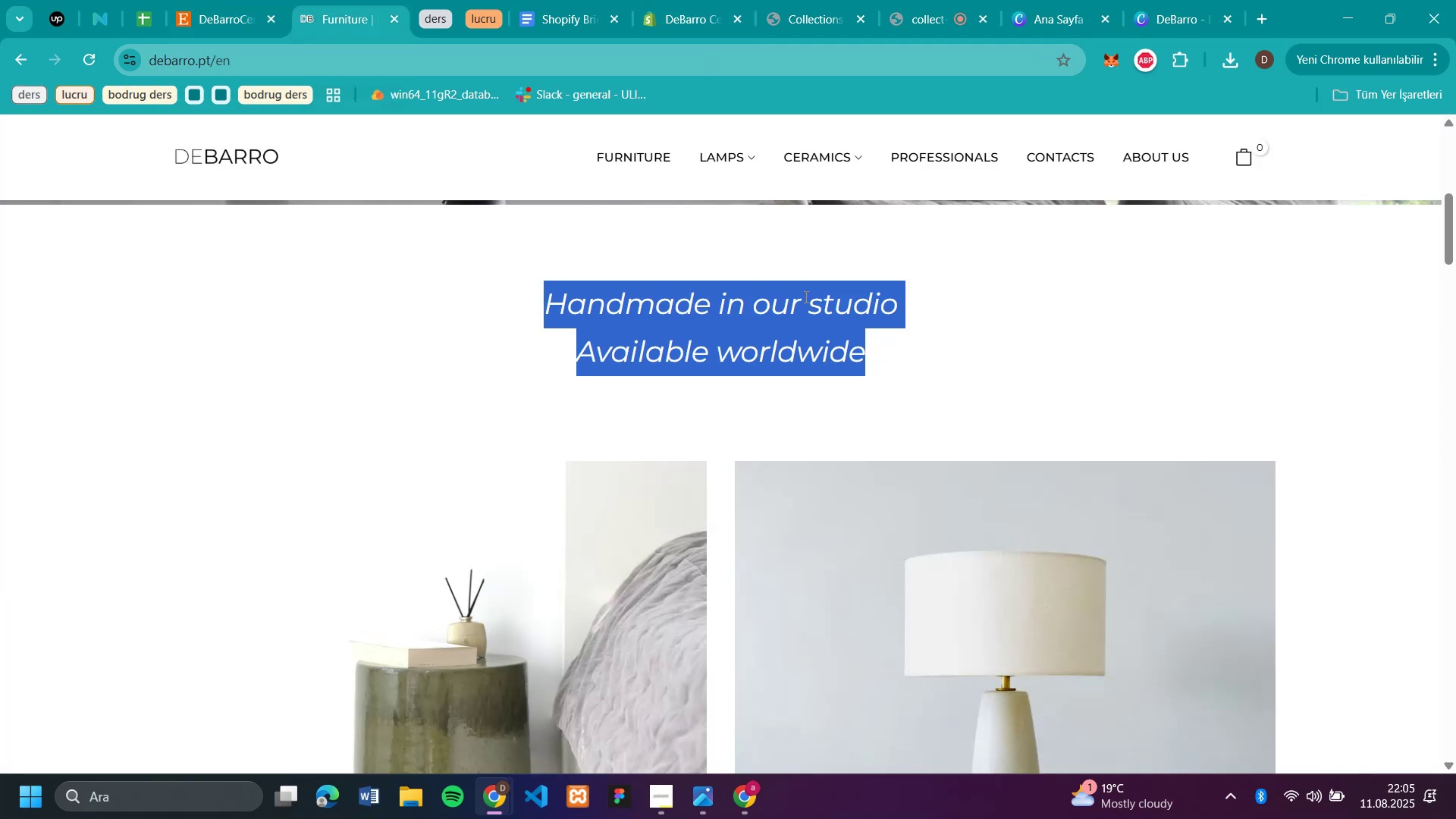 
scroll: coordinate [952, 237], scroll_direction: down, amount: 21.0
 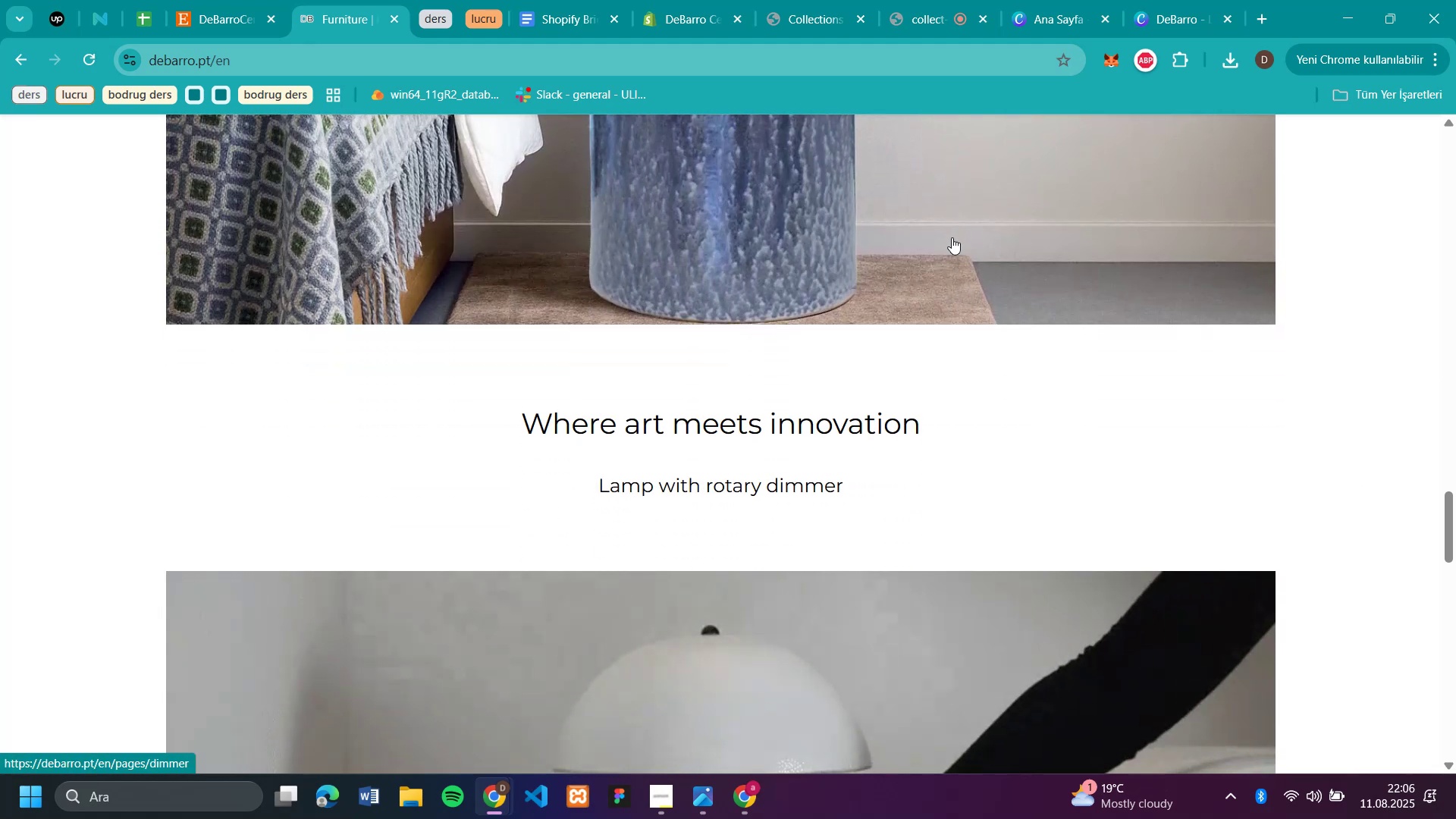 
scroll: coordinate [952, 237], scroll_direction: up, amount: 7.0
 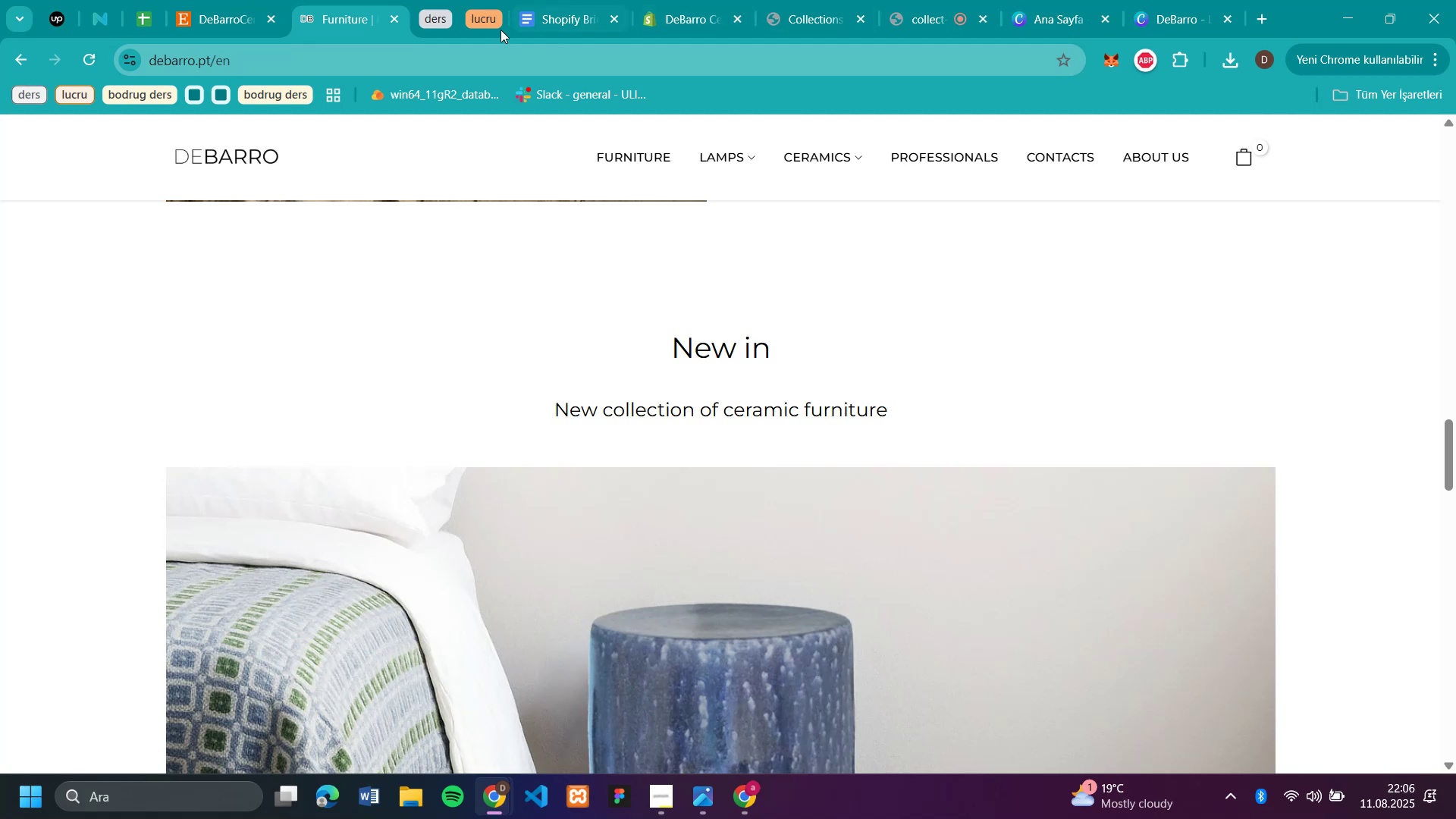 
scroll: coordinate [1053, 317], scroll_direction: down, amount: 16.0
 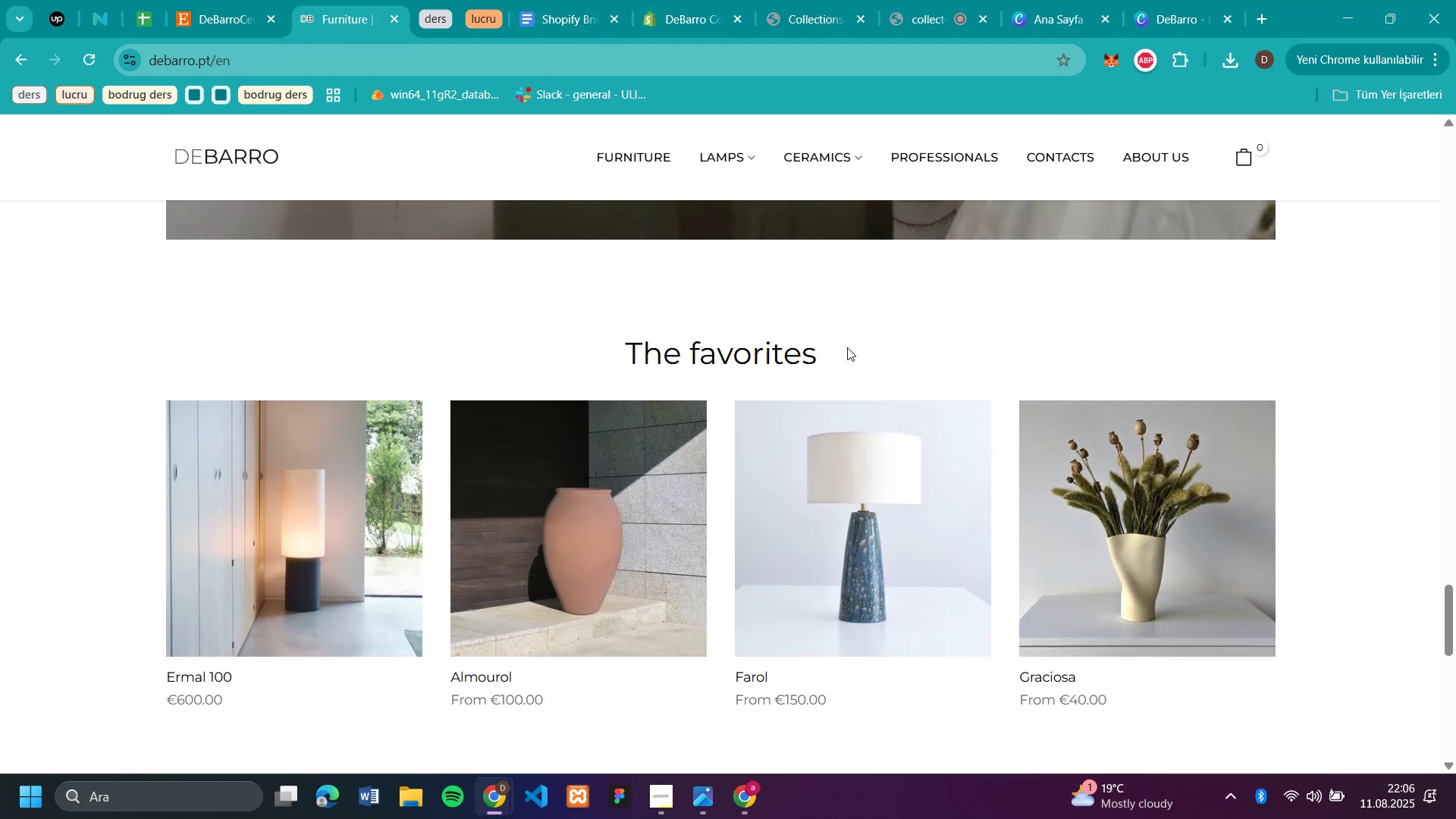 
left_click_drag(start_coordinate=[847, 347], to_coordinate=[627, 355])
 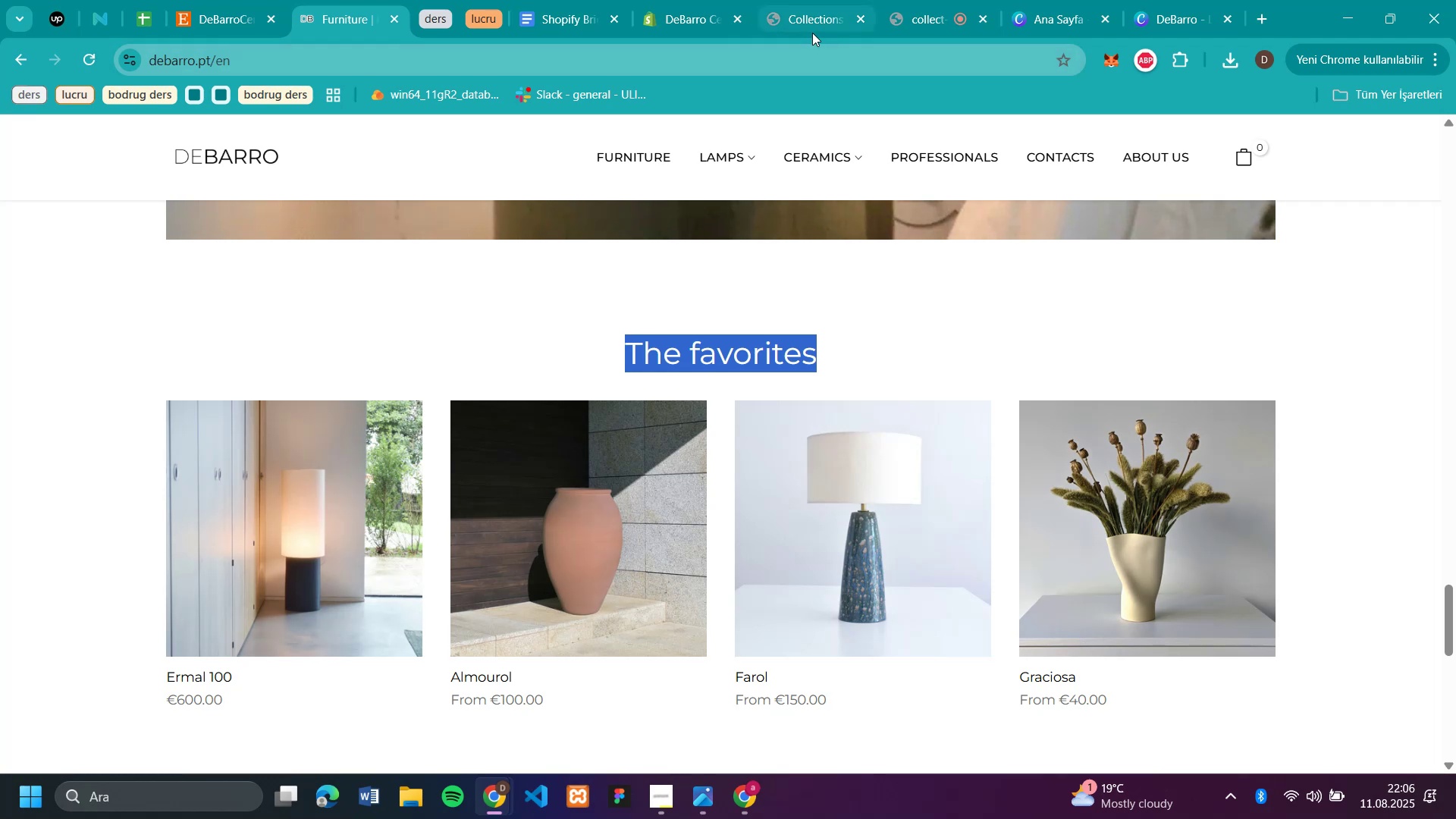 
left_click([827, 15])
 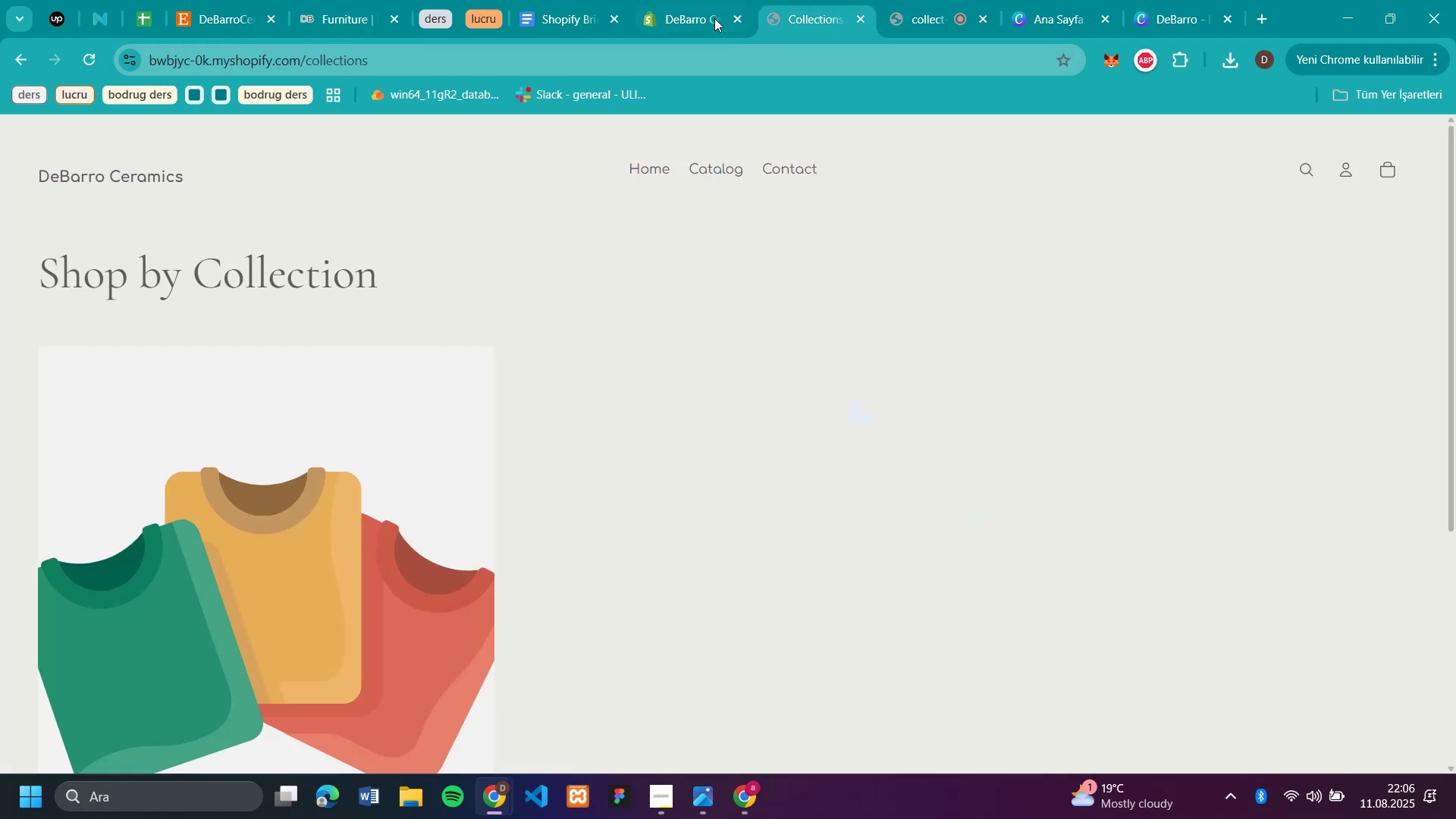 
left_click([692, 21])
 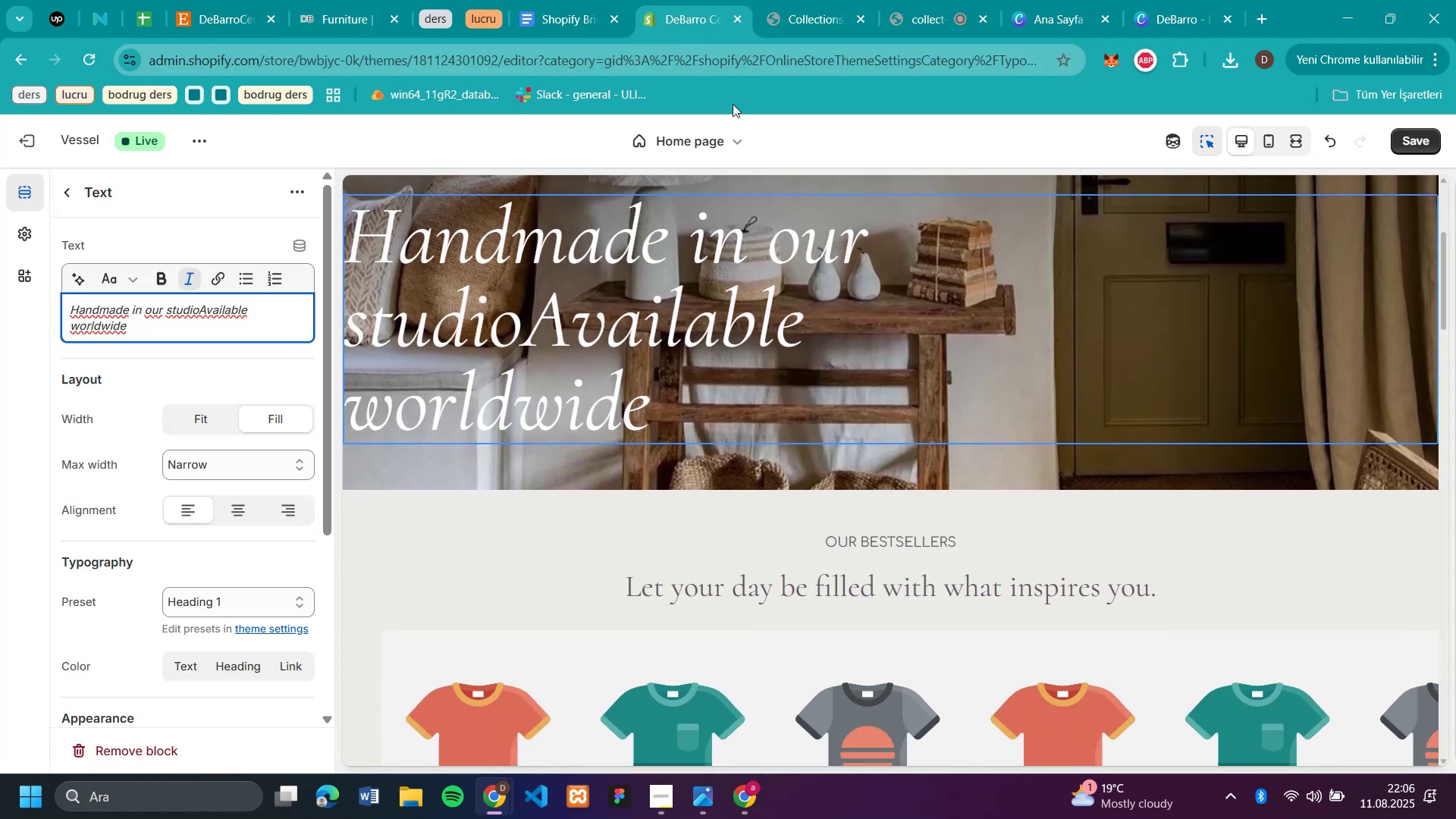 
scroll: coordinate [971, 322], scroll_direction: down, amount: 3.0
 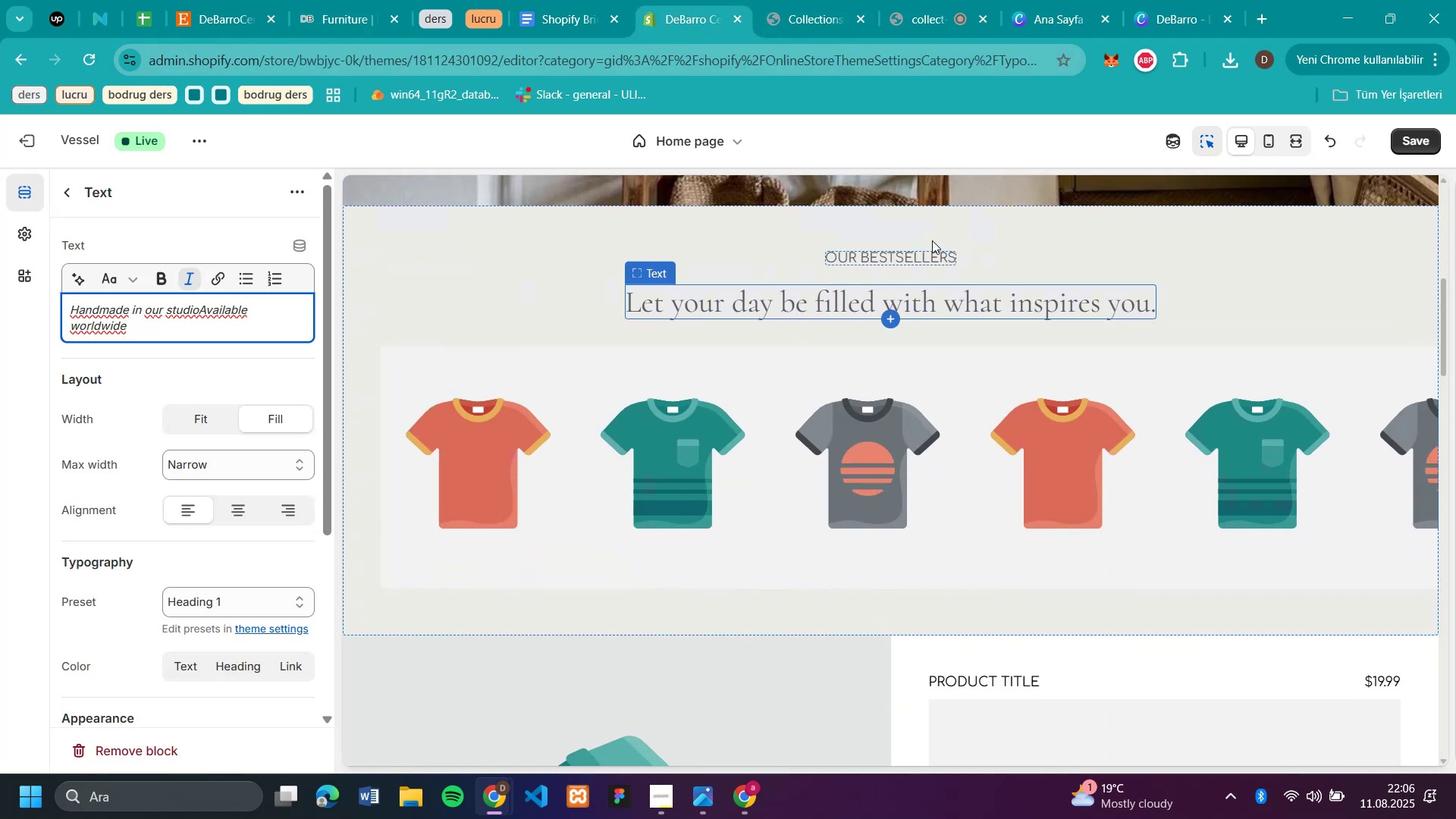 
left_click([937, 259])
 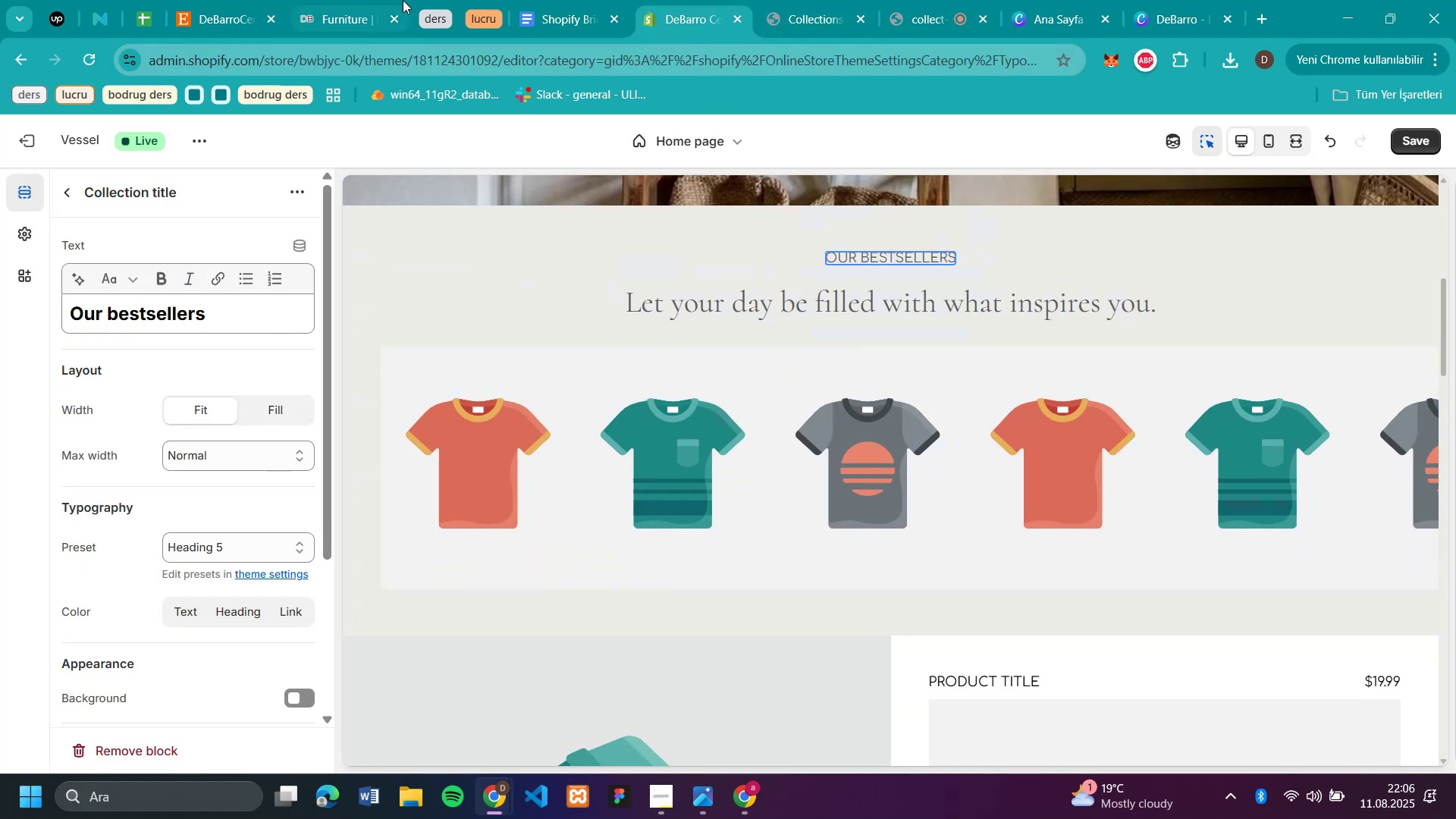 
left_click([353, 13])
 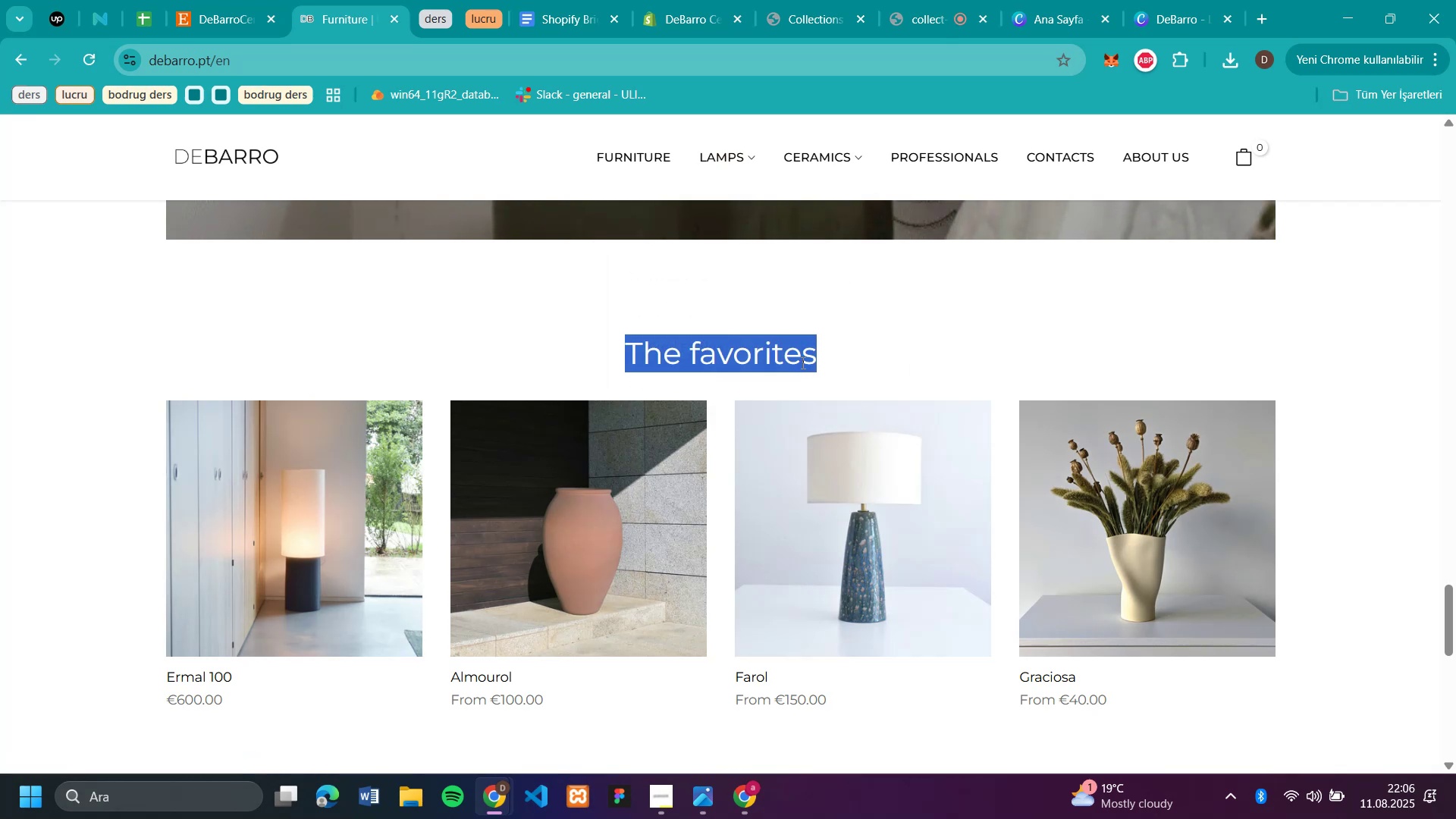 
left_click([821, 362])
 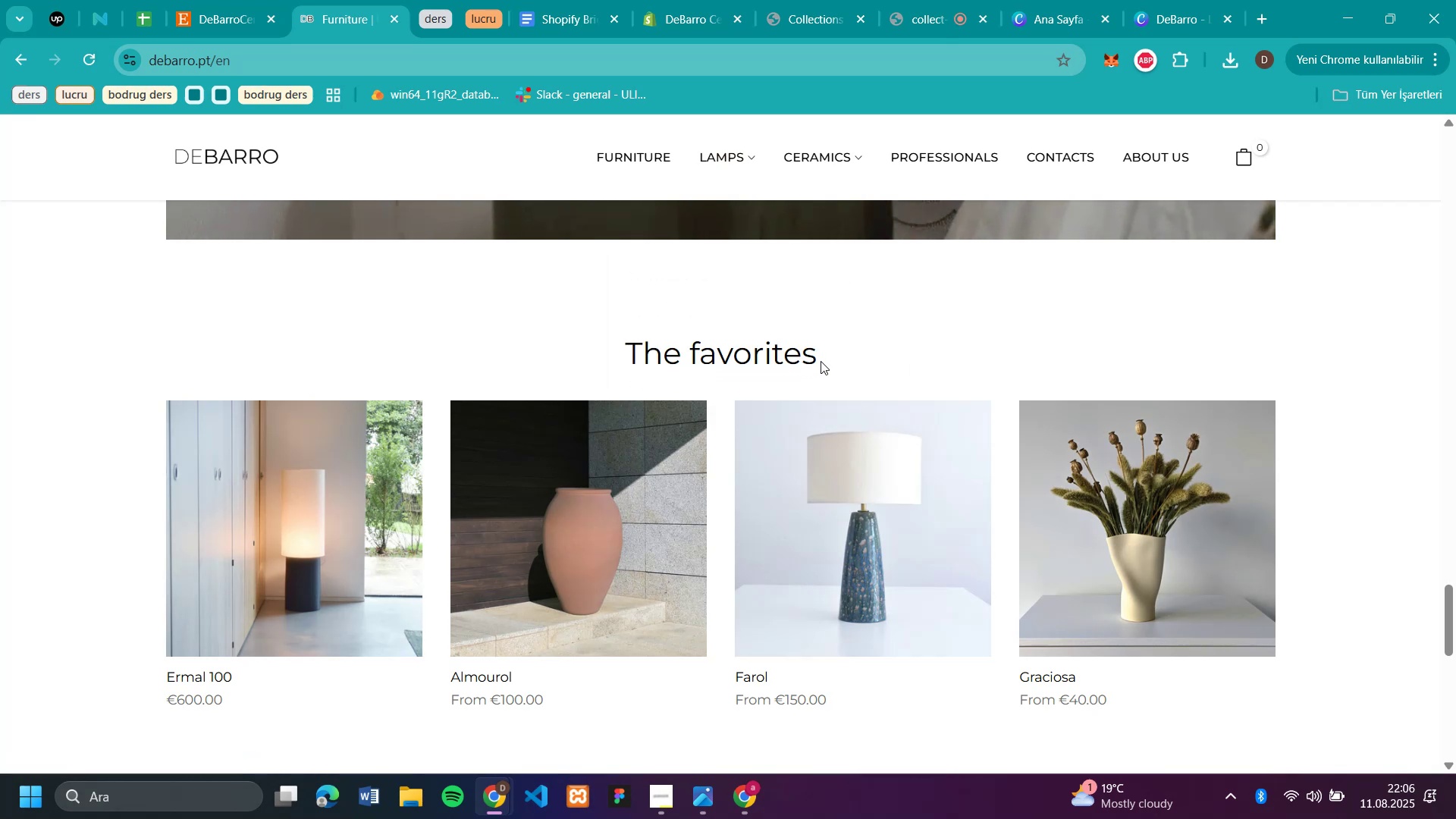 
left_click_drag(start_coordinate=[821, 360], to_coordinate=[639, 351])
 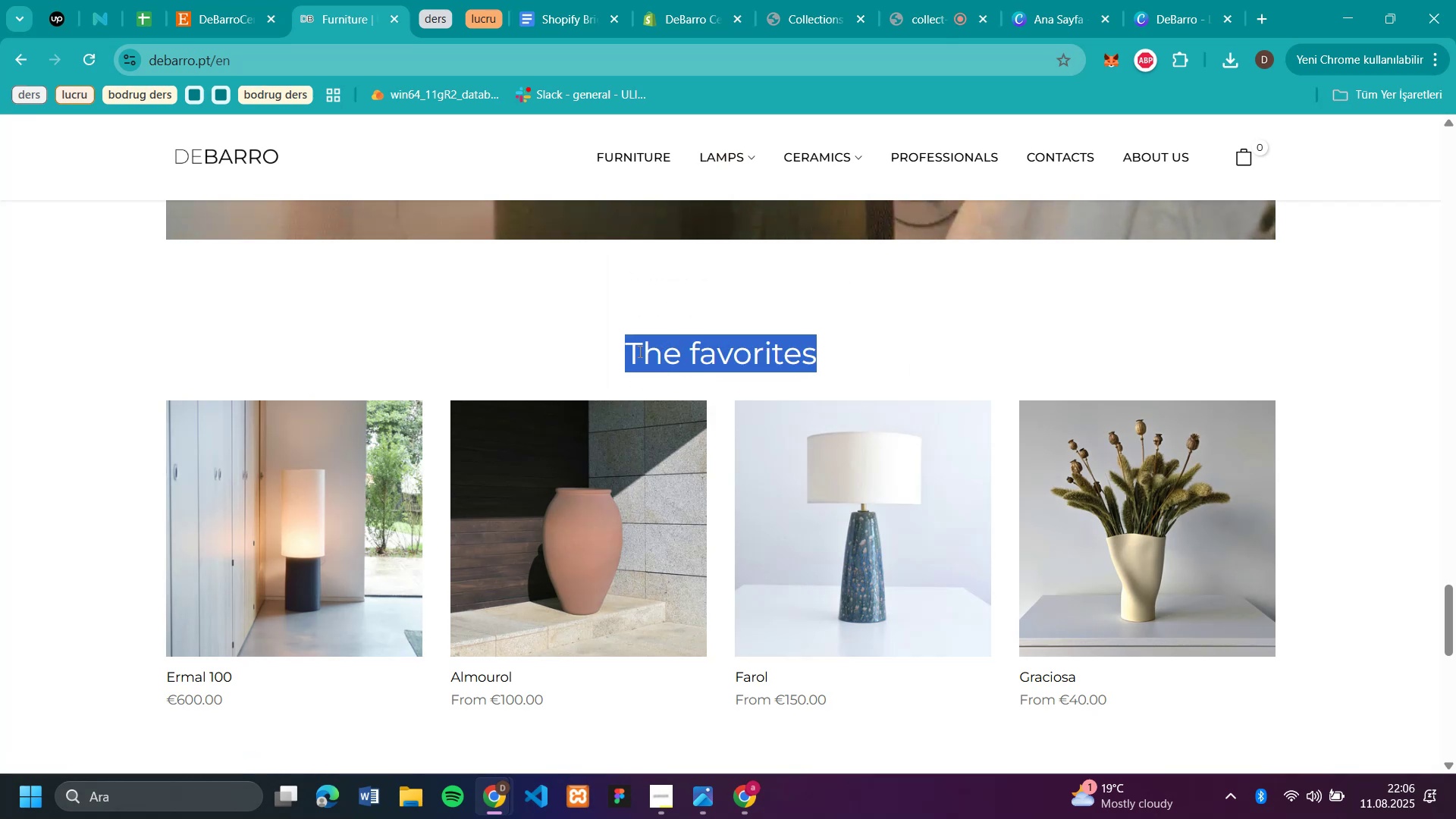 
key(Control+C)
 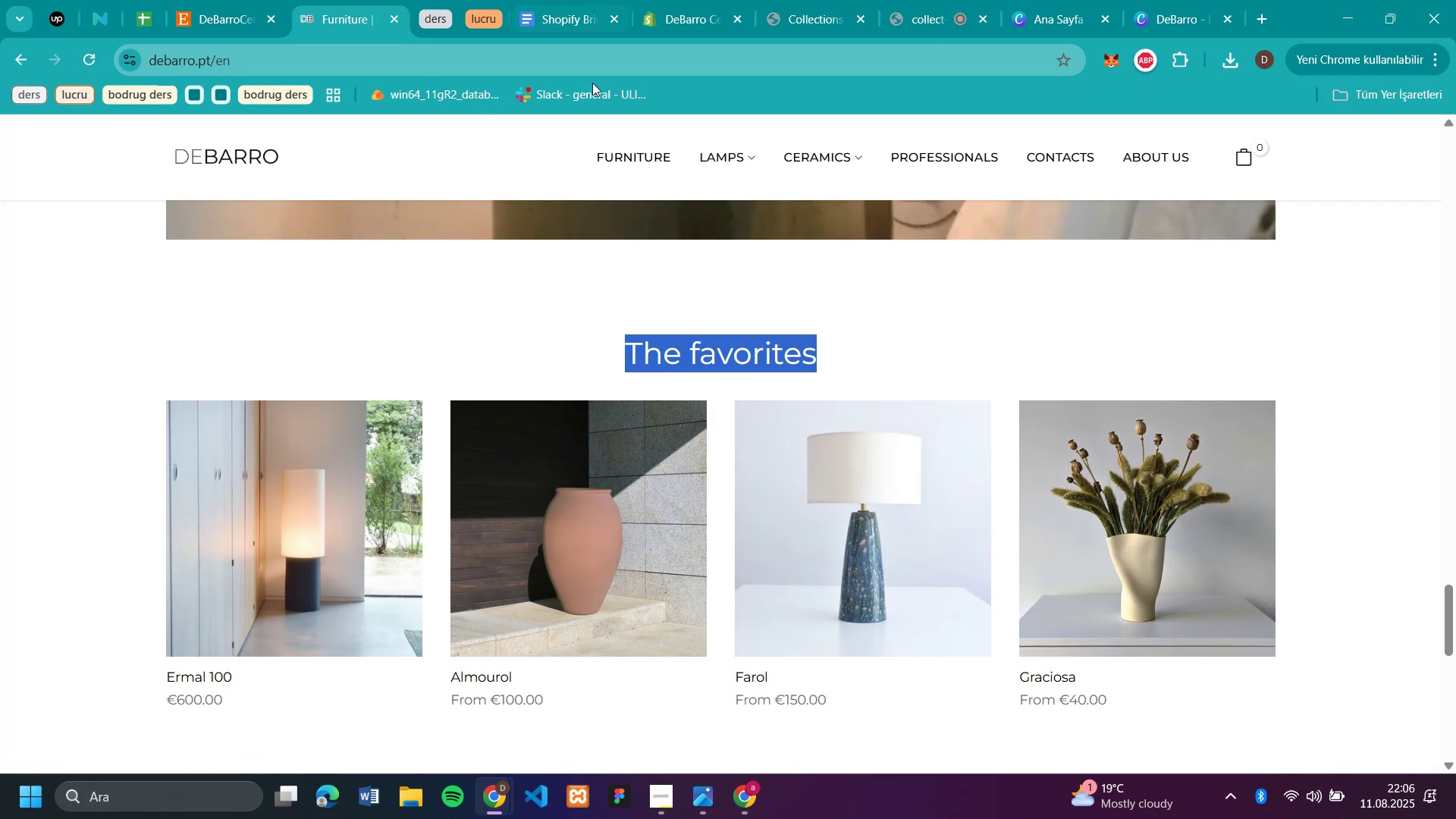 
left_click([673, 16])
 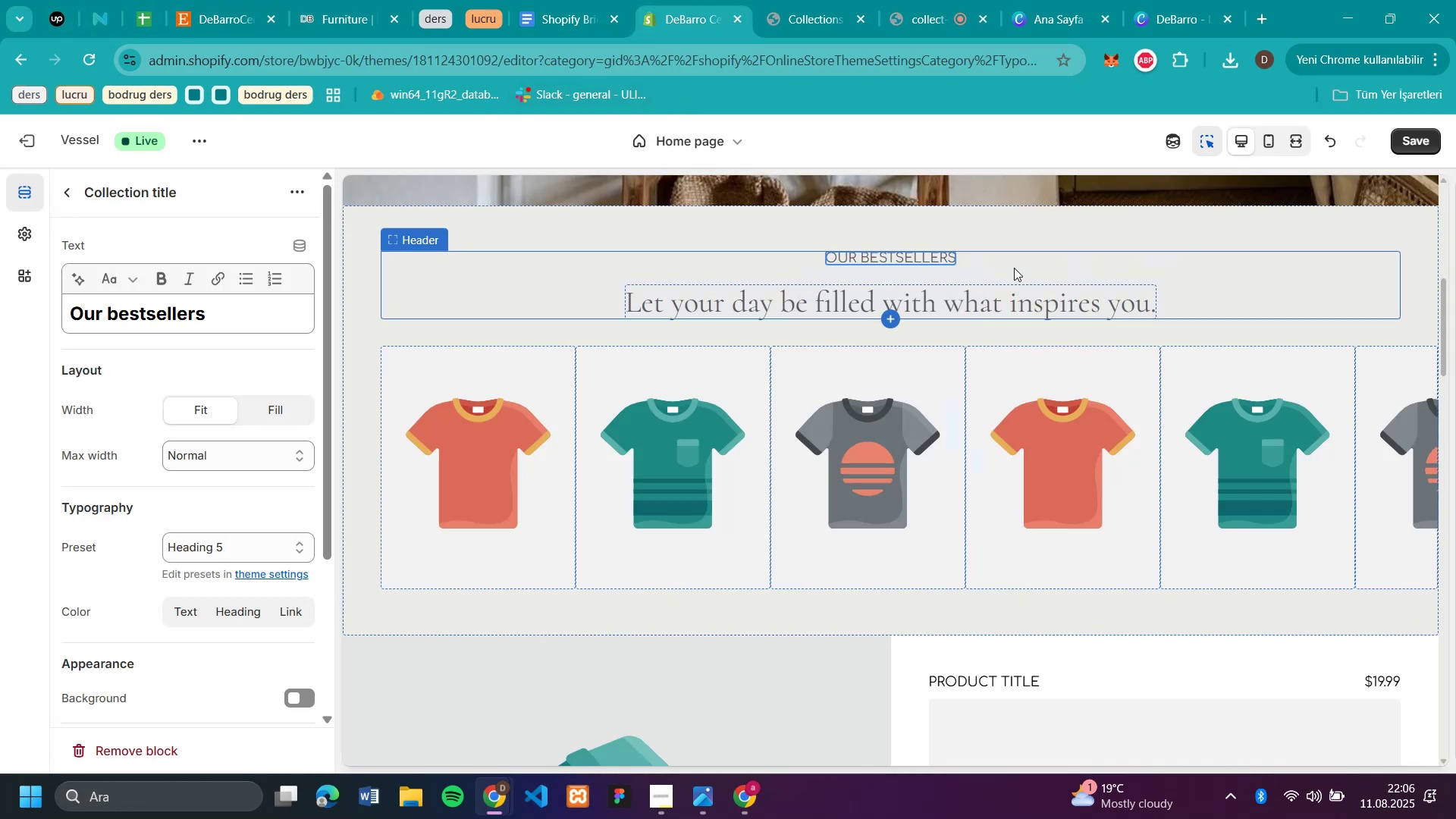 
left_click_drag(start_coordinate=[229, 312], to_coordinate=[0, 315])
 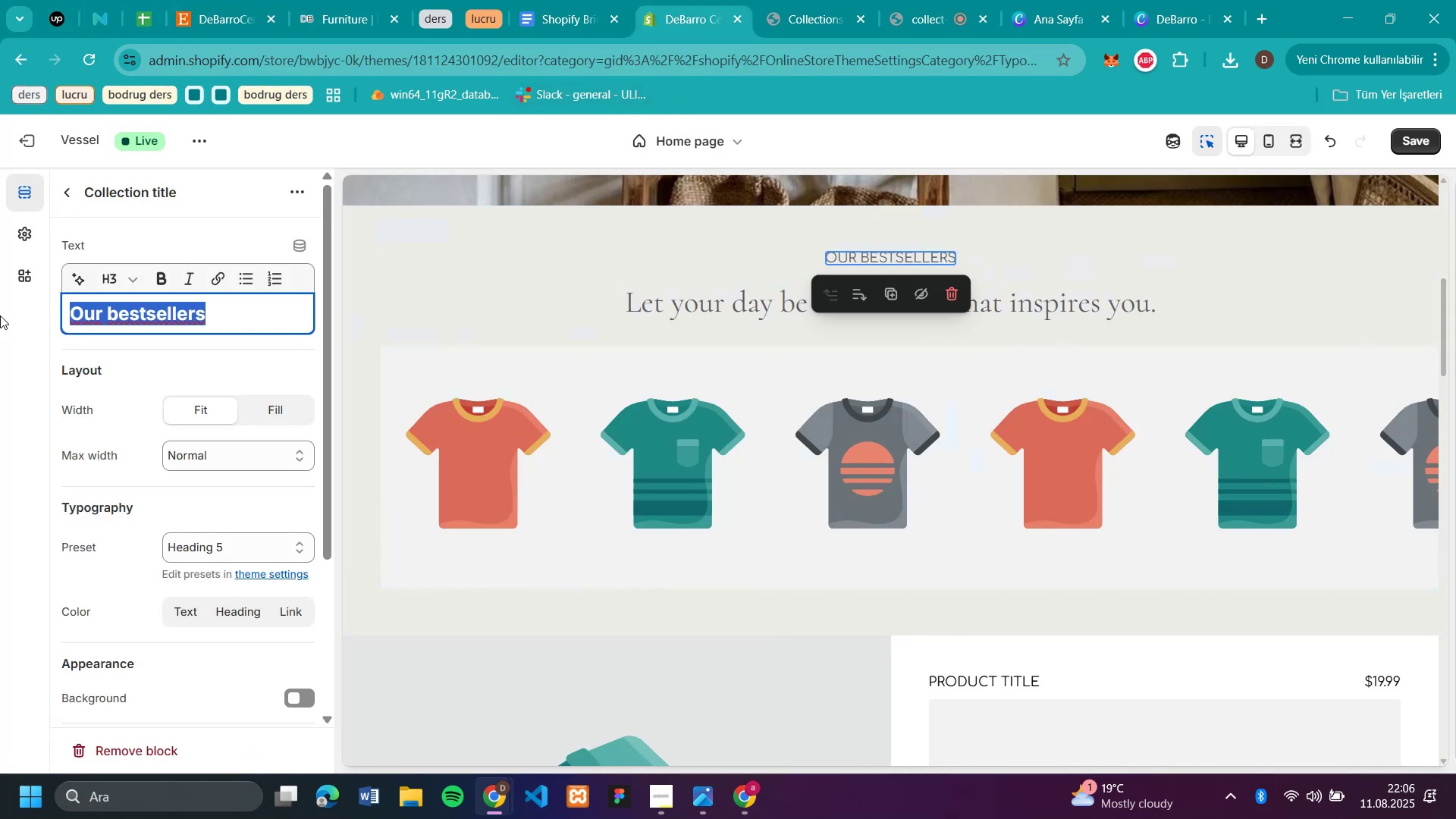 
key(Control+V)
 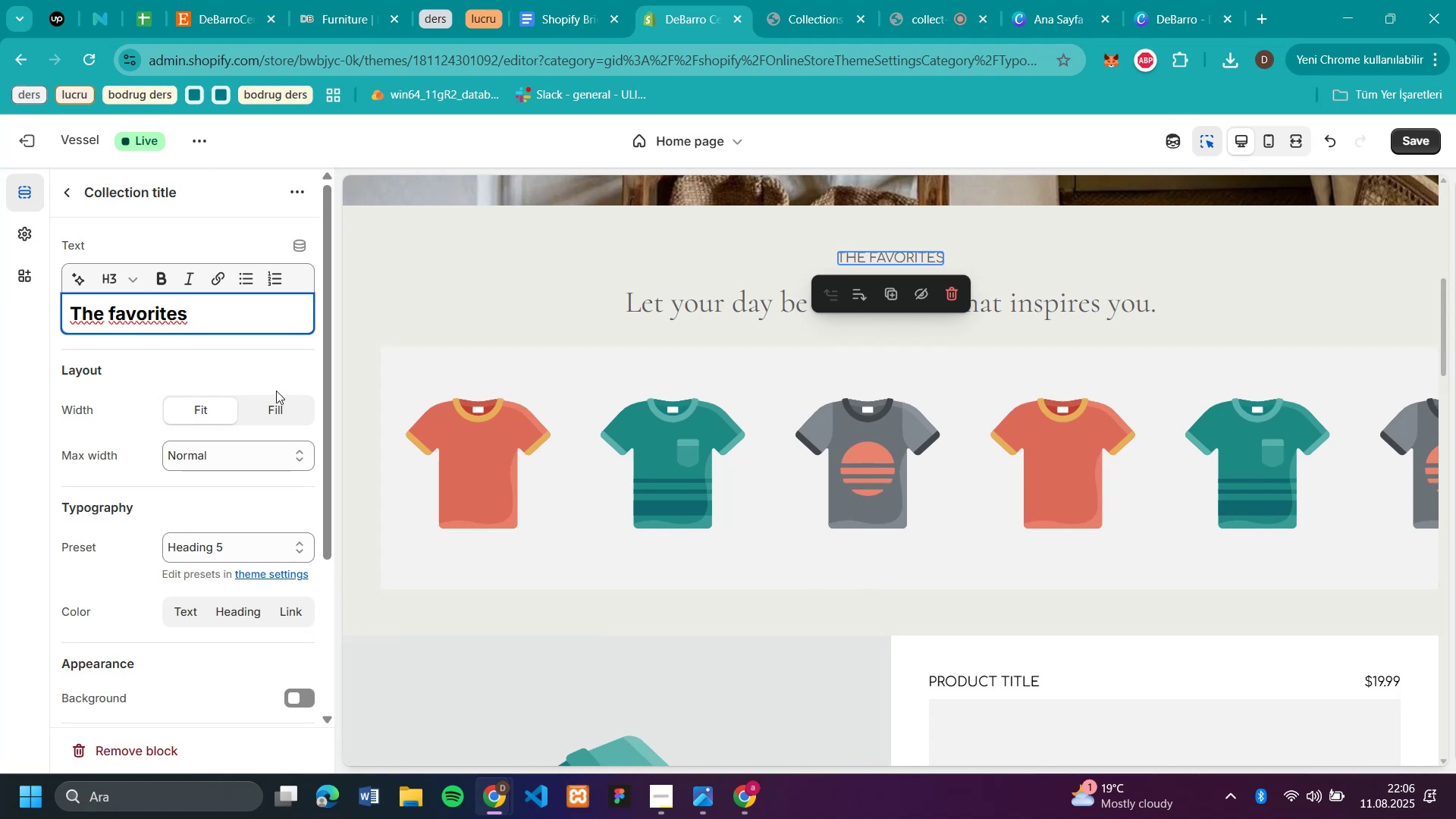 
wait(5.35)
 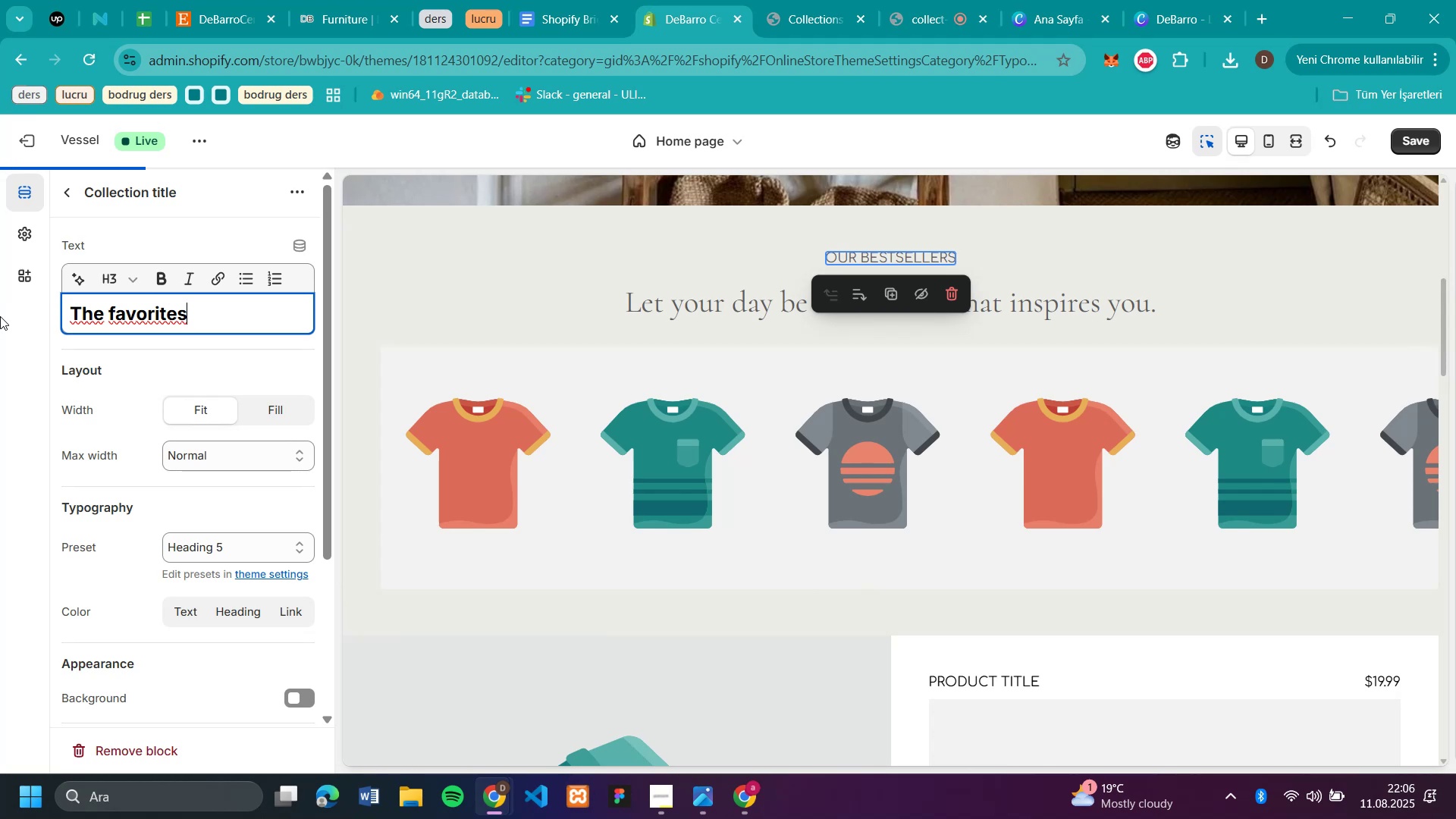 
left_click([276, 403])
 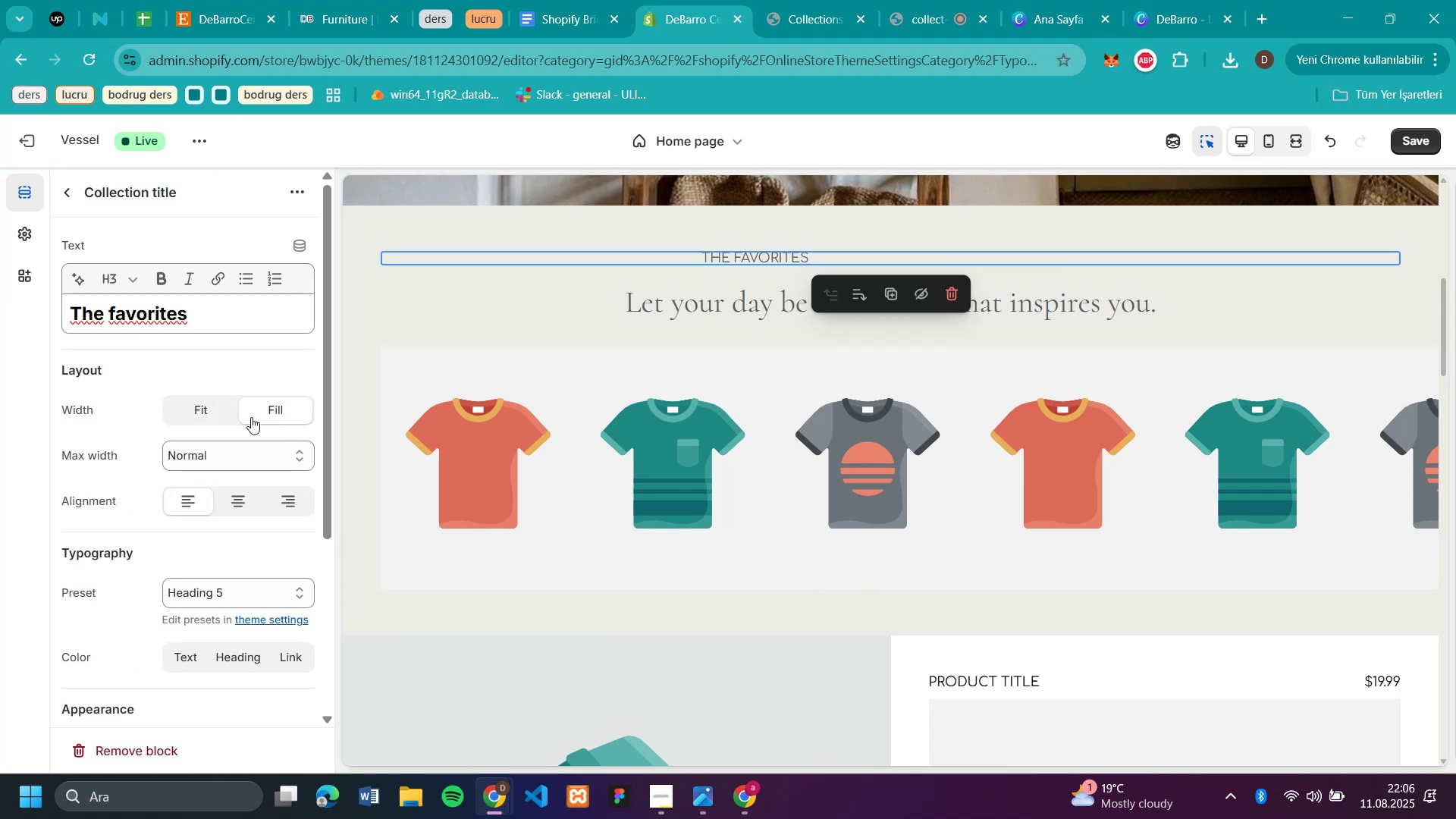 
left_click([196, 409])
 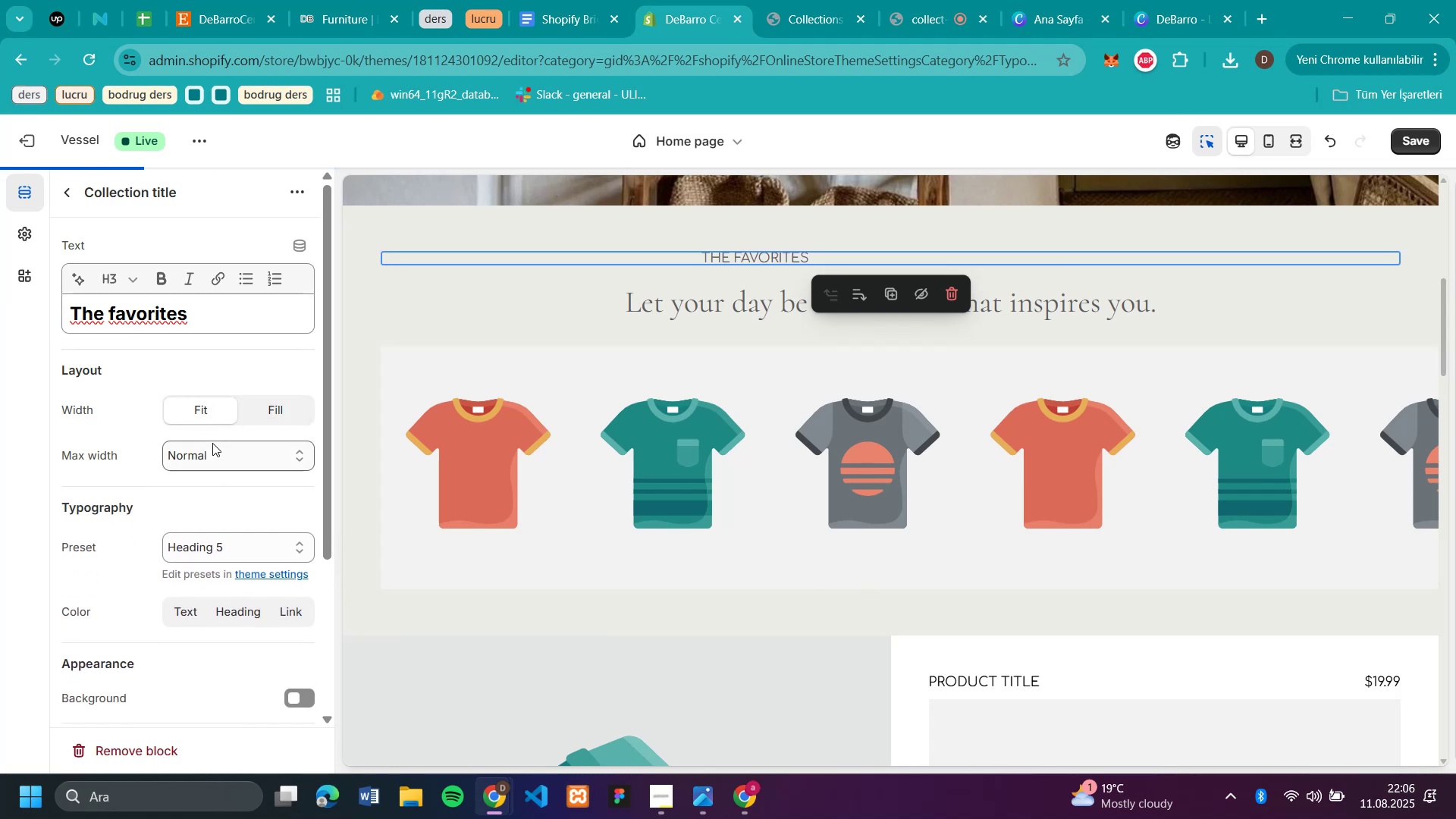 
left_click([212, 443])
 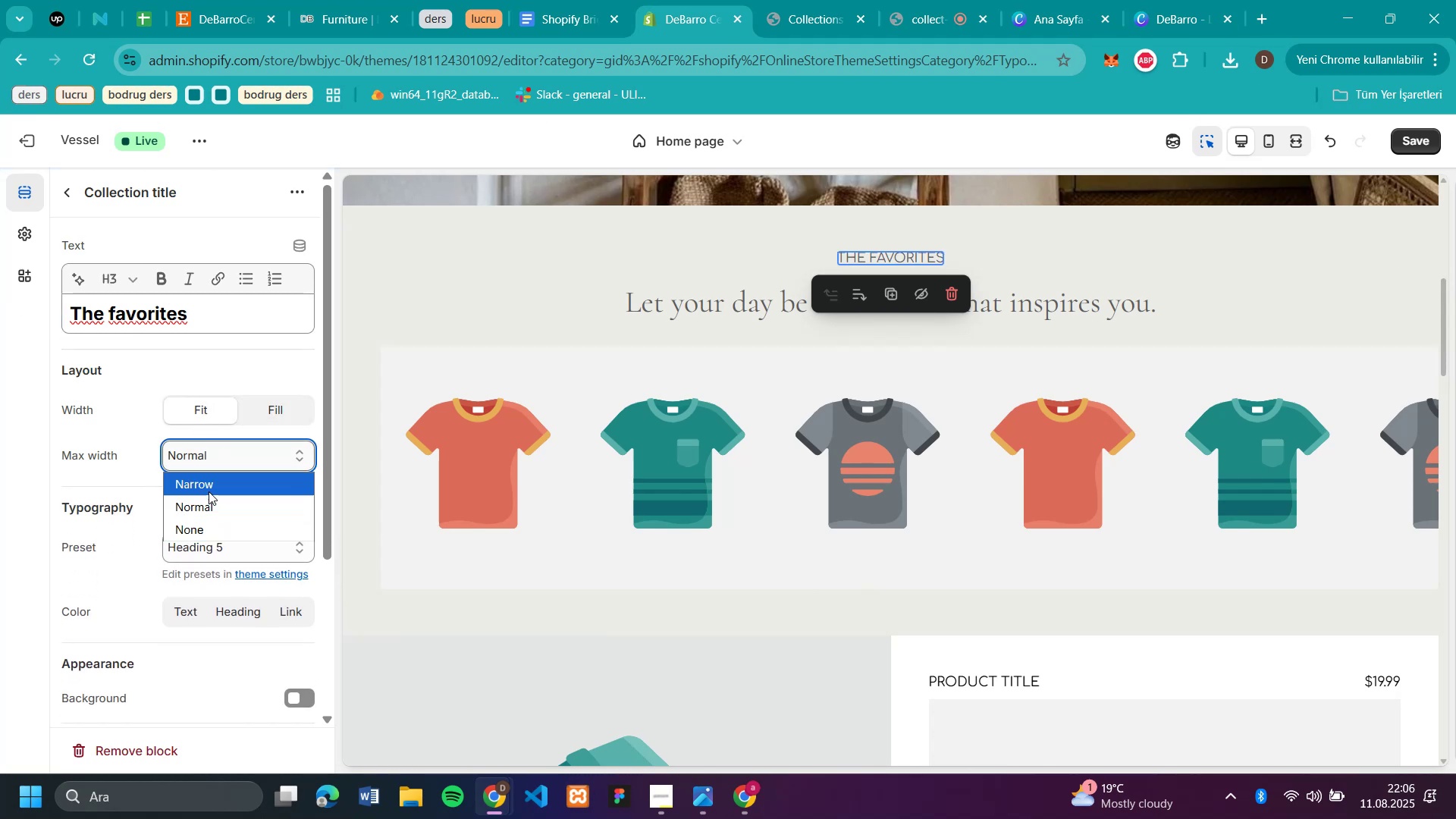 
left_click([211, 483])
 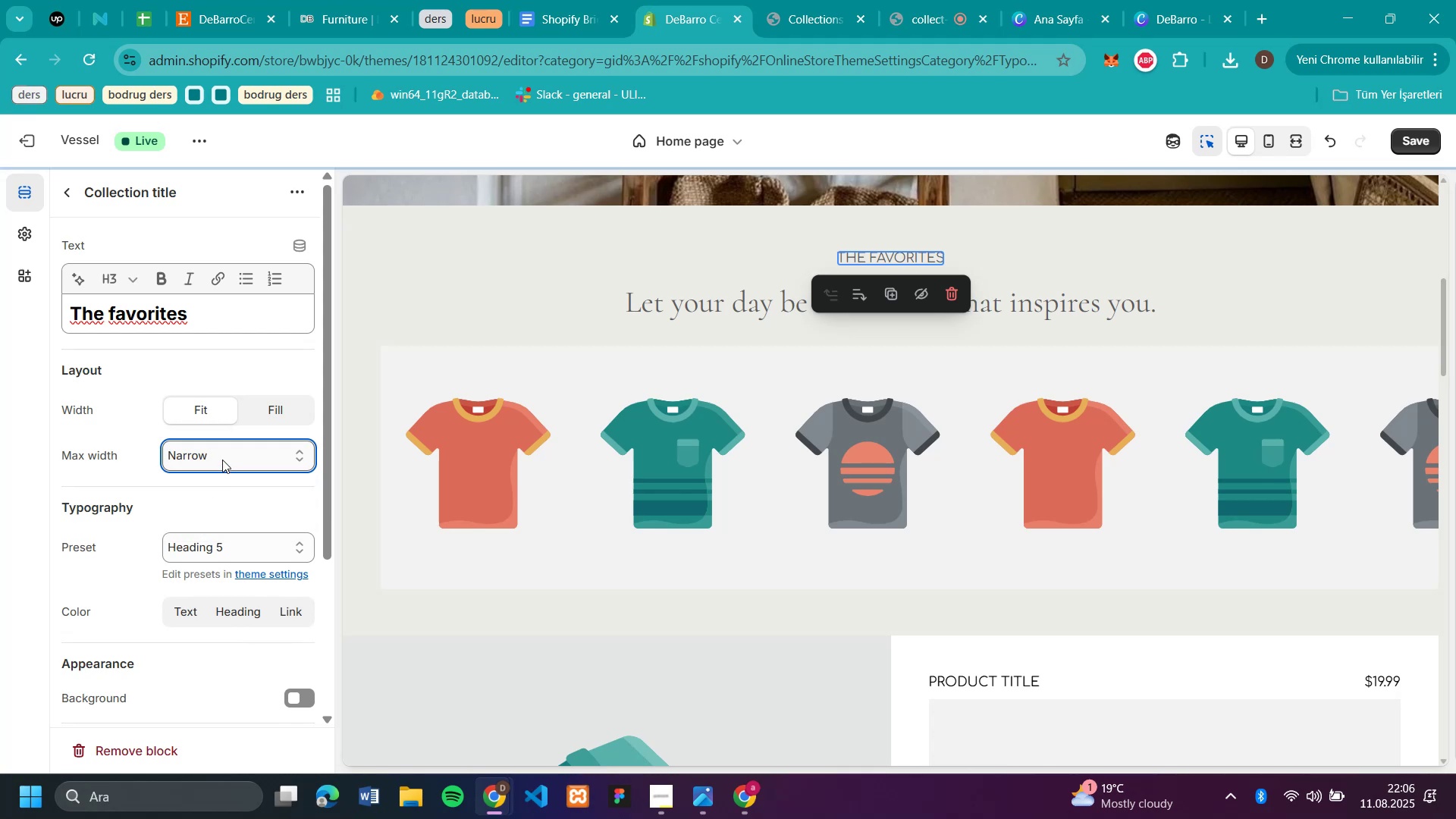 
left_click([222, 460])
 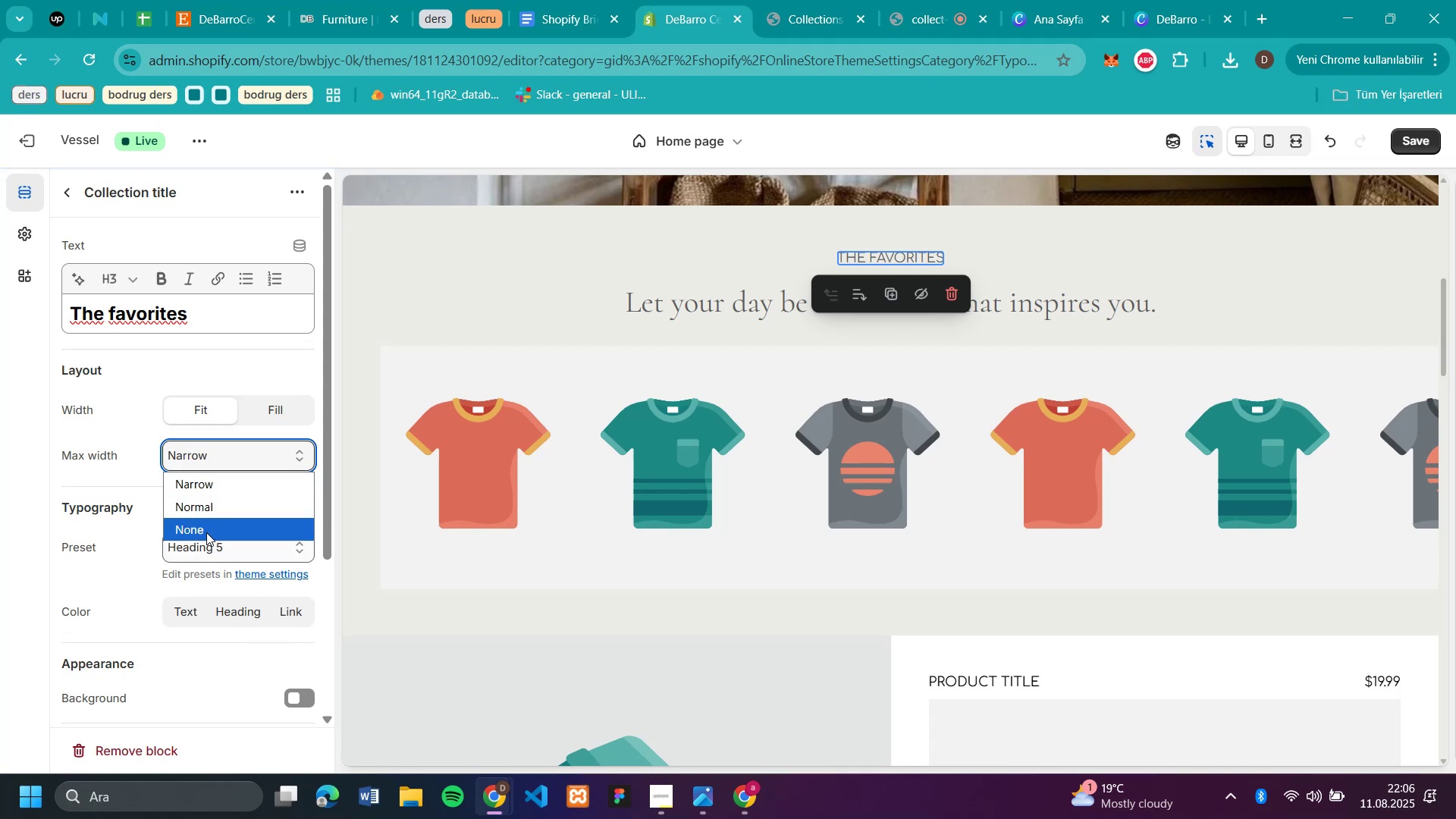 
left_click([206, 532])
 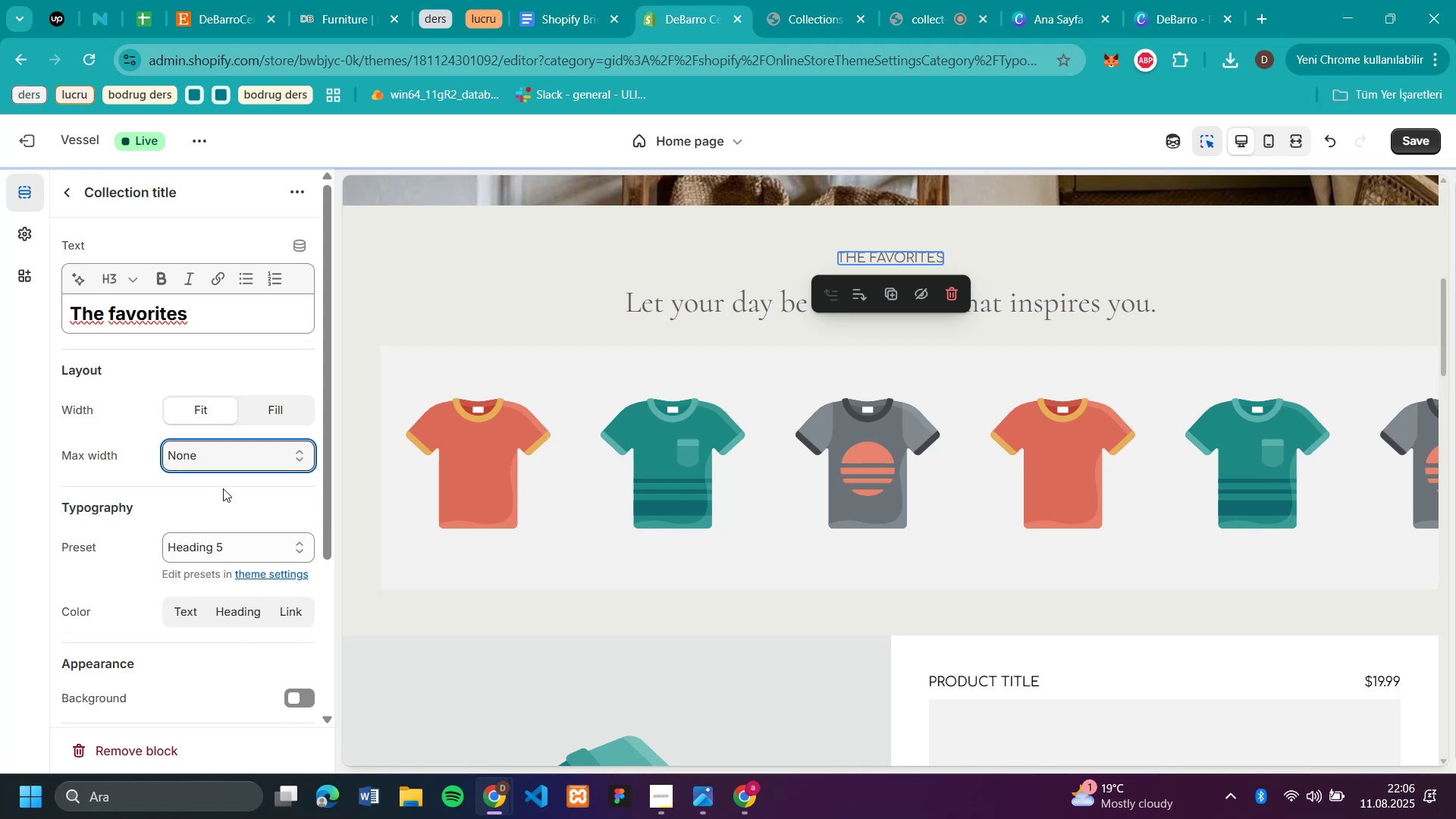 
left_click([228, 451])
 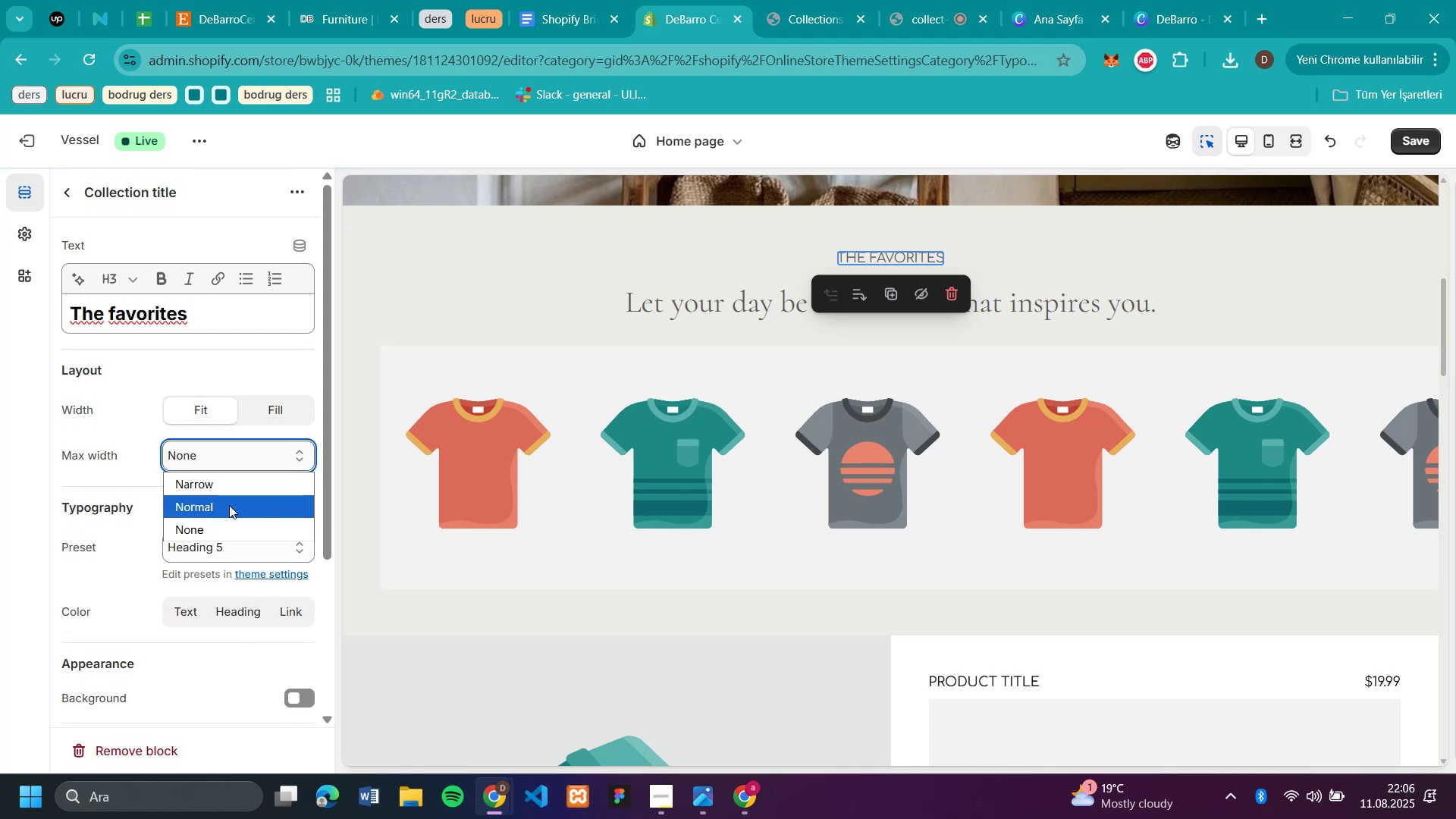 
left_click([229, 505])
 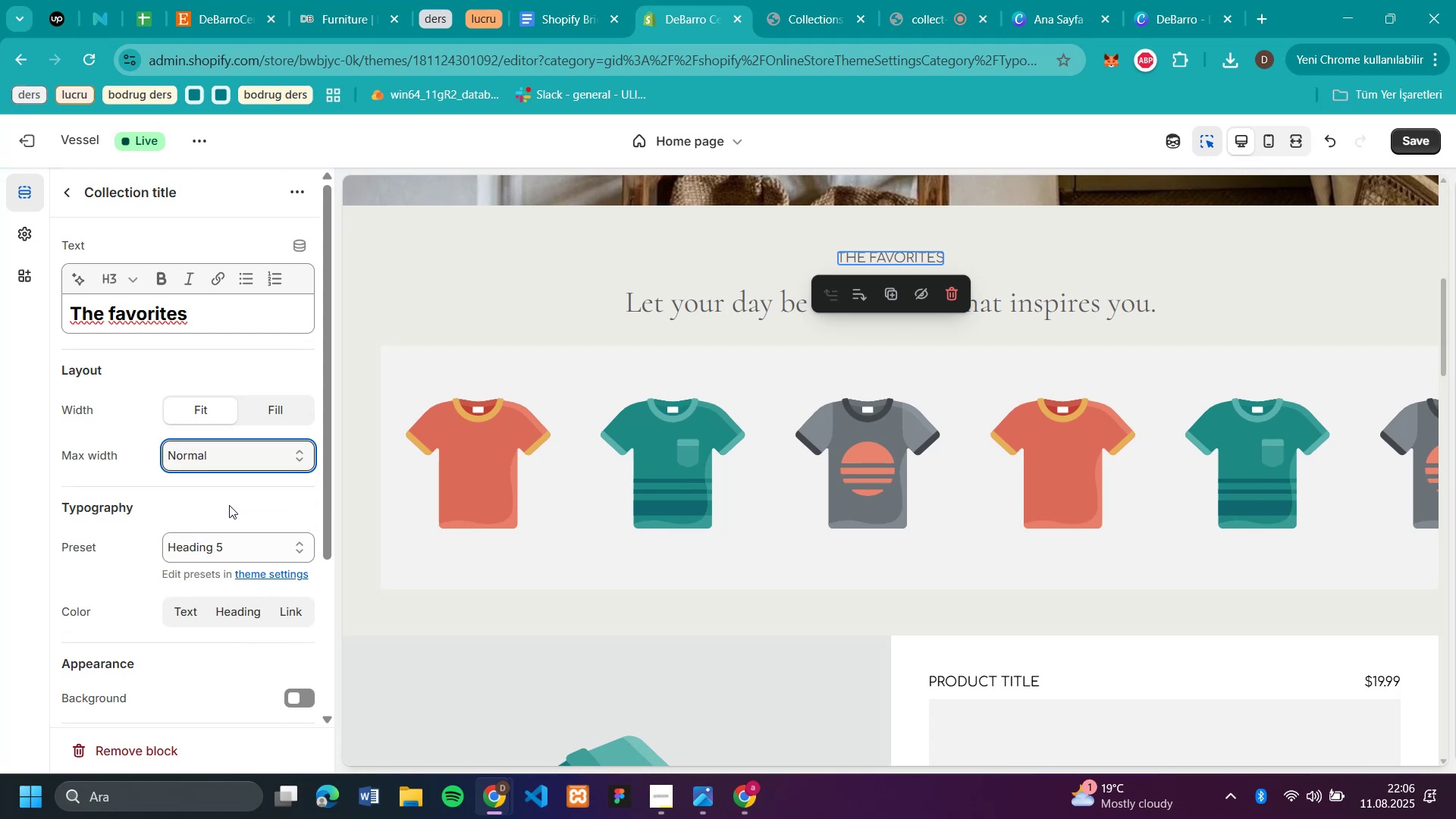 
scroll: coordinate [229, 505], scroll_direction: down, amount: 1.0
 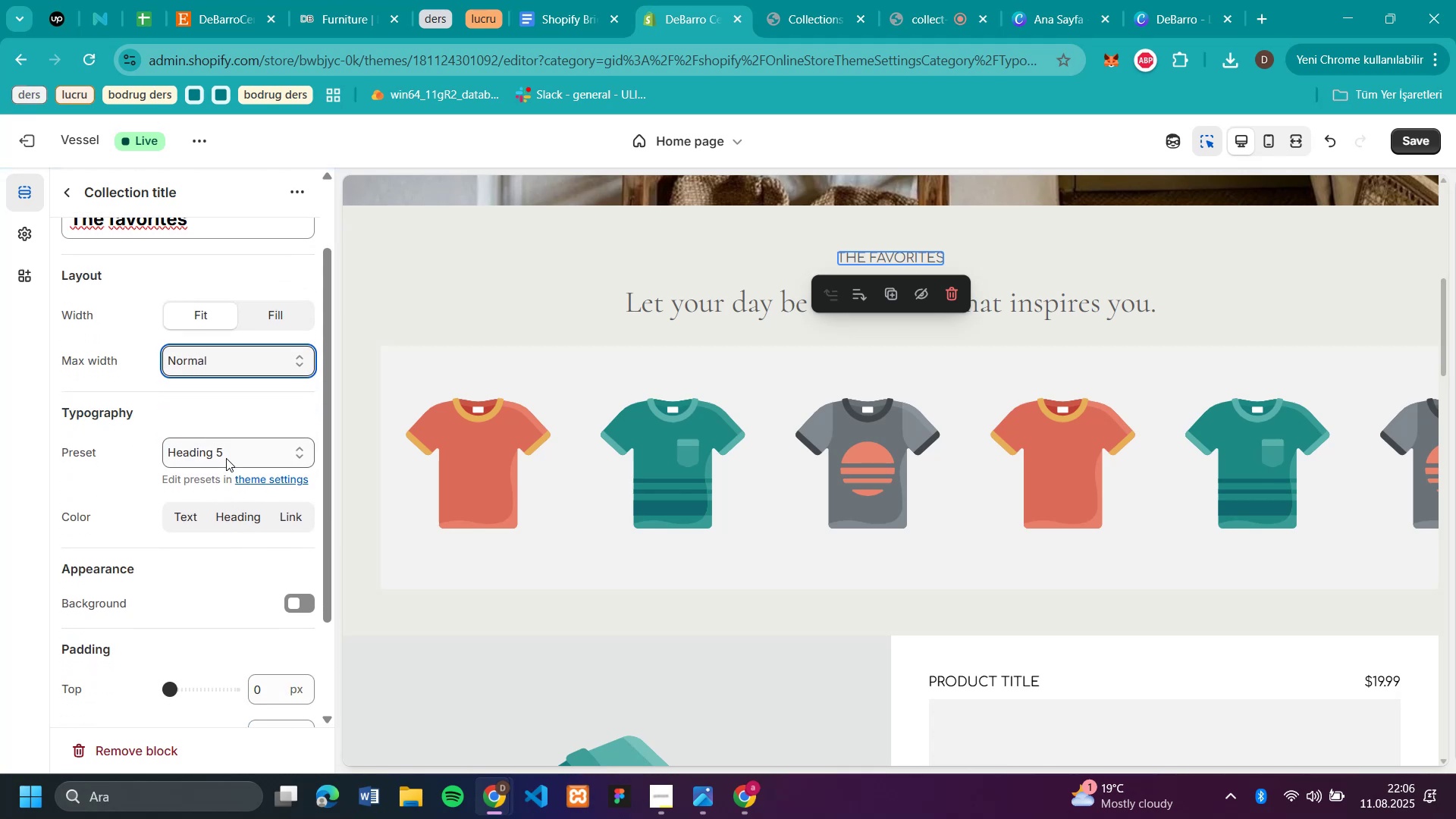 
left_click([226, 458])
 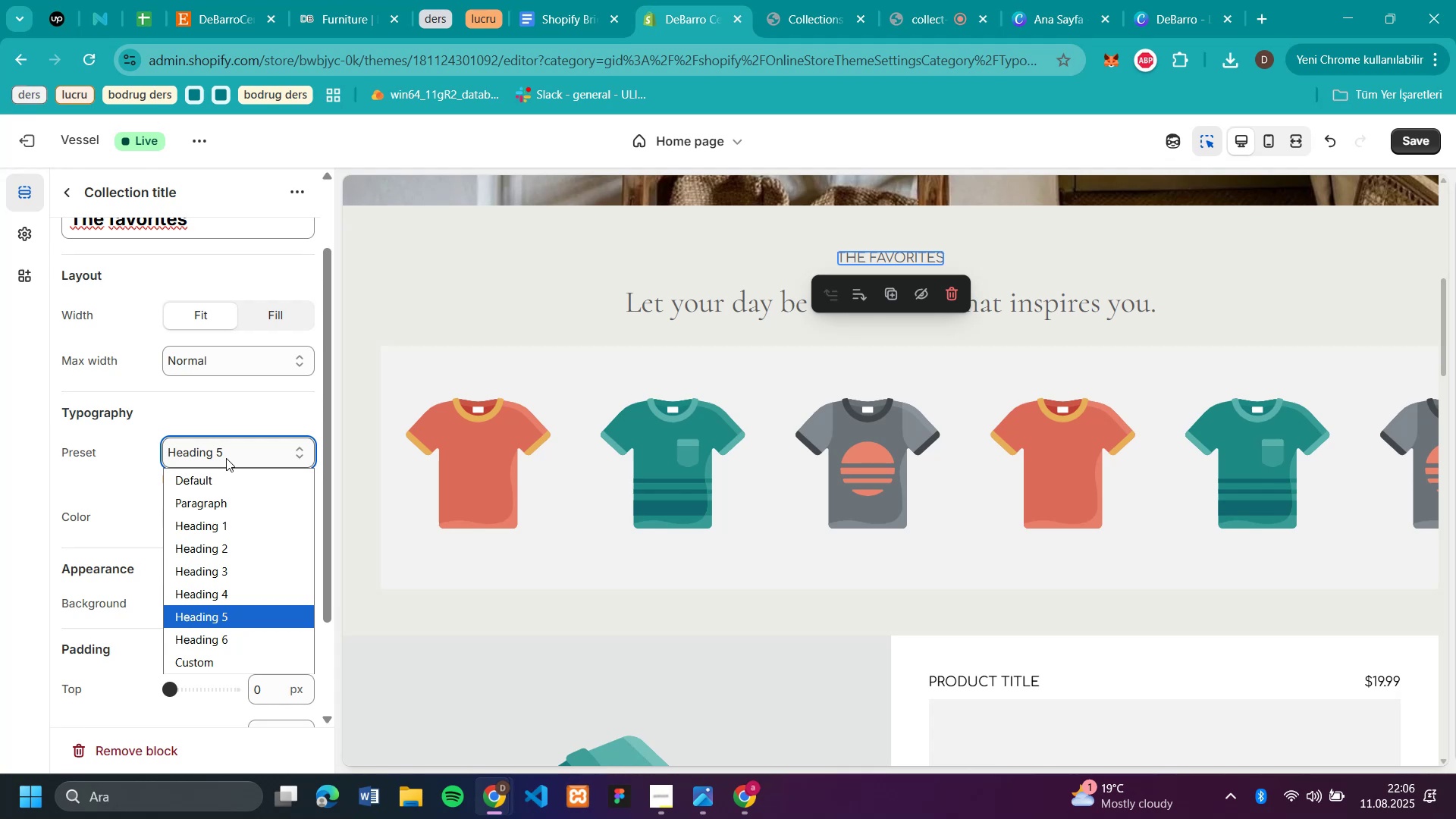 
left_click([226, 458])
 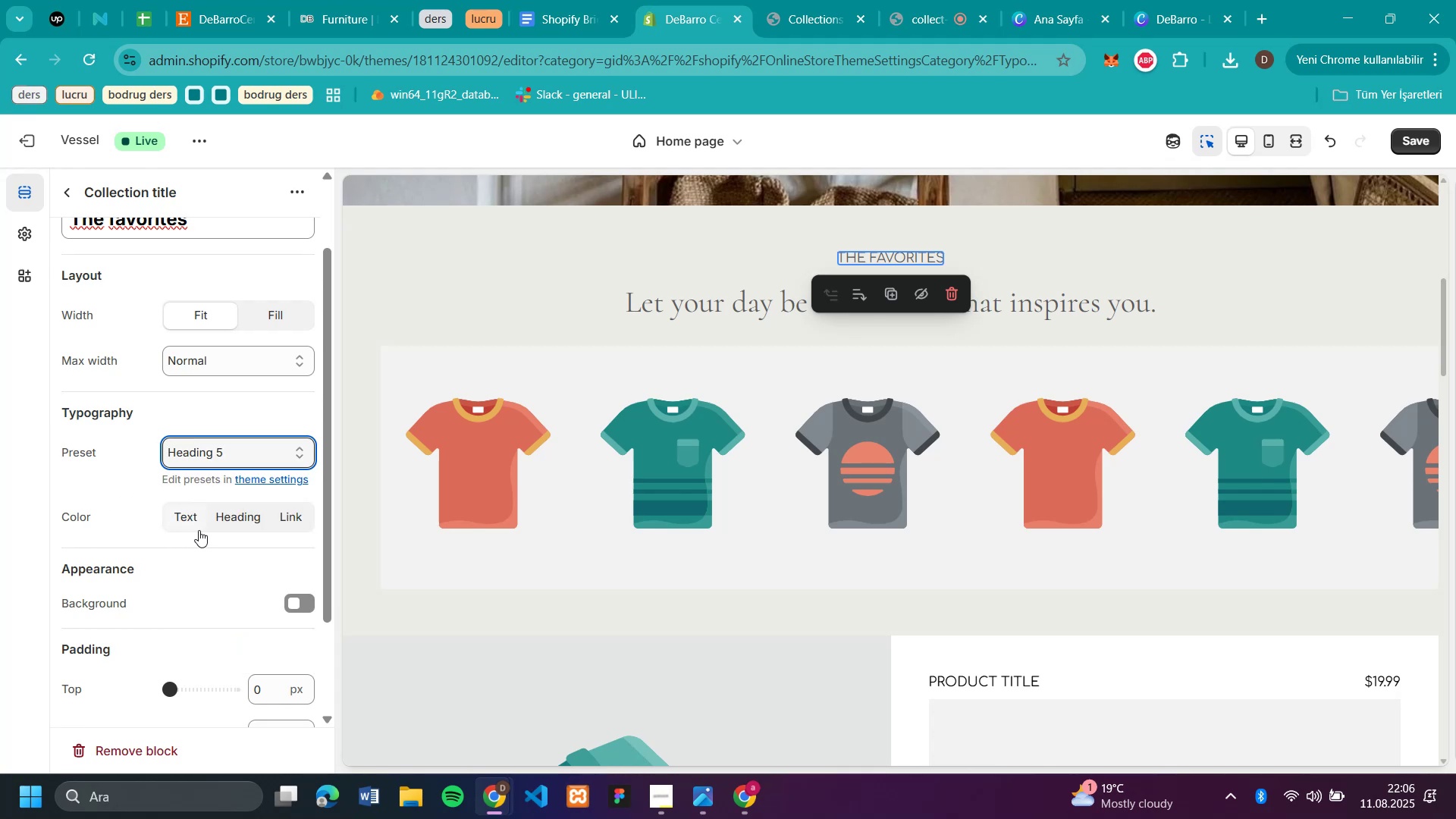 
left_click([192, 526])
 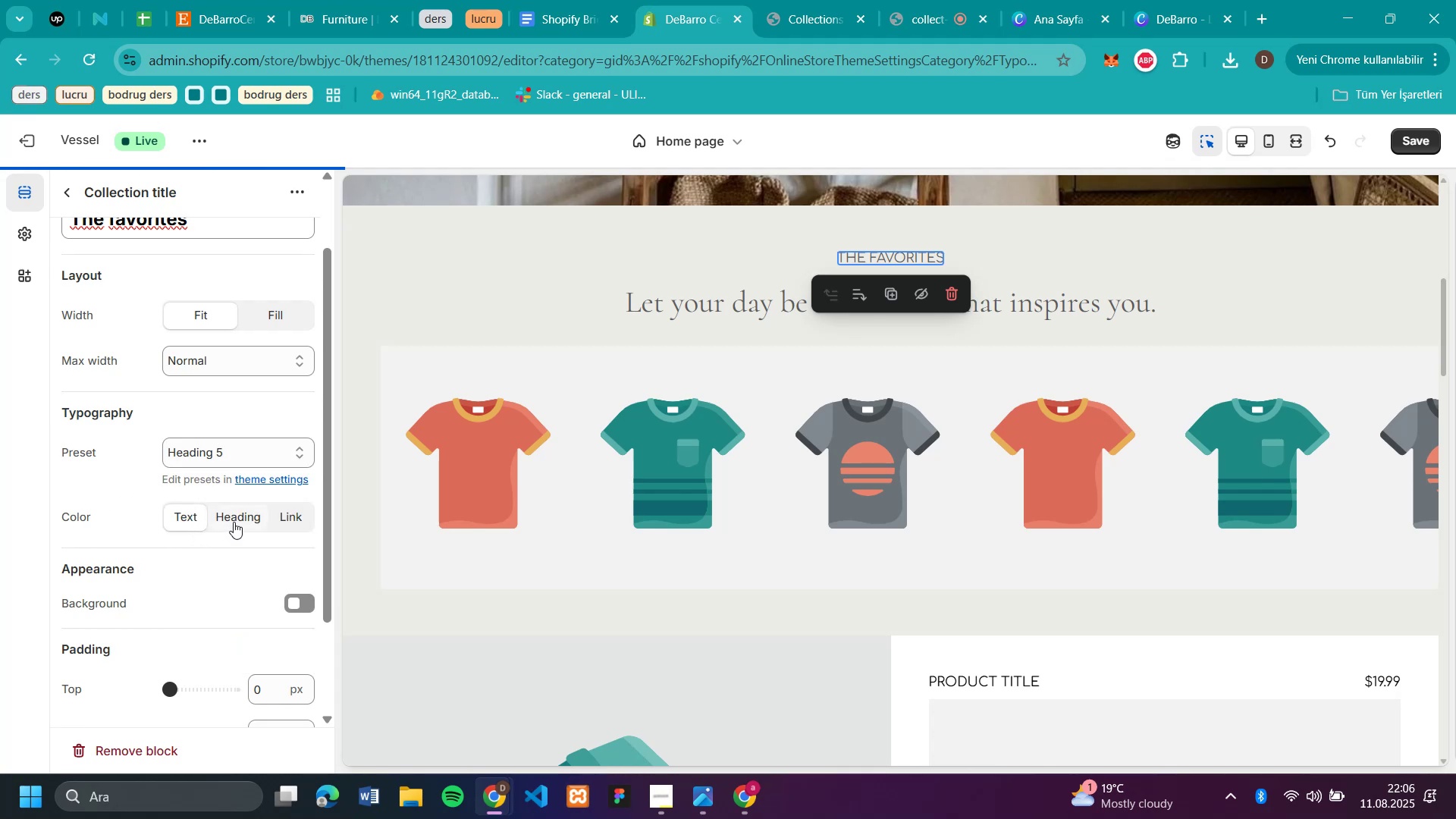 
left_click([234, 522])
 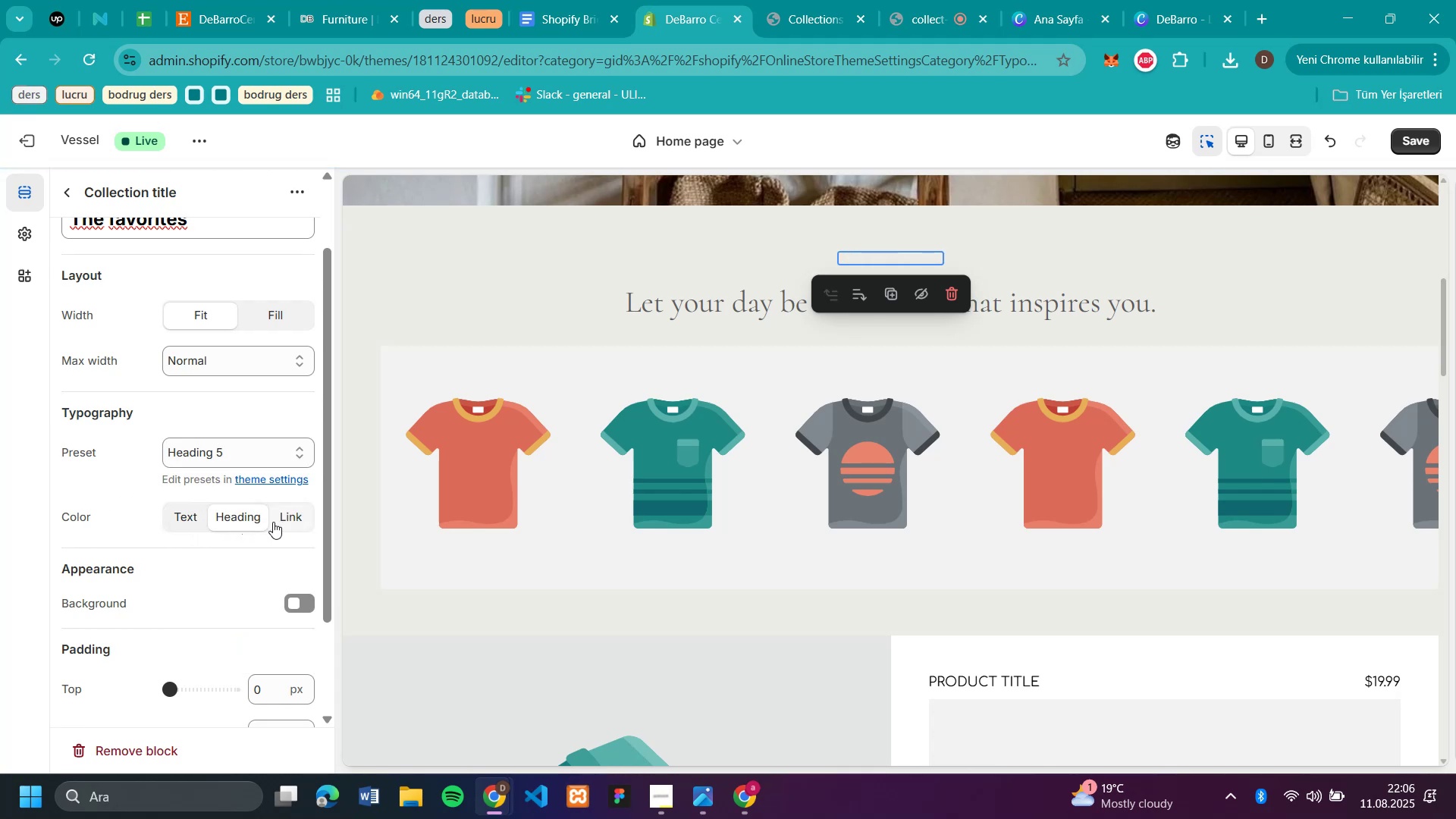 
left_click([282, 519])
 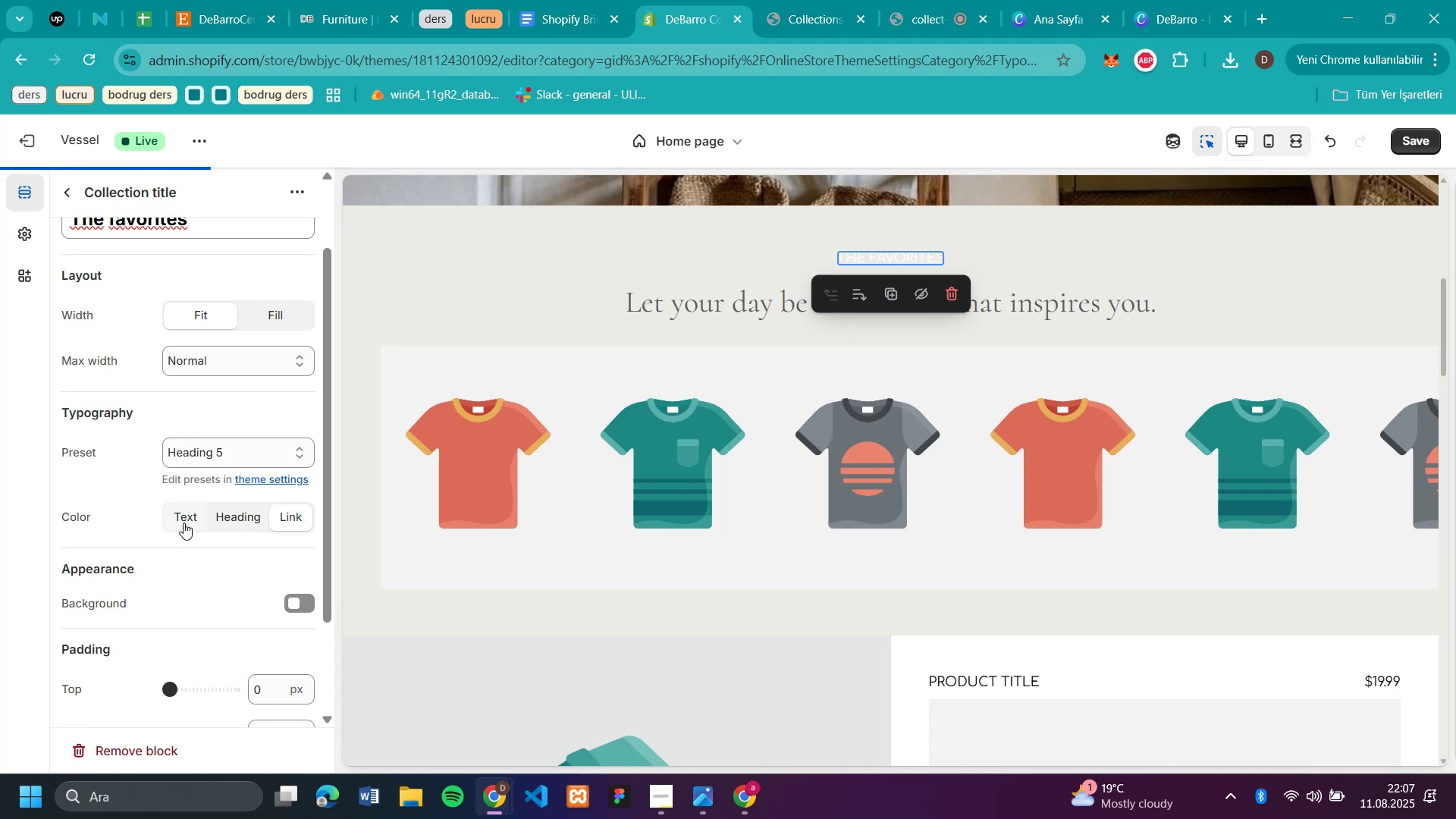 
left_click([184, 522])
 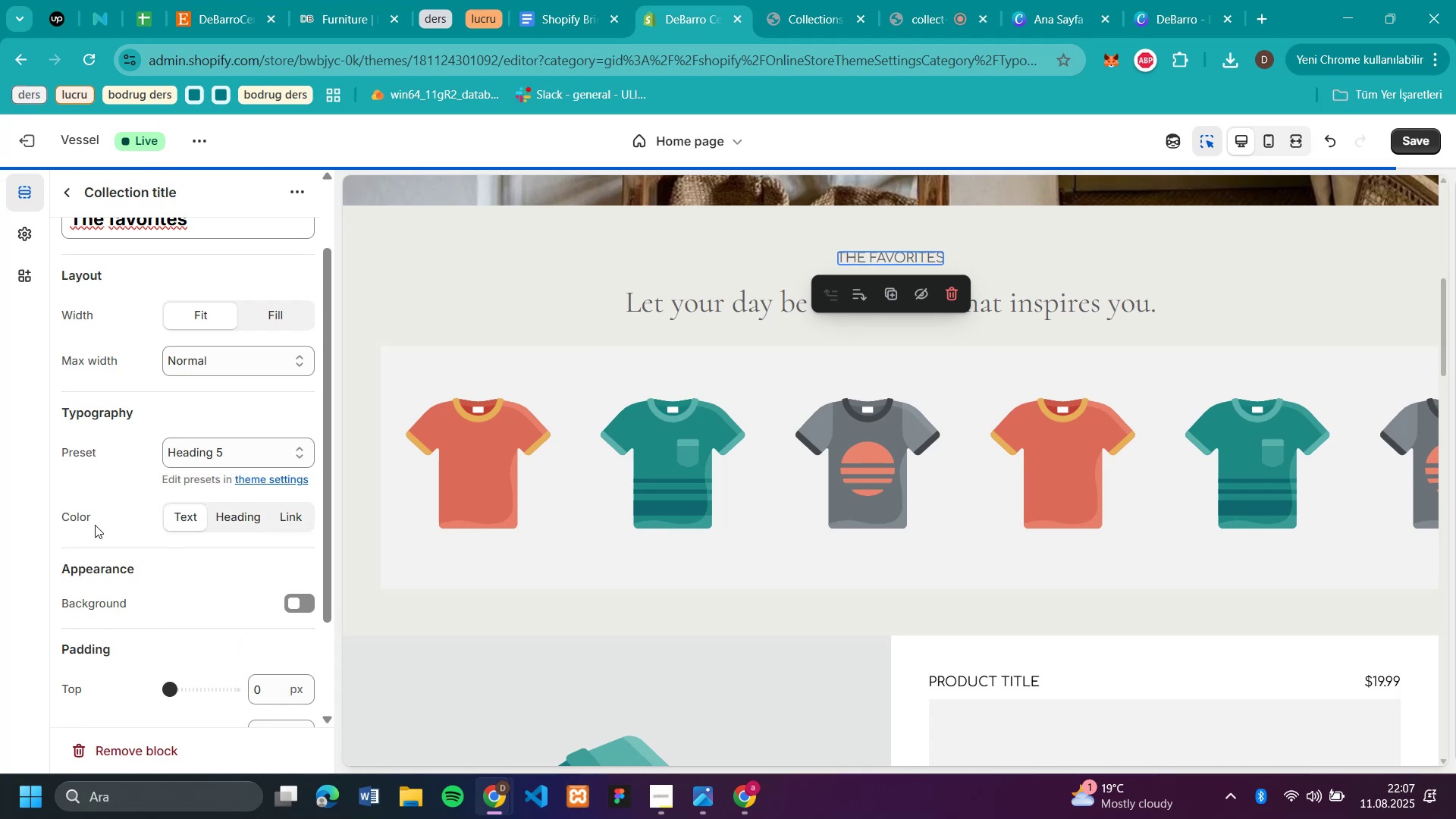 
scroll: coordinate [102, 516], scroll_direction: down, amount: 1.0
 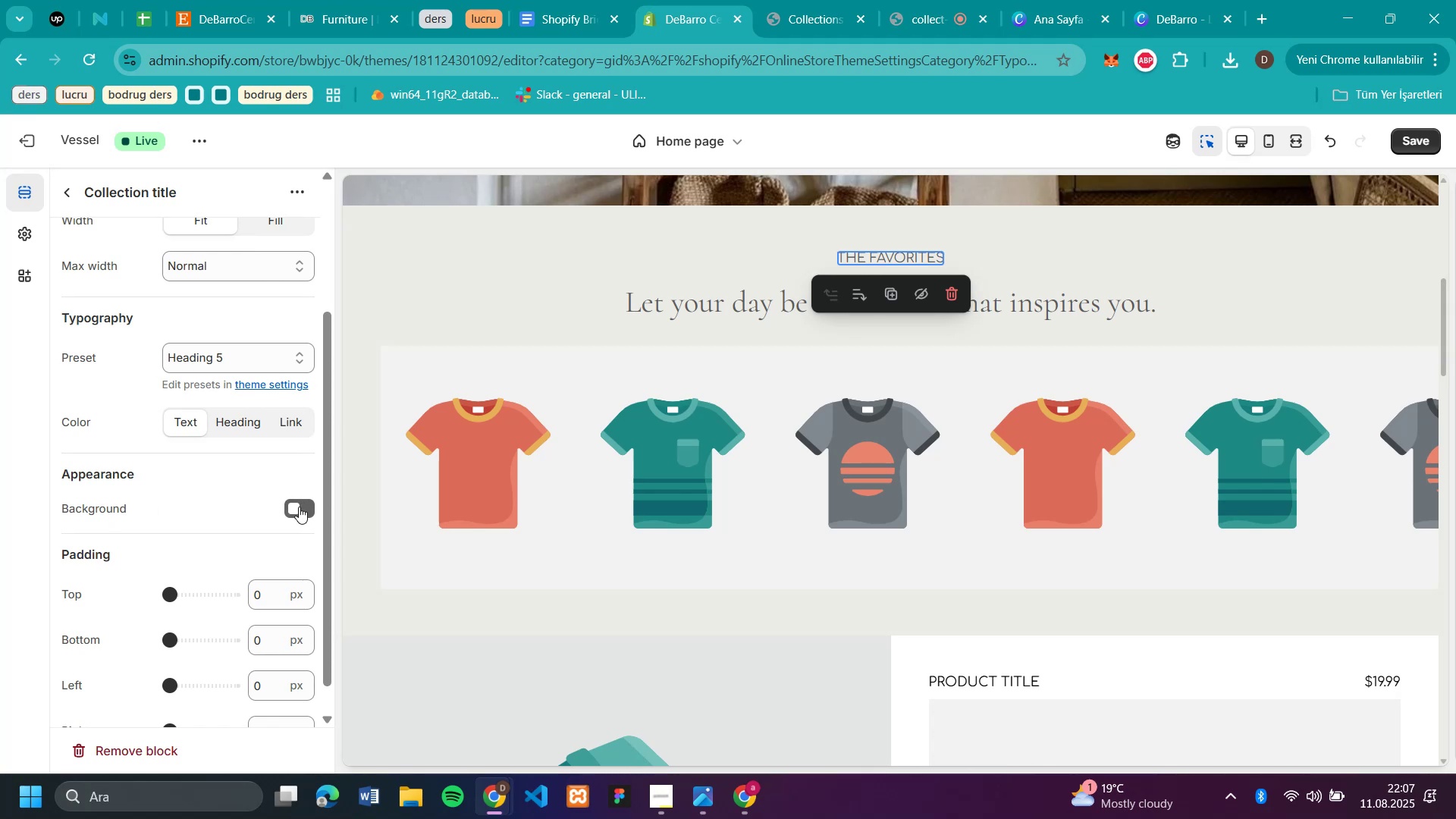 
left_click([300, 507])
 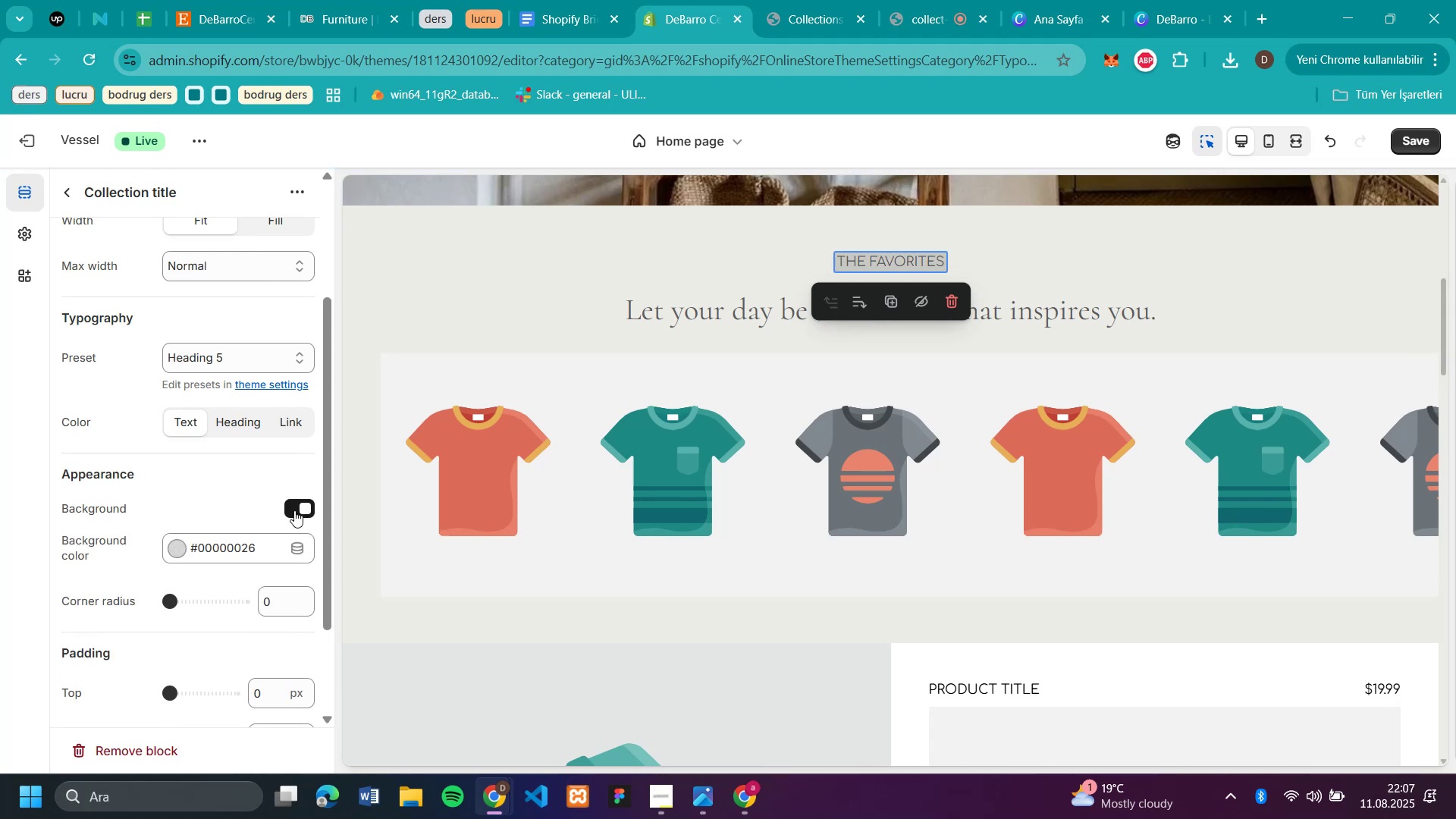 
left_click([293, 511])
 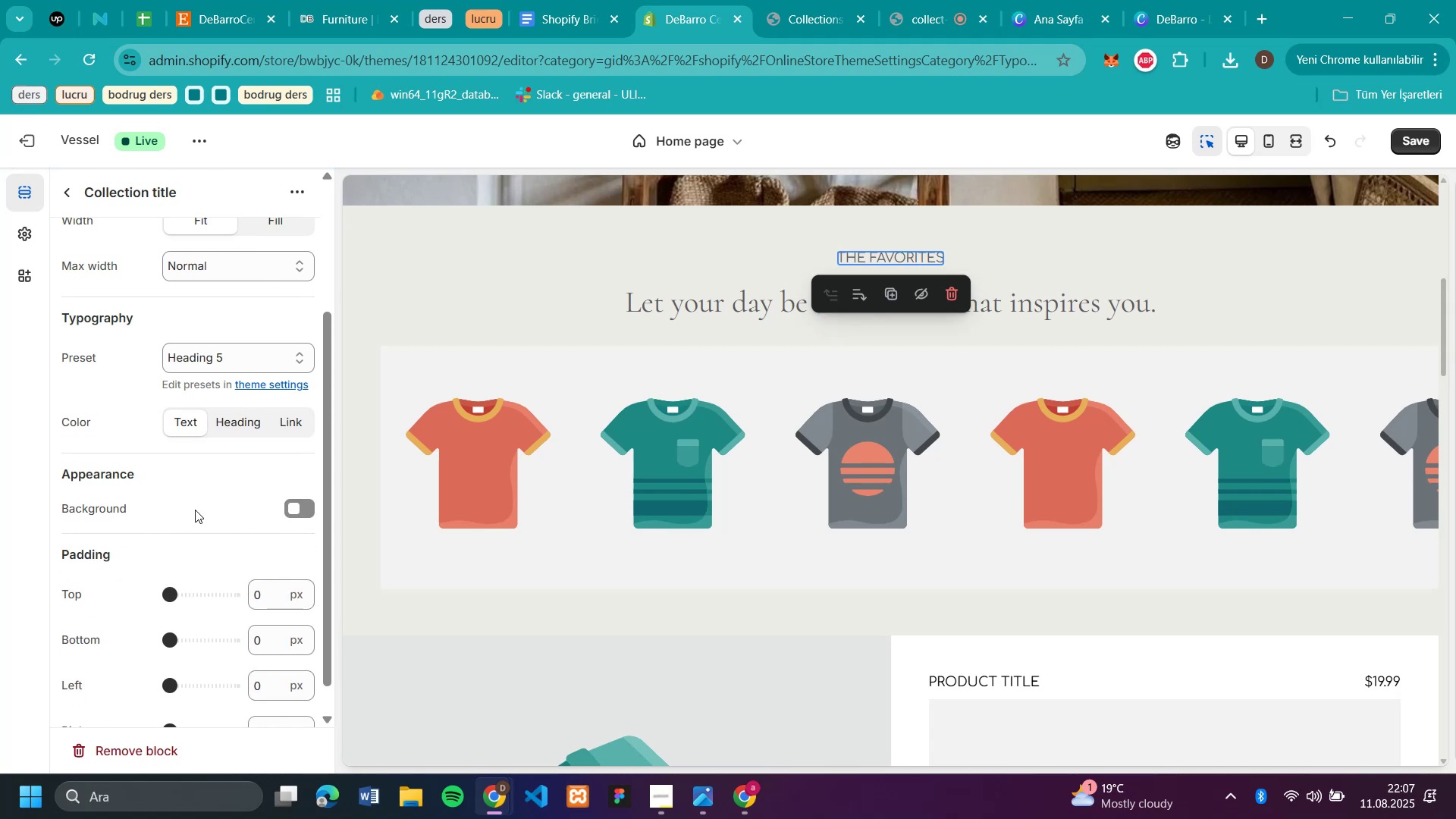 
scroll: coordinate [218, 501], scroll_direction: down, amount: 2.0
 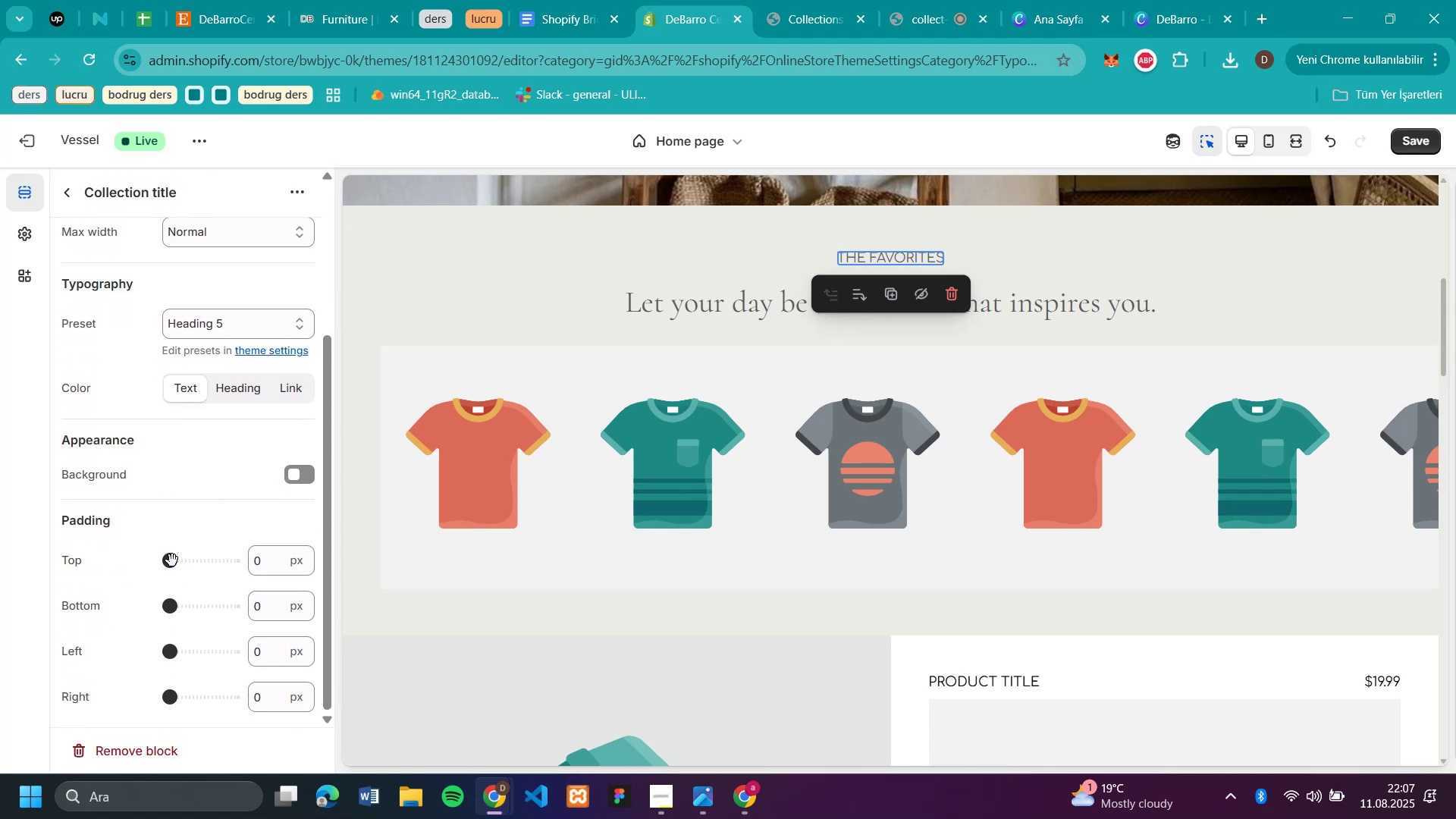 
left_click_drag(start_coordinate=[172, 560], to_coordinate=[293, 552])
 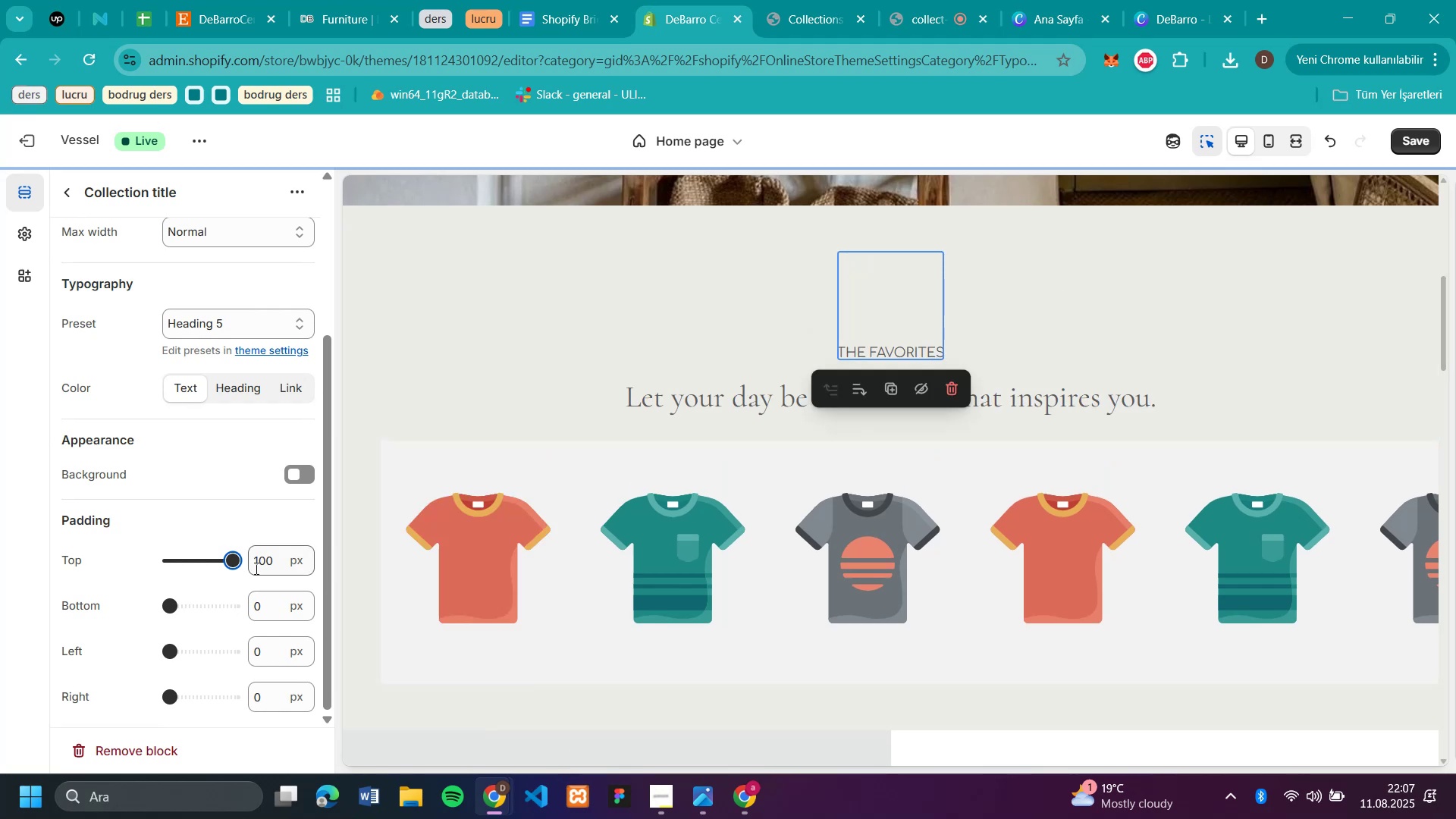 
left_click_drag(start_coordinate=[232, 560], to_coordinate=[33, 590])
 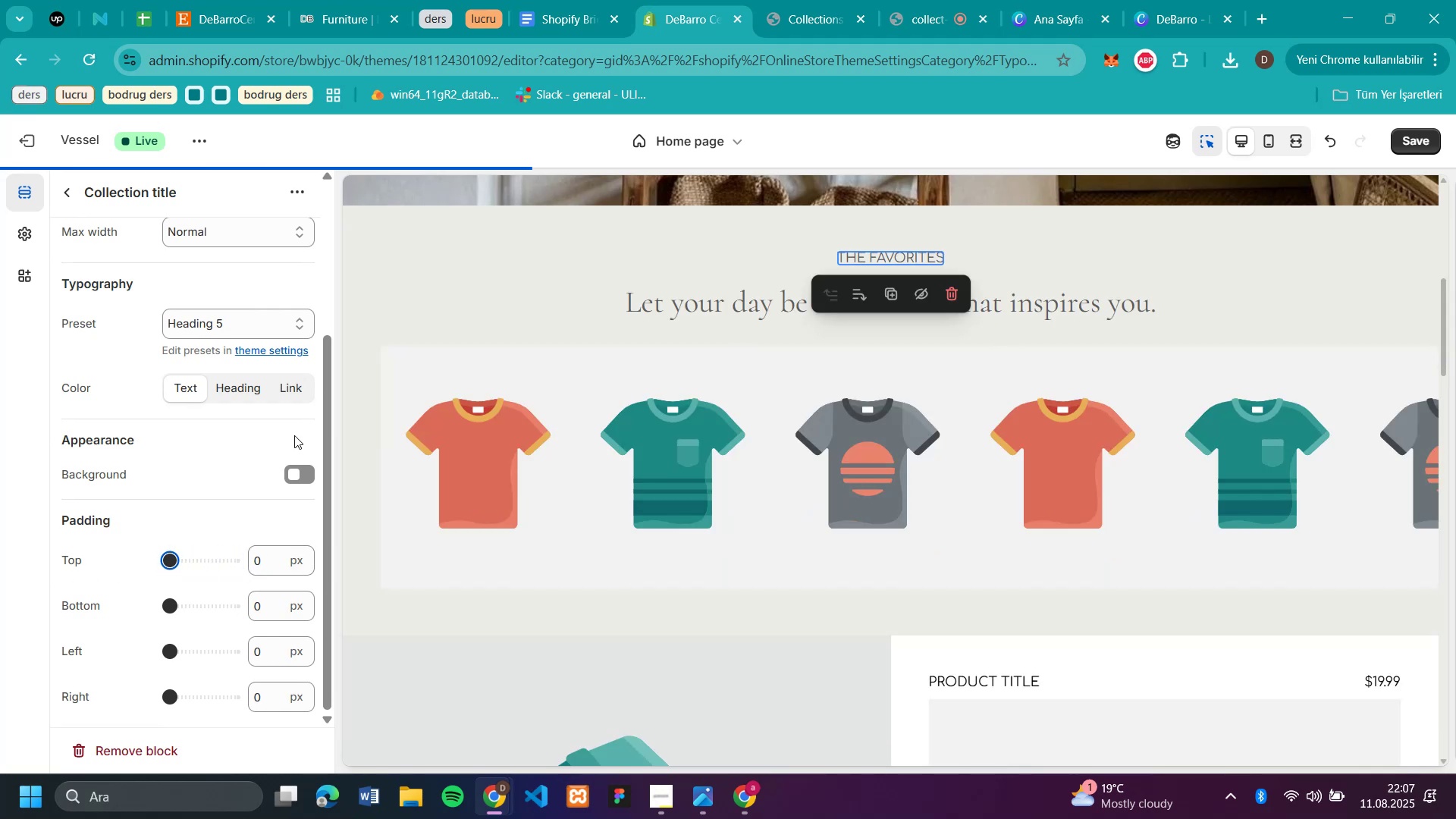 
scroll: coordinate [294, 435], scroll_direction: down, amount: 3.0
 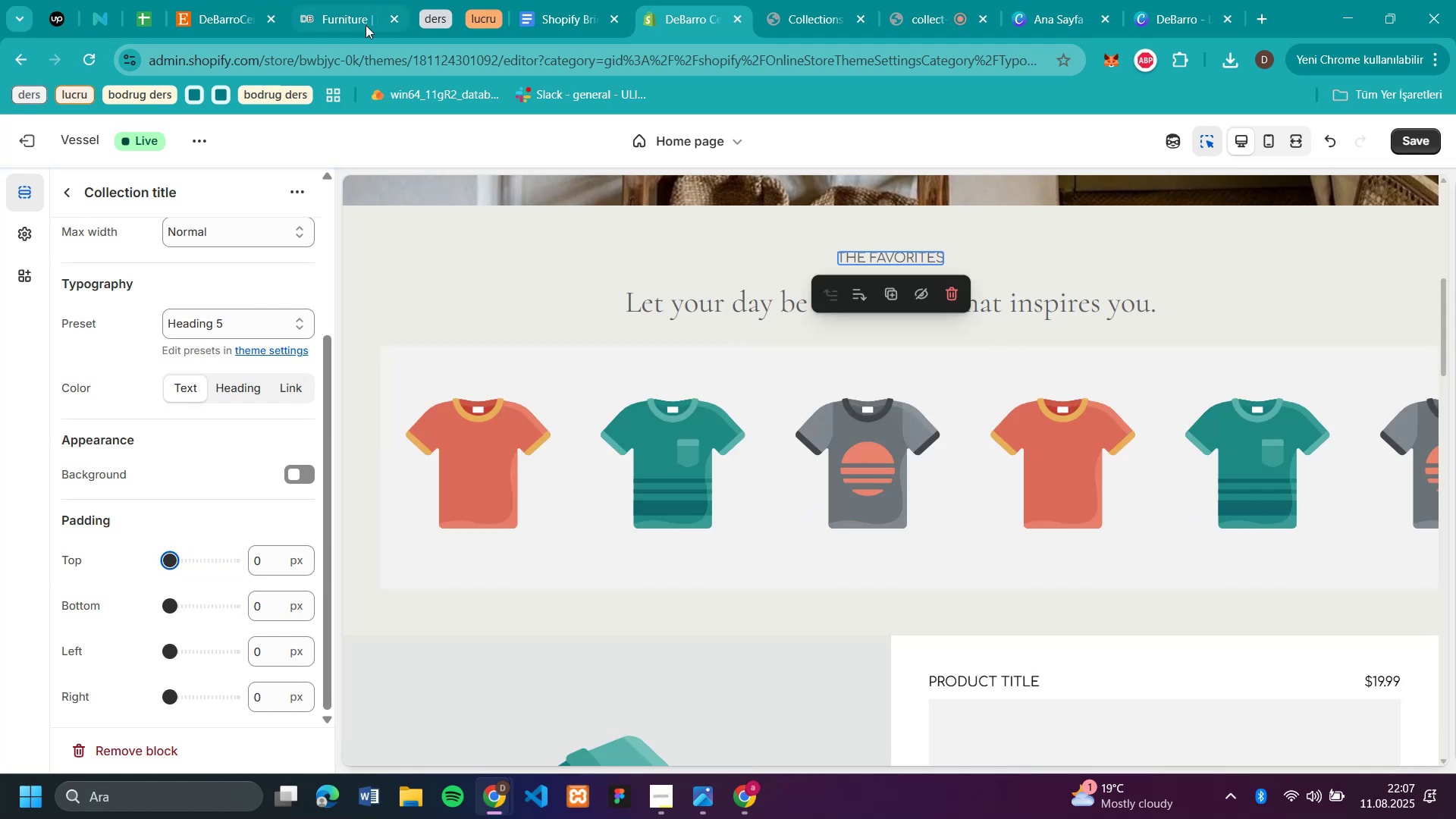 
left_click([318, 20])
 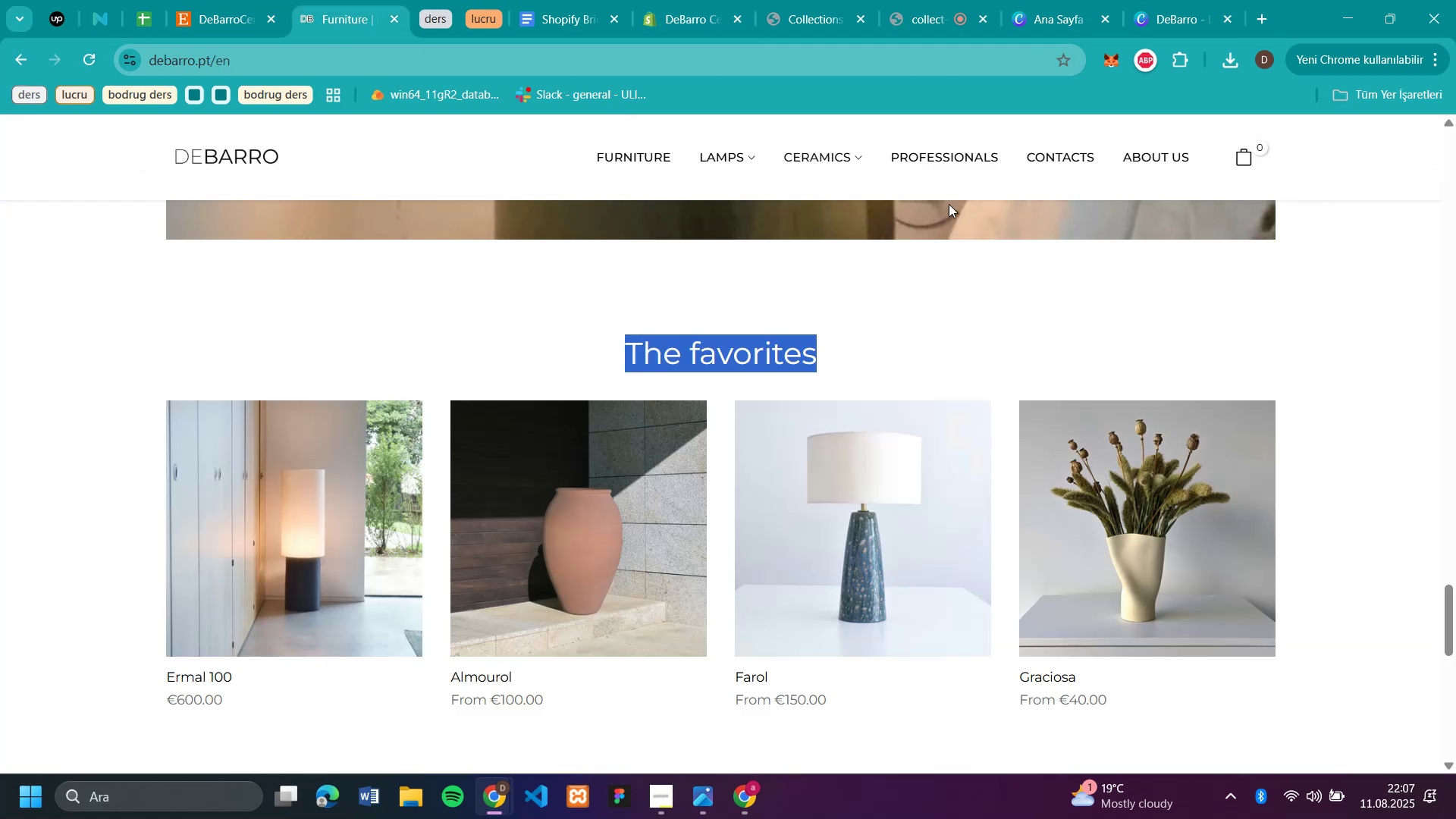 
scroll: coordinate [1192, 353], scroll_direction: down, amount: 8.0
 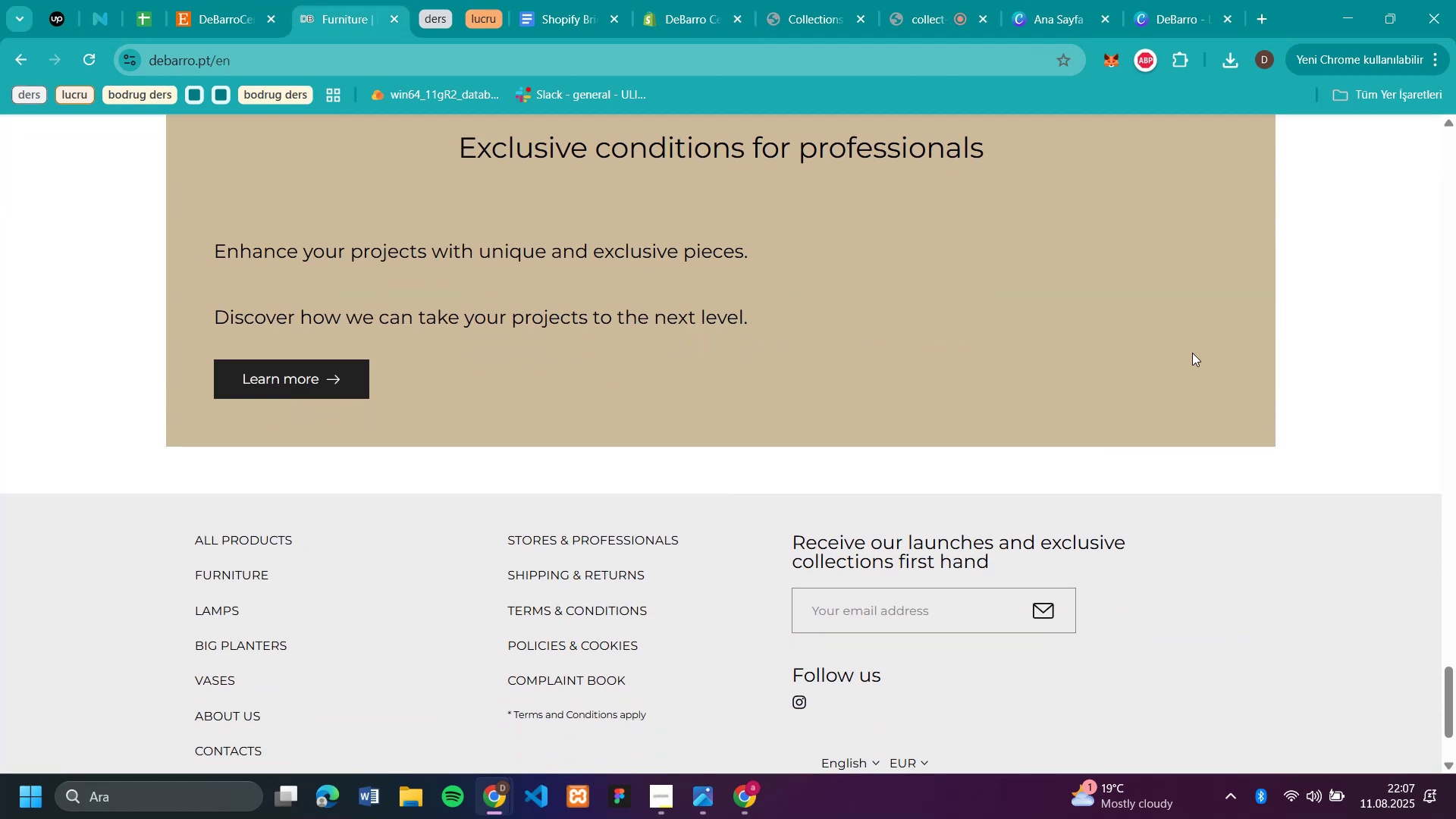 
scroll: coordinate [1194, 343], scroll_direction: up, amount: 48.0
 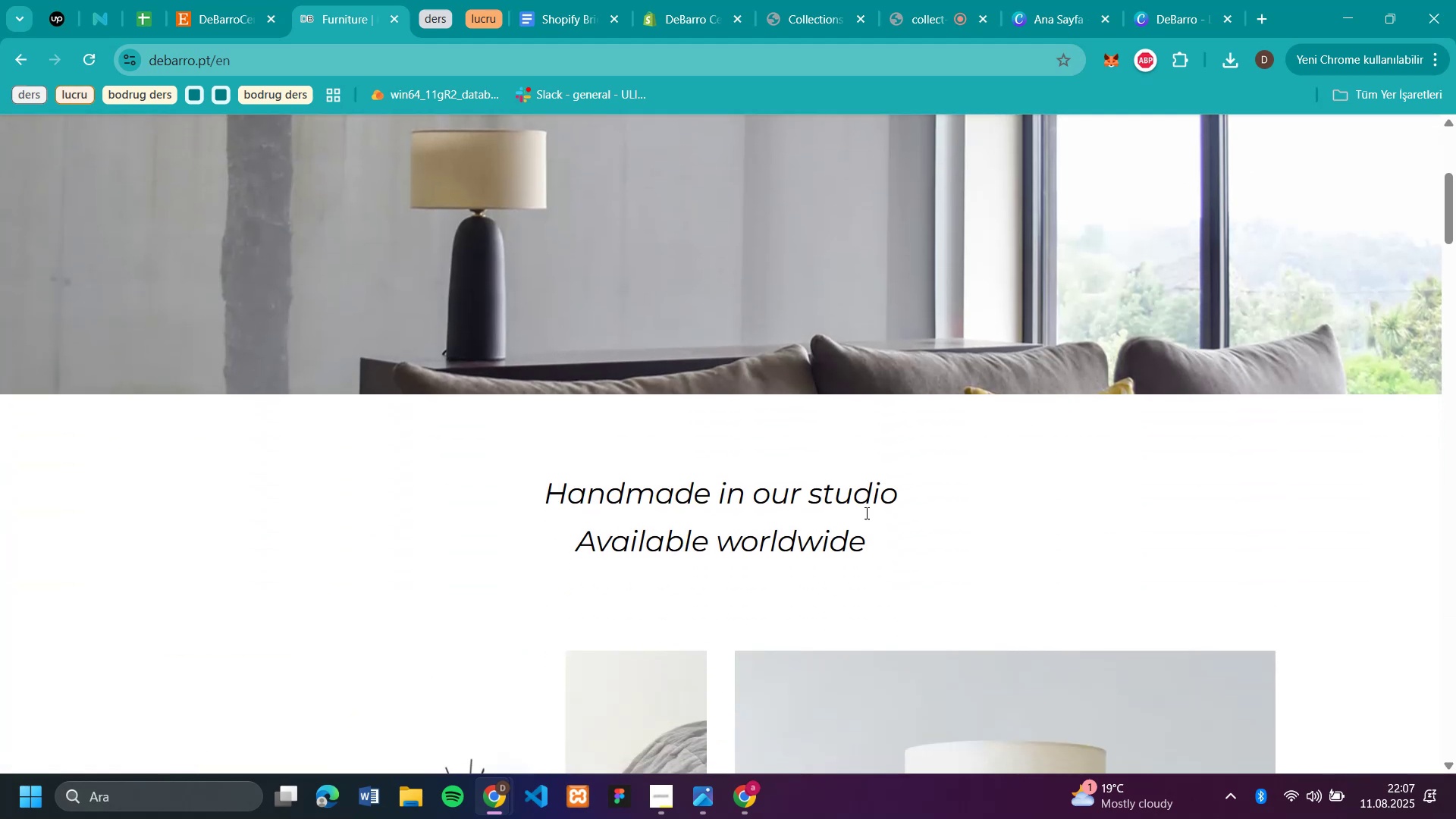 
left_click_drag(start_coordinate=[878, 539], to_coordinate=[540, 475])
 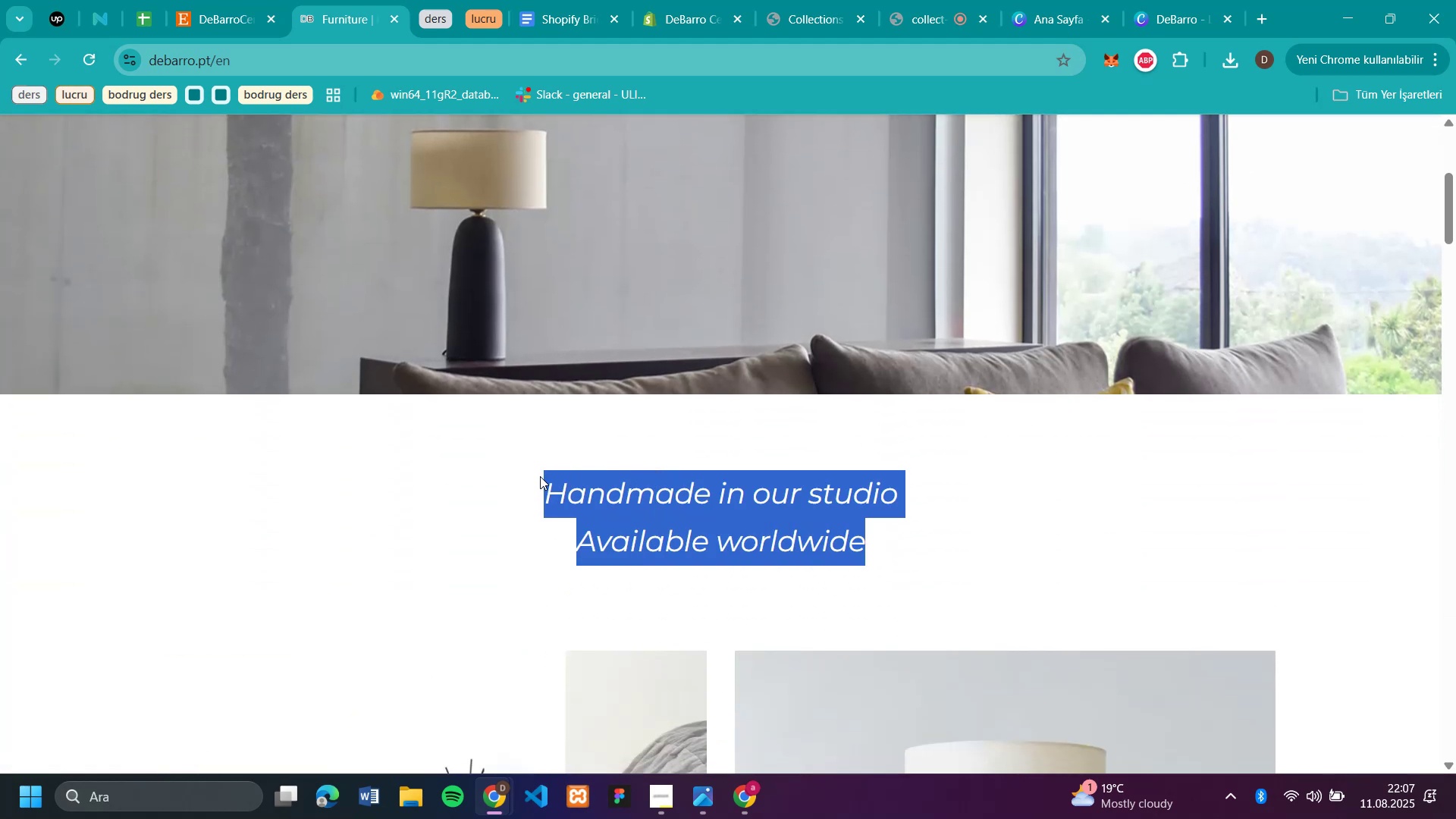 
key(Control+C)
 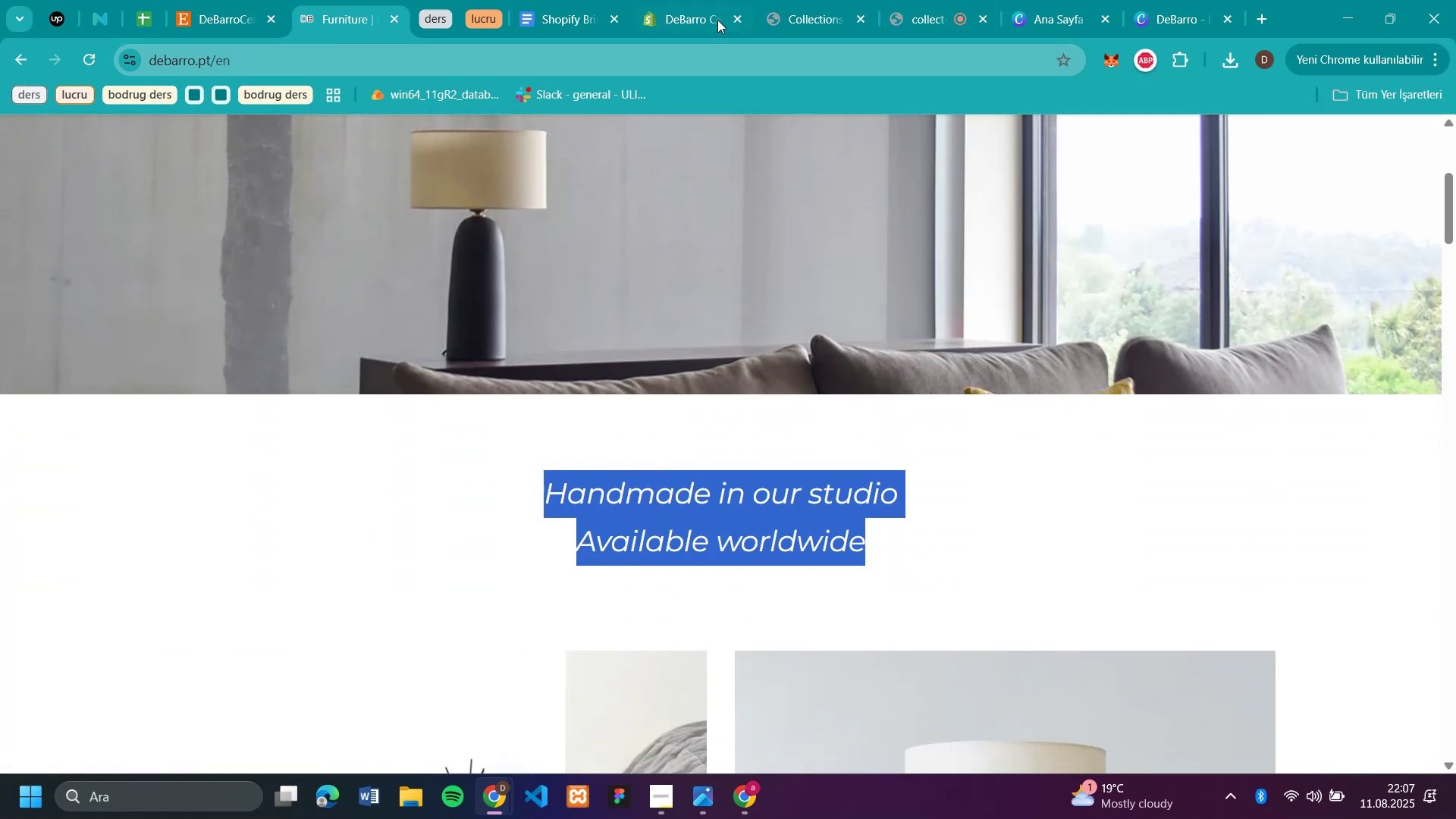 
left_click([706, 17])
 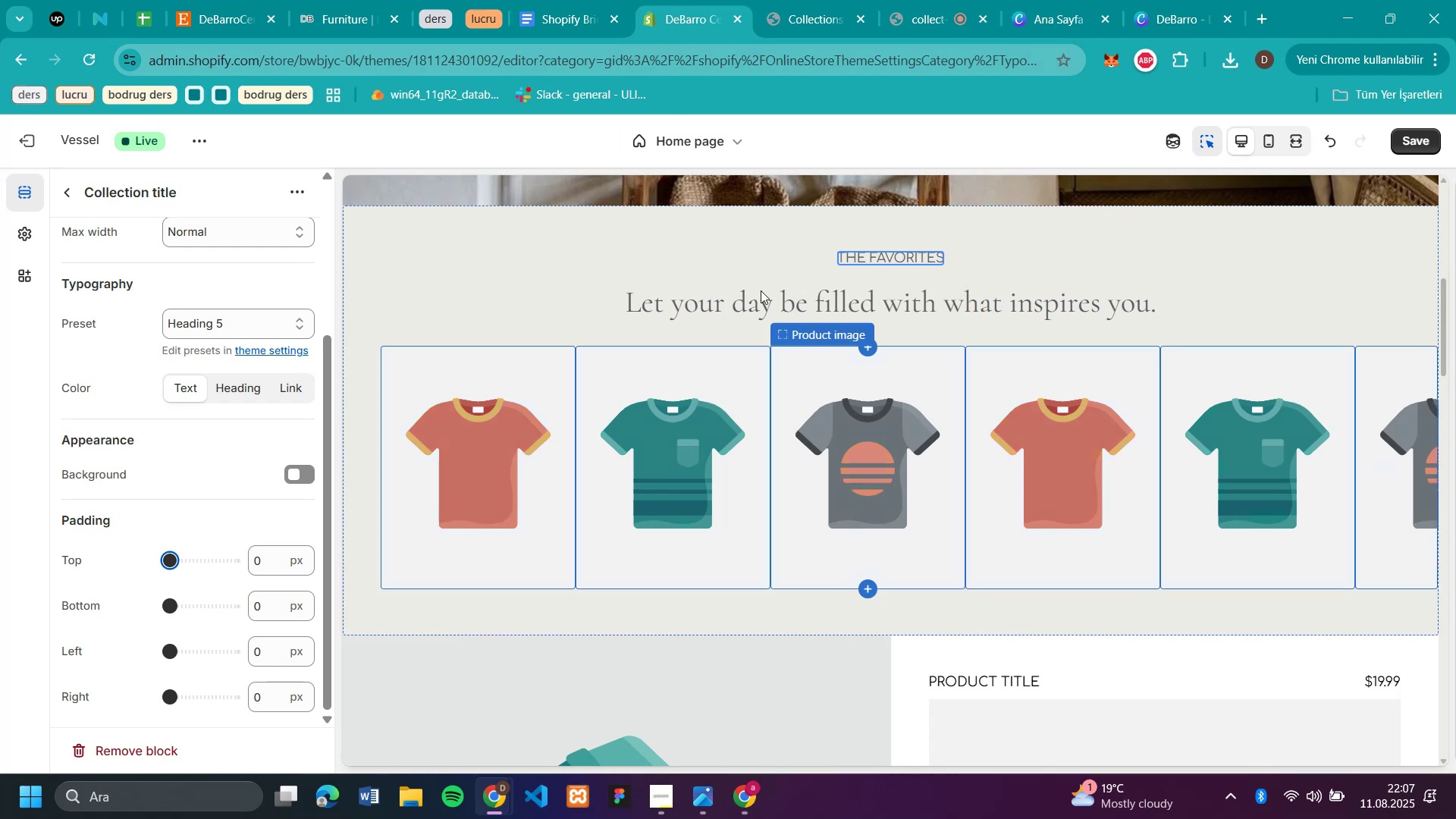 
left_click([748, 296])
 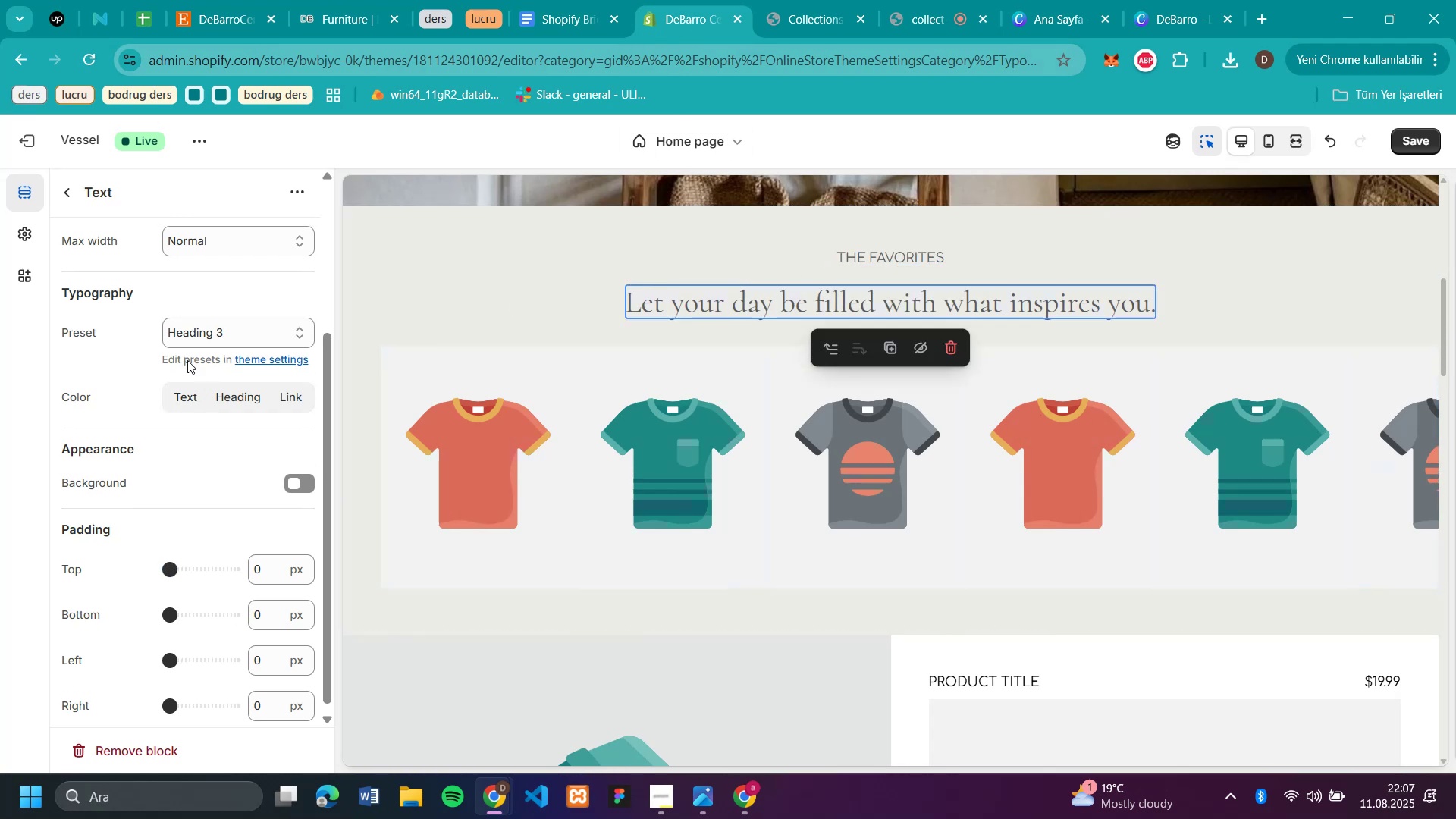 
scroll: coordinate [234, 356], scroll_direction: up, amount: 8.0
 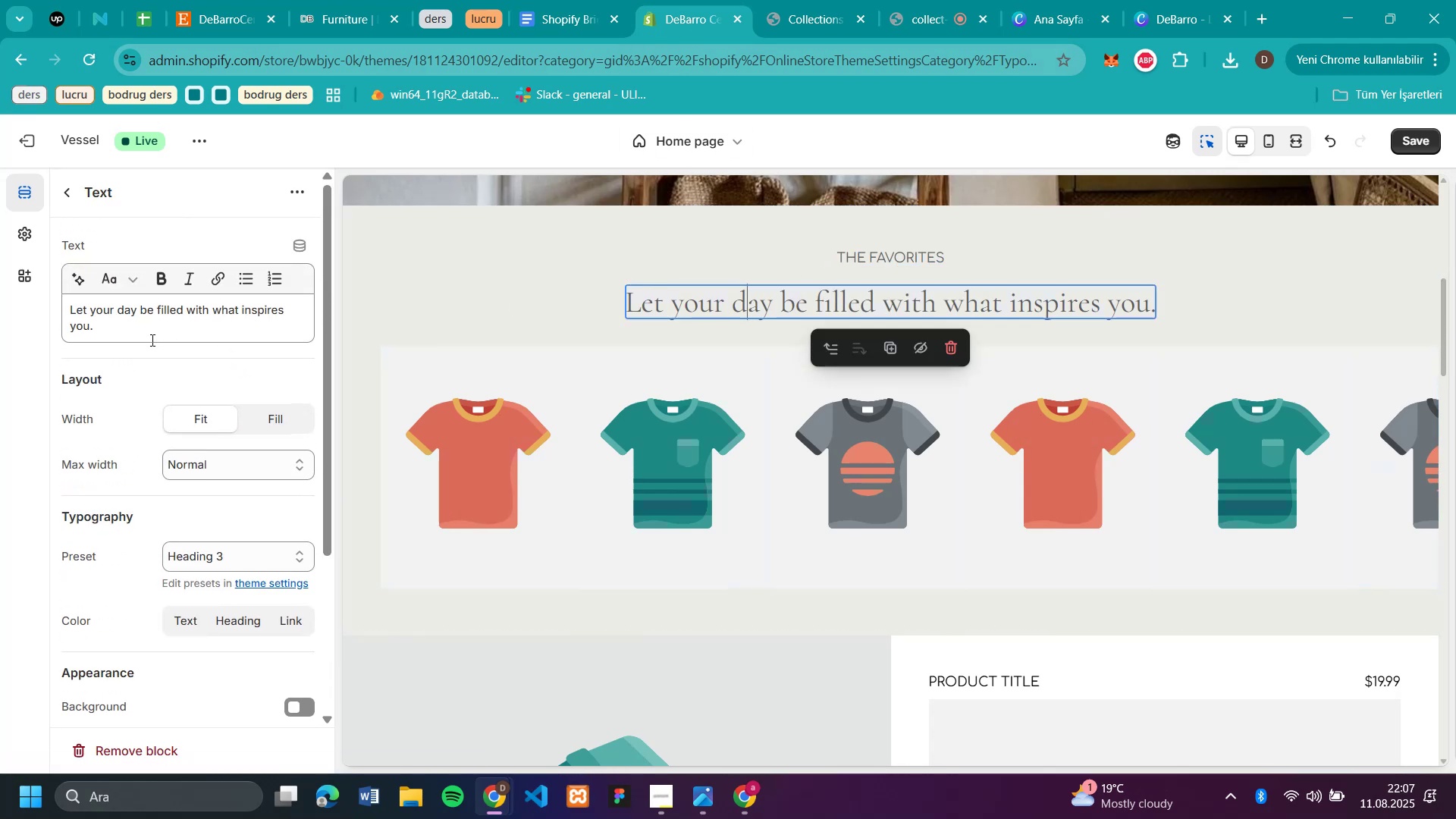 
left_click_drag(start_coordinate=[137, 328], to_coordinate=[30, 312])
 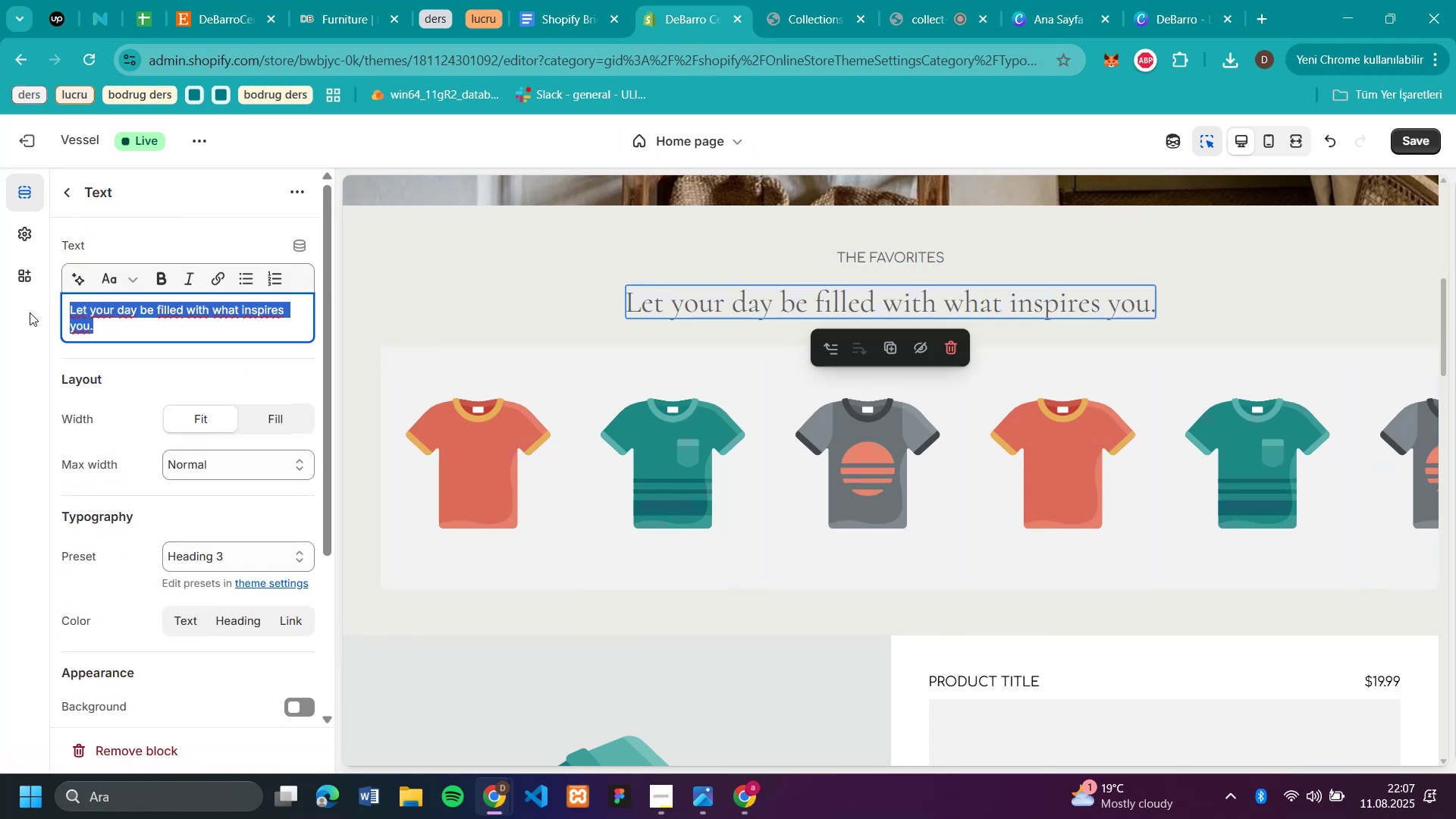 
key(Control+V)
 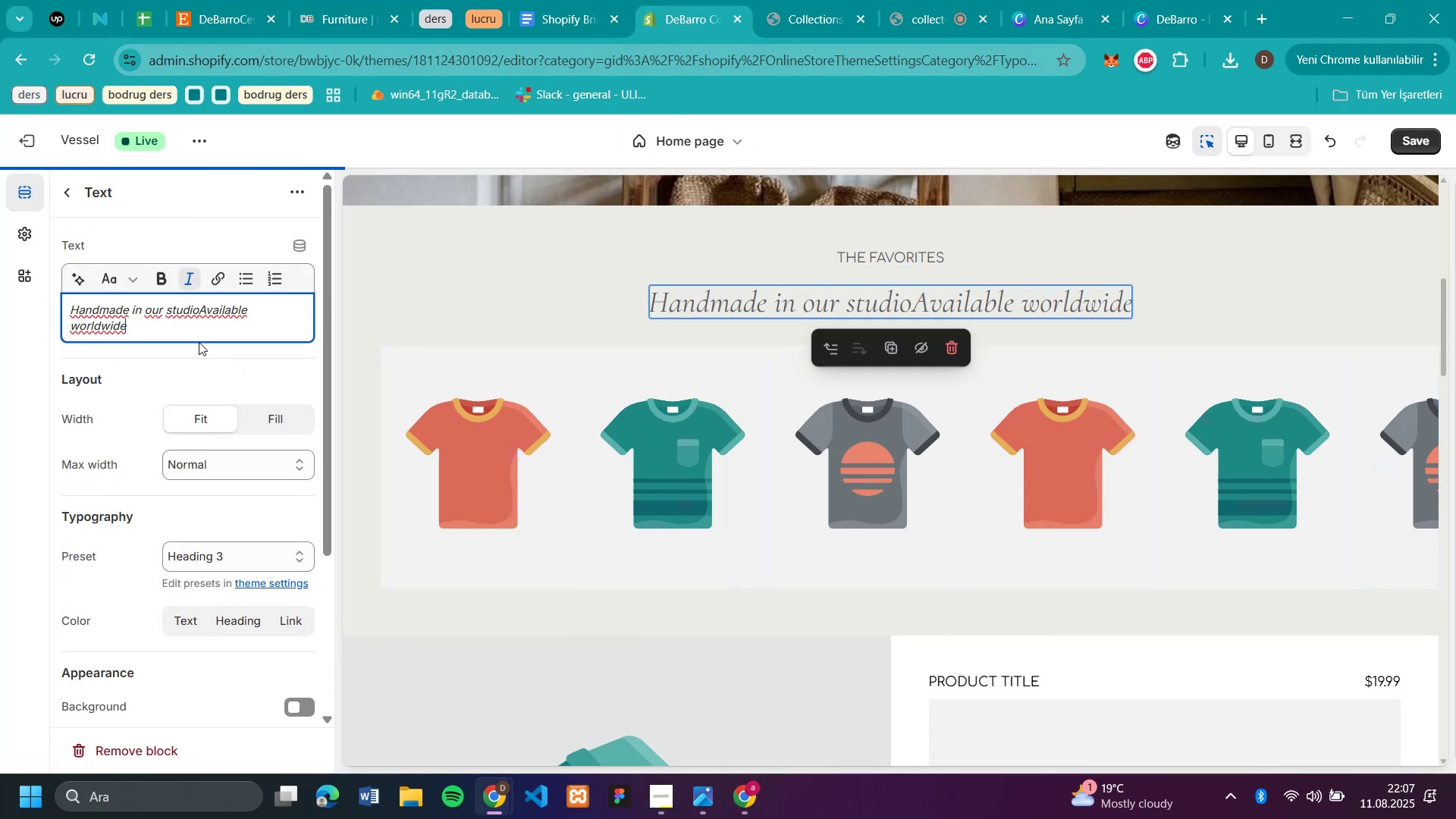 
key(Period)
 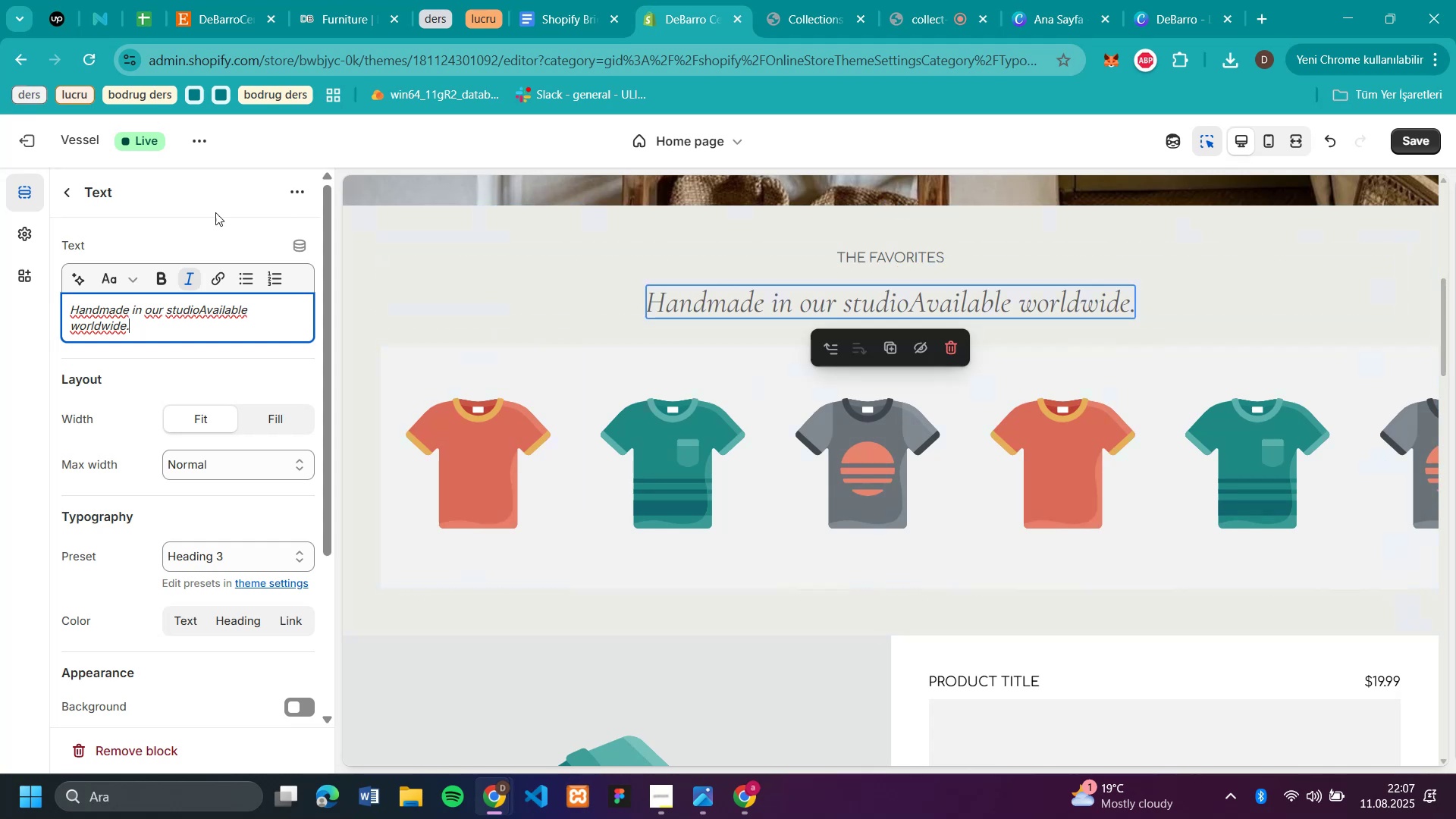 
wait(7.49)
 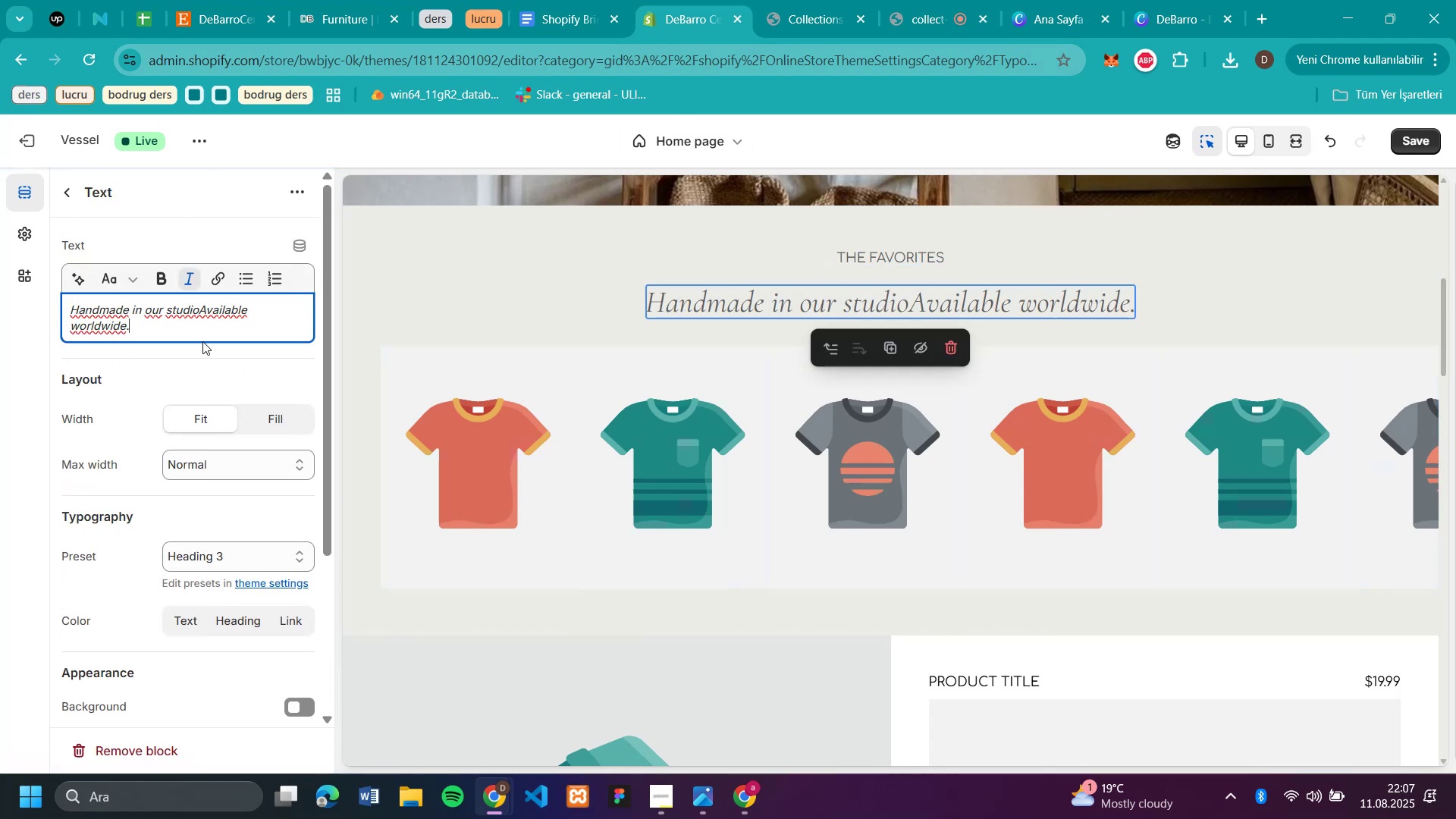 
scroll: coordinate [1442, 392], scroll_direction: up, amount: 10.0
 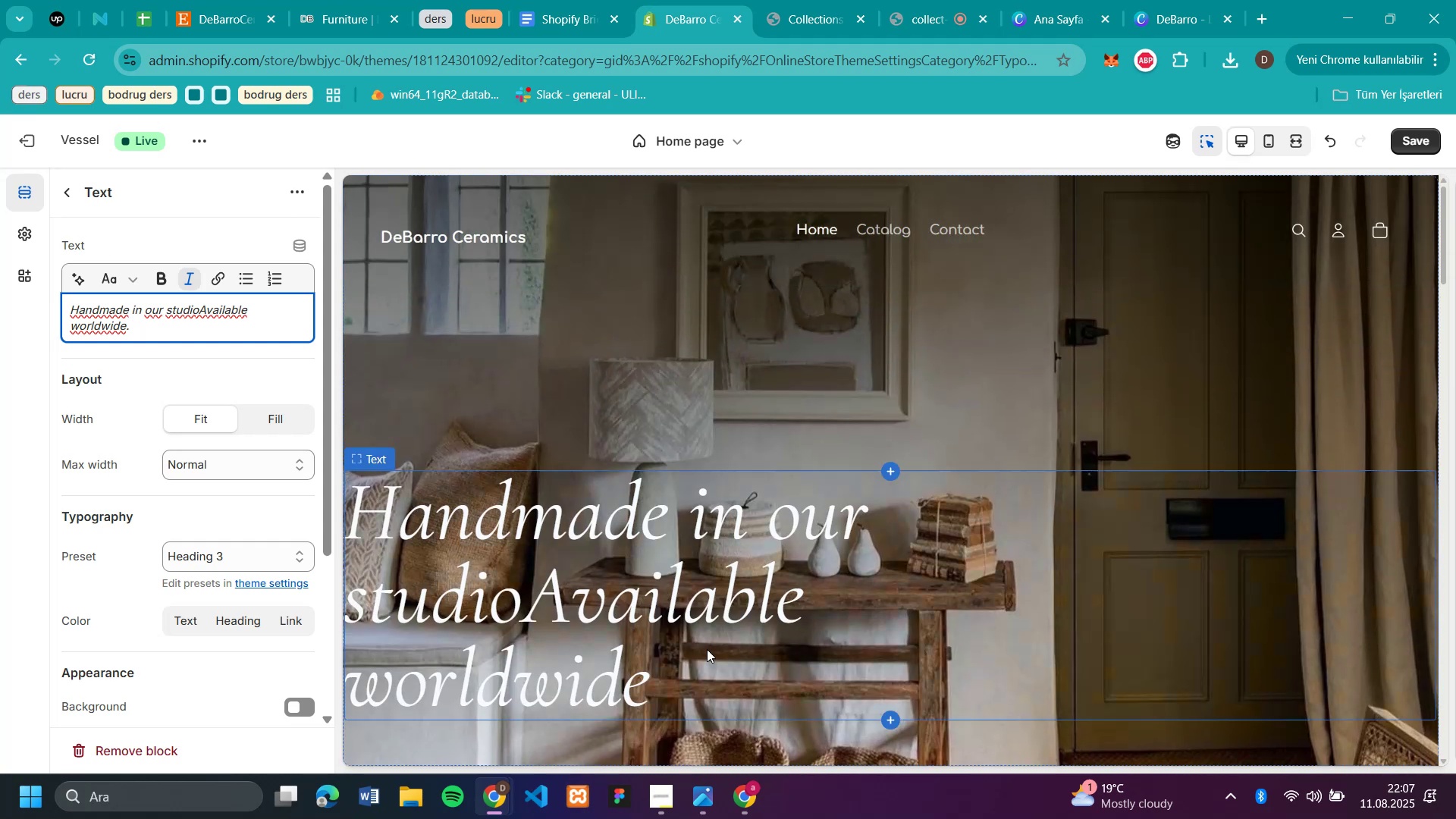 
left_click([659, 672])
 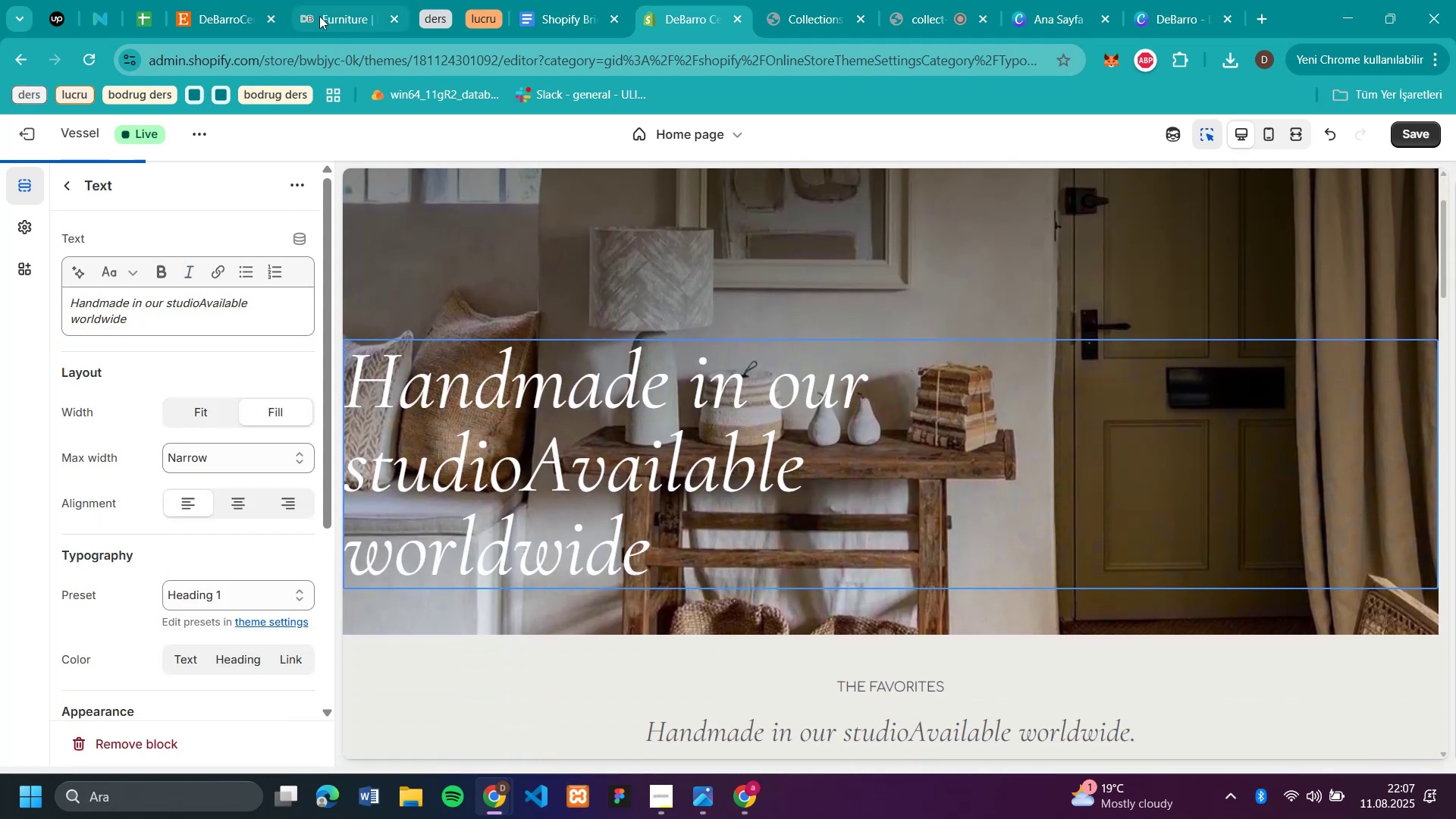 
left_click([343, 17])
 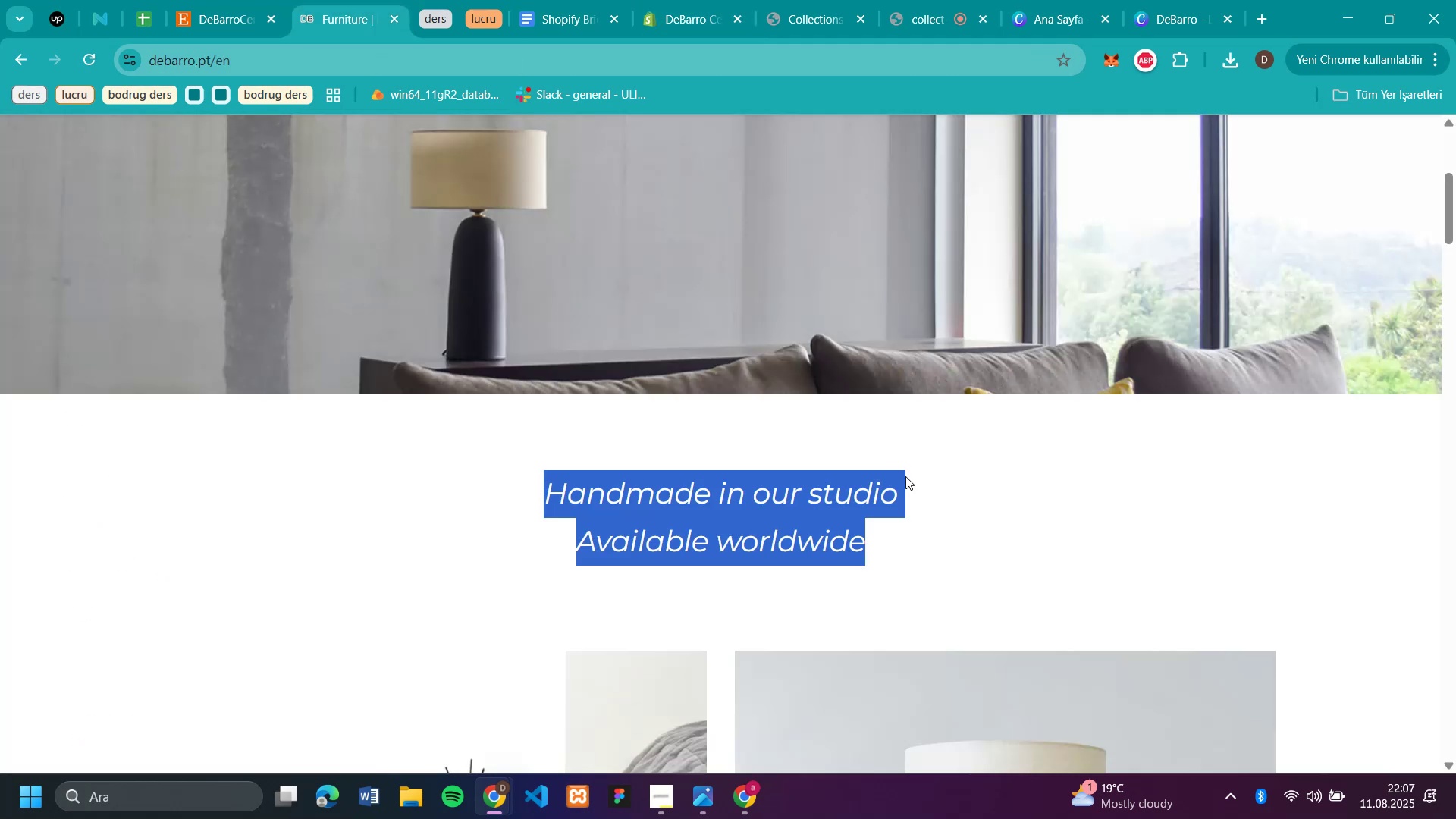 
scroll: coordinate [996, 506], scroll_direction: up, amount: 10.0
 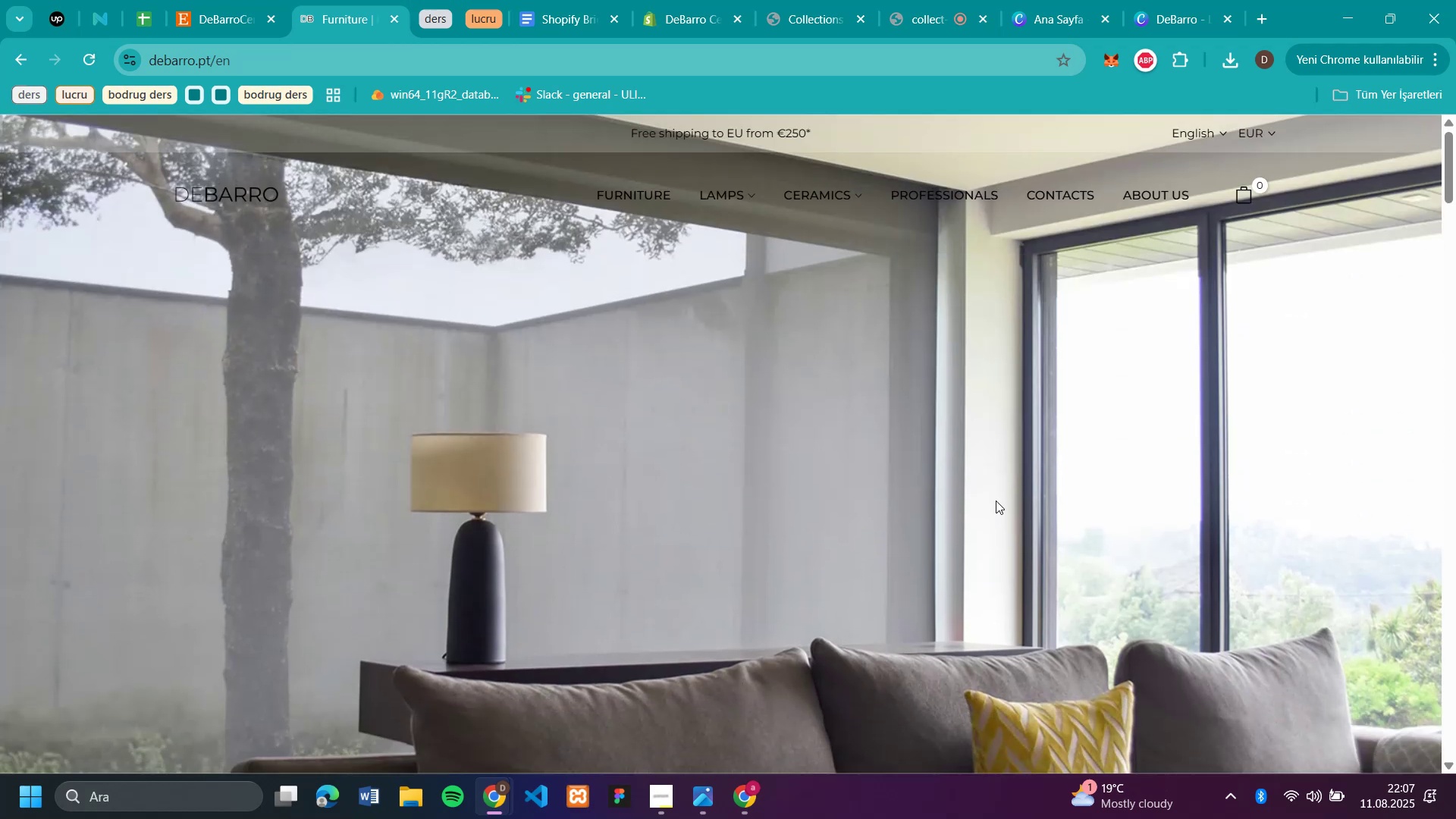 
scroll: coordinate [996, 502], scroll_direction: down, amount: 49.0
 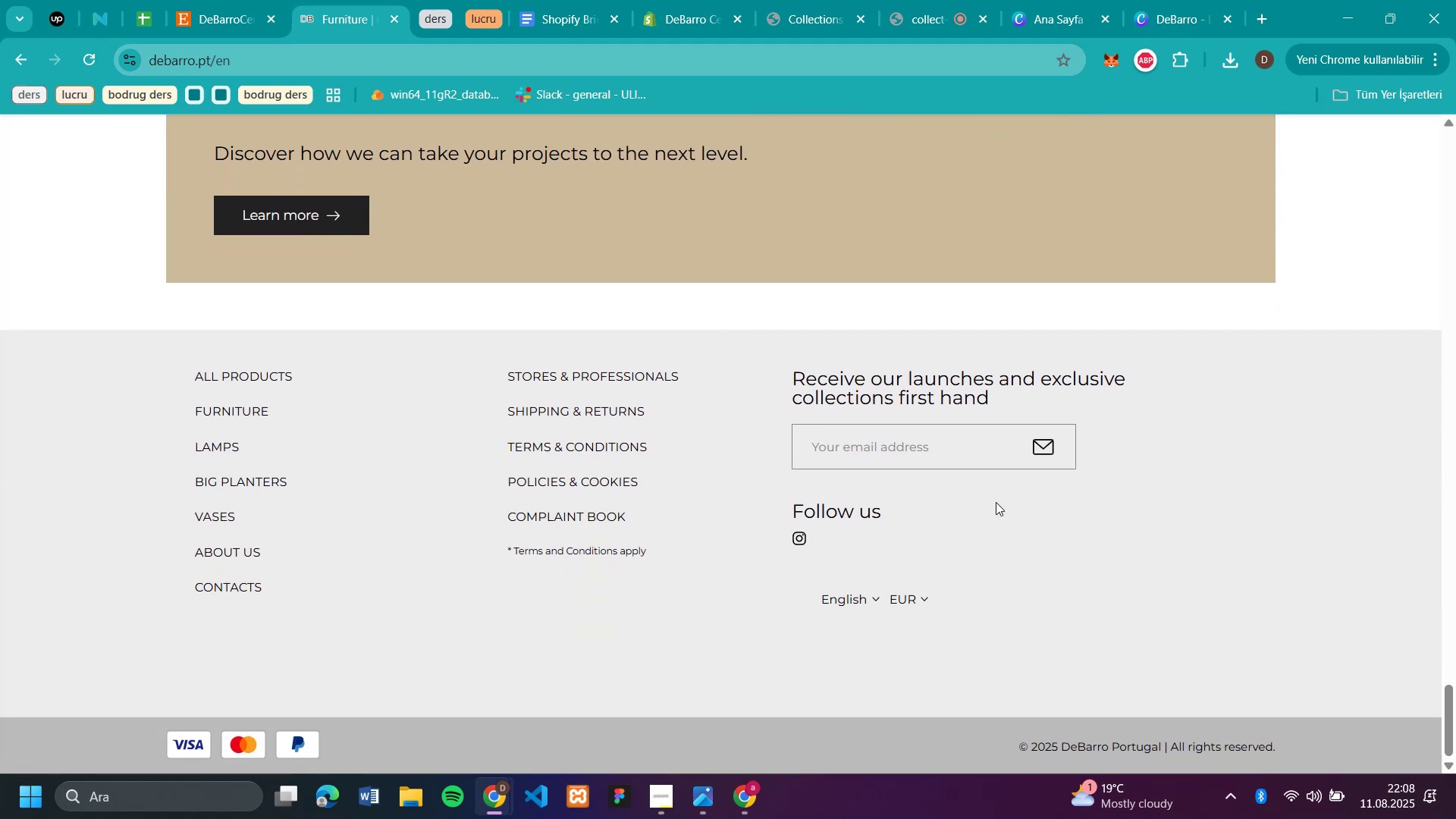 
scroll: coordinate [918, 331], scroll_direction: none, amount: 0.0
 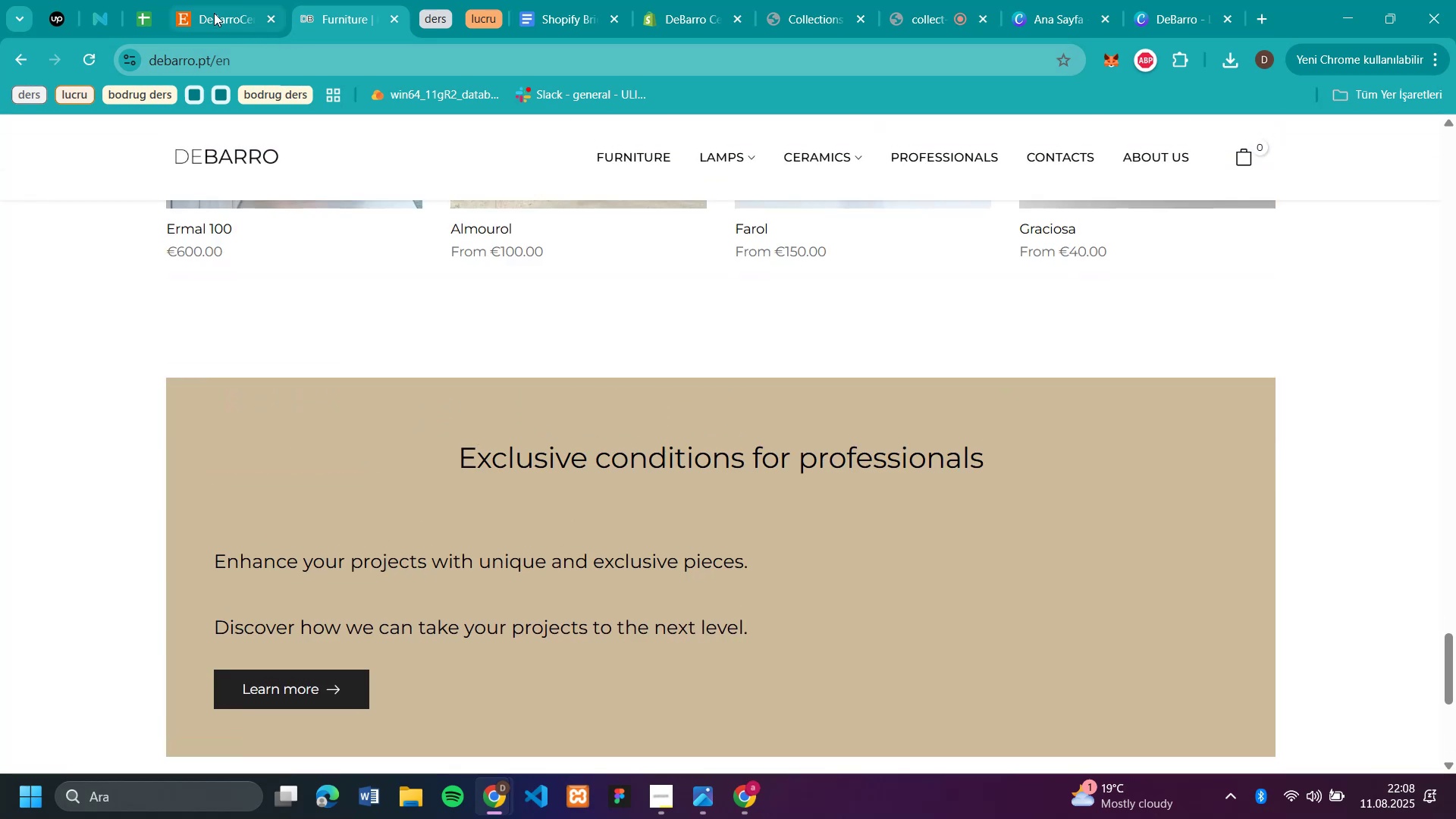 
left_click([209, 13])
 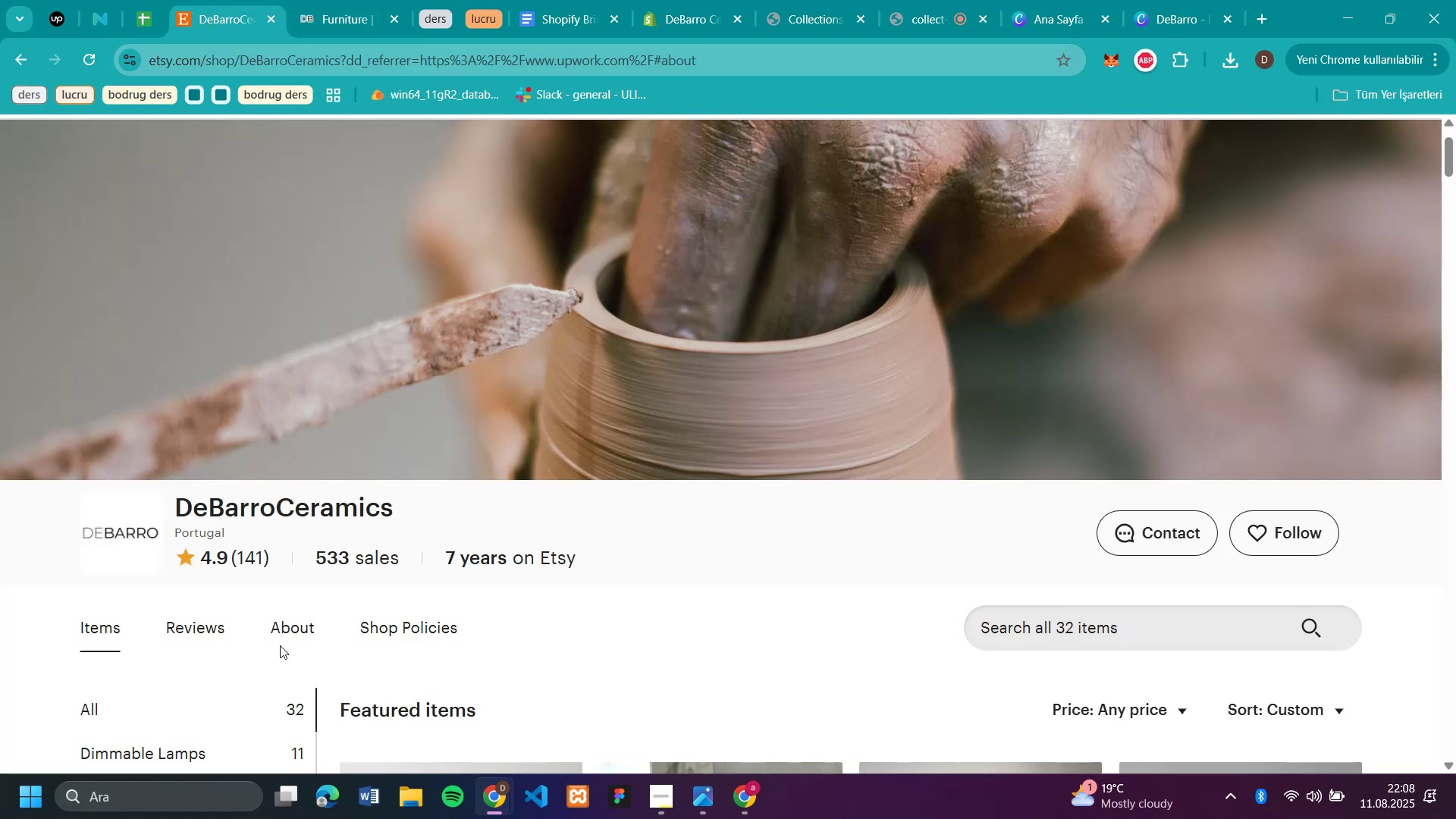 
left_click([294, 630])
 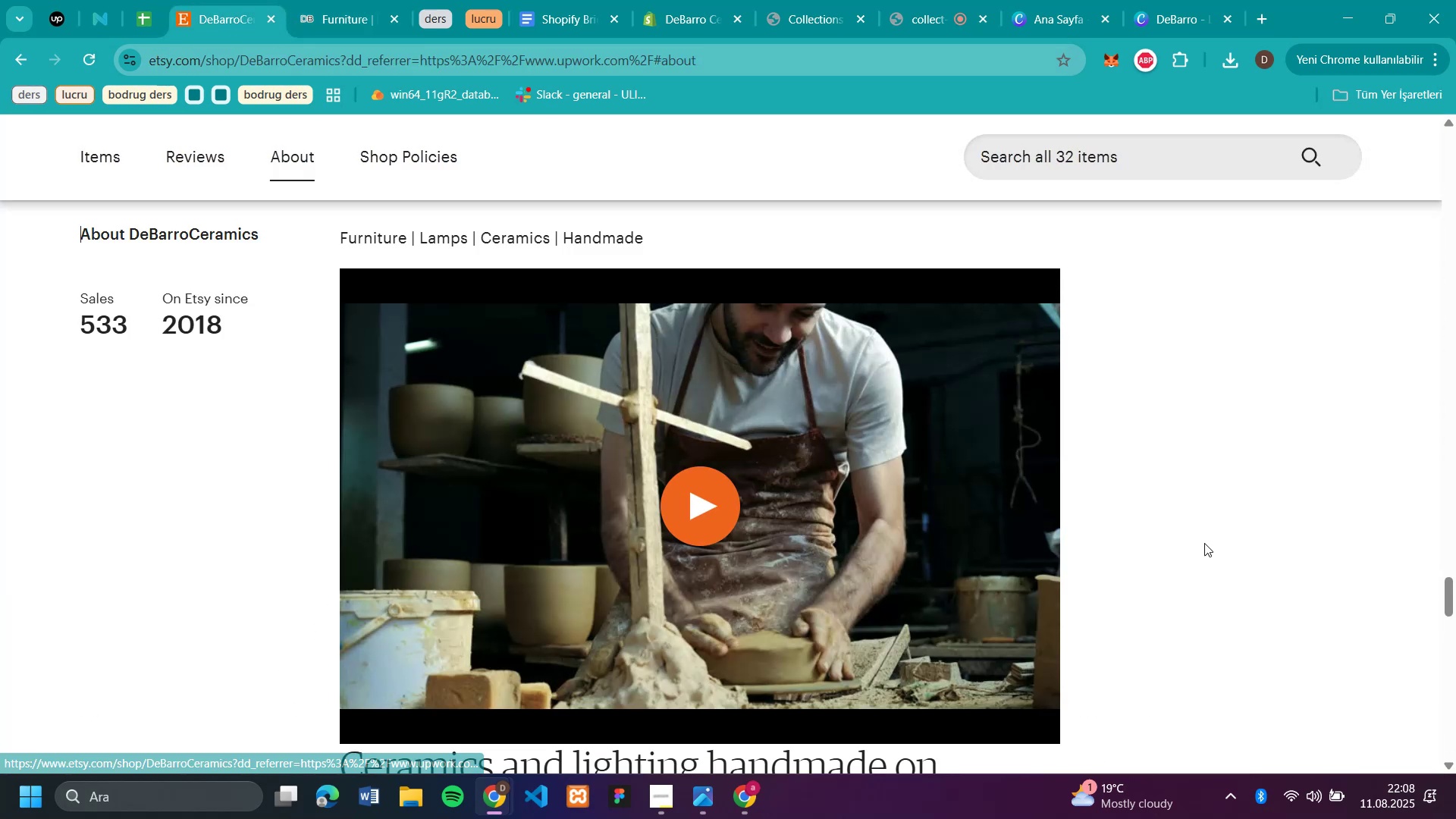 
scroll: coordinate [1206, 539], scroll_direction: down, amount: 6.0
 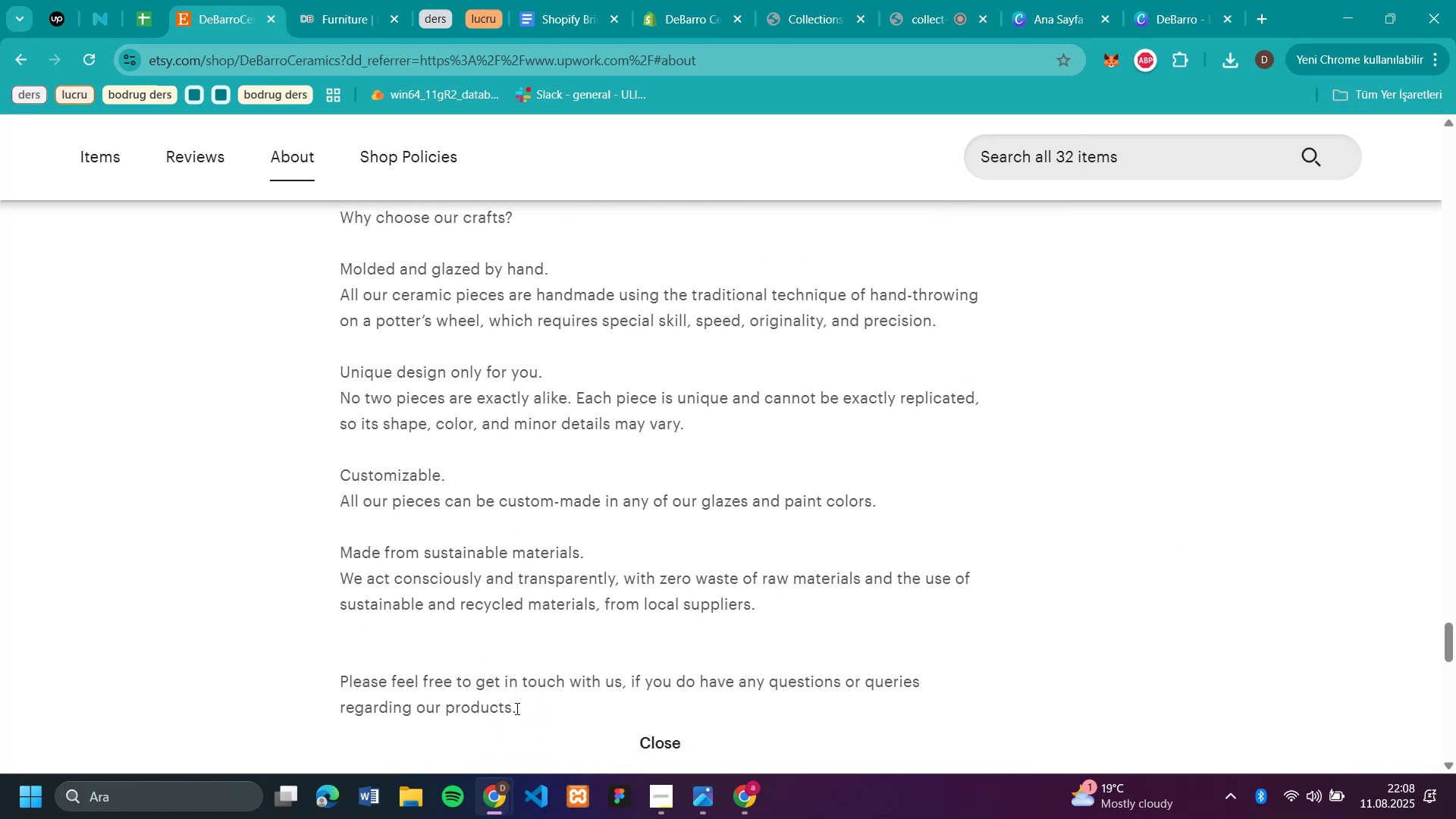 
left_click_drag(start_coordinate=[537, 708], to_coordinate=[437, 529])
 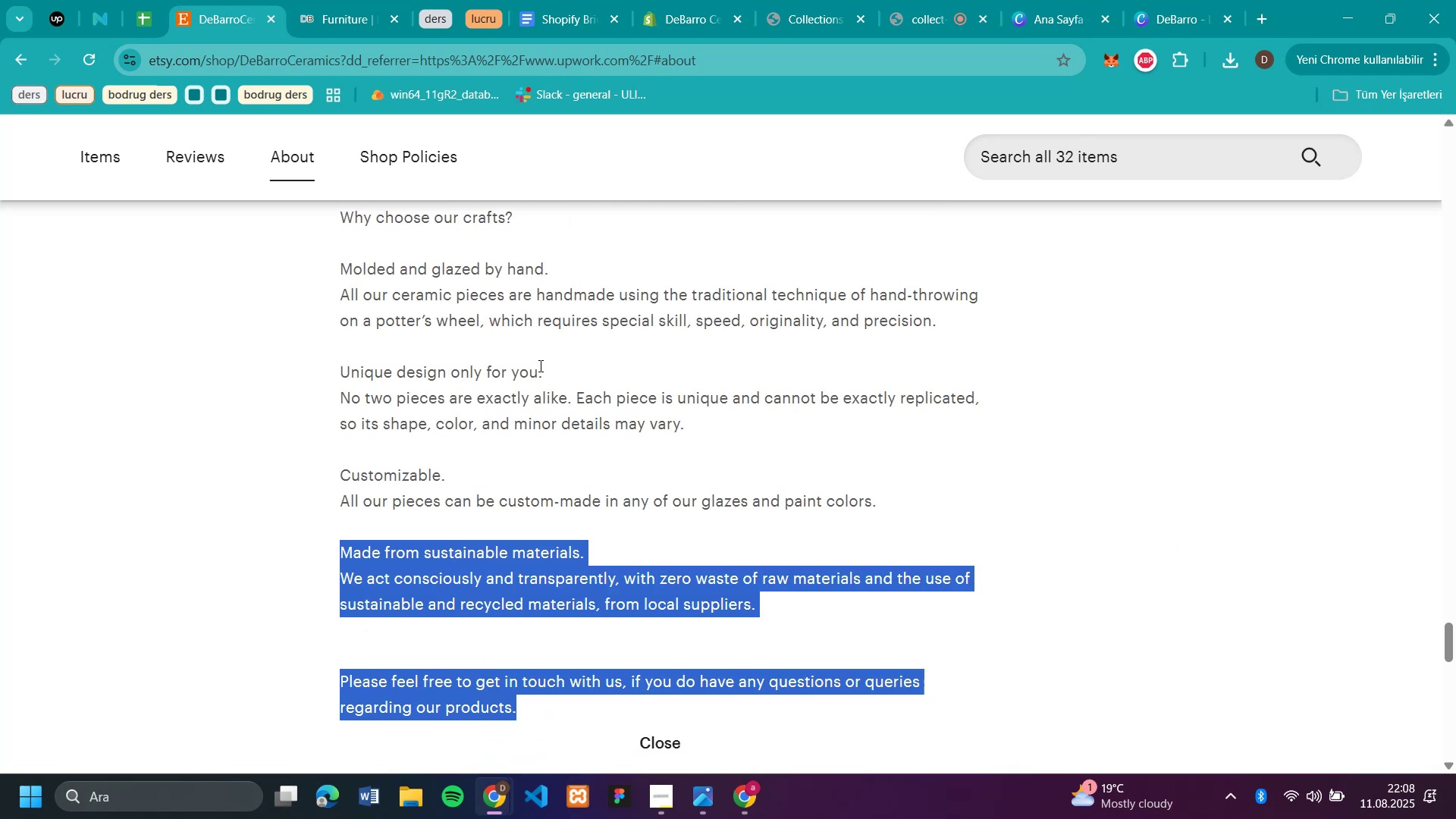 
left_click_drag(start_coordinate=[541, 369], to_coordinate=[331, 340])
 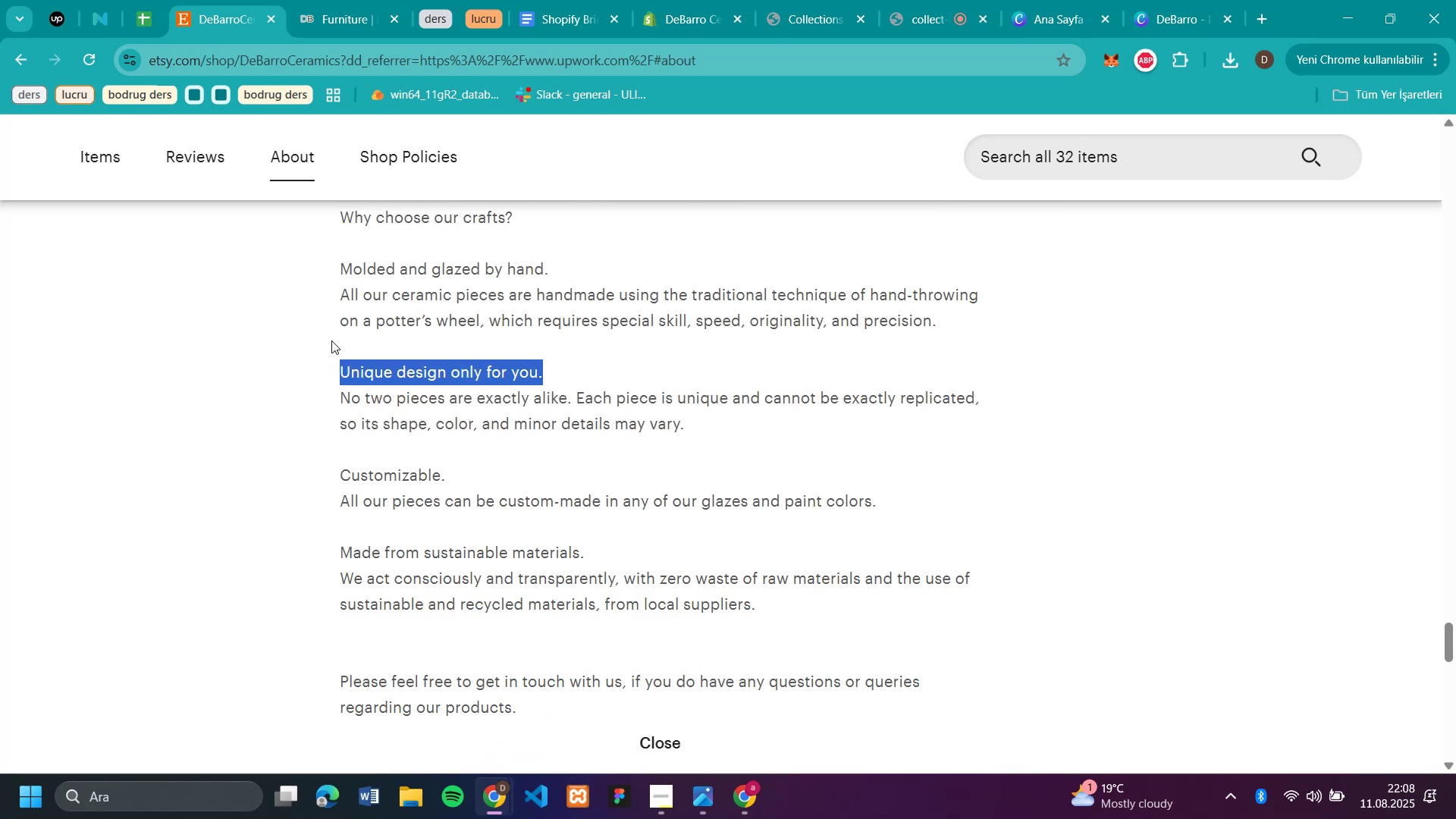 
key(Control+C)
 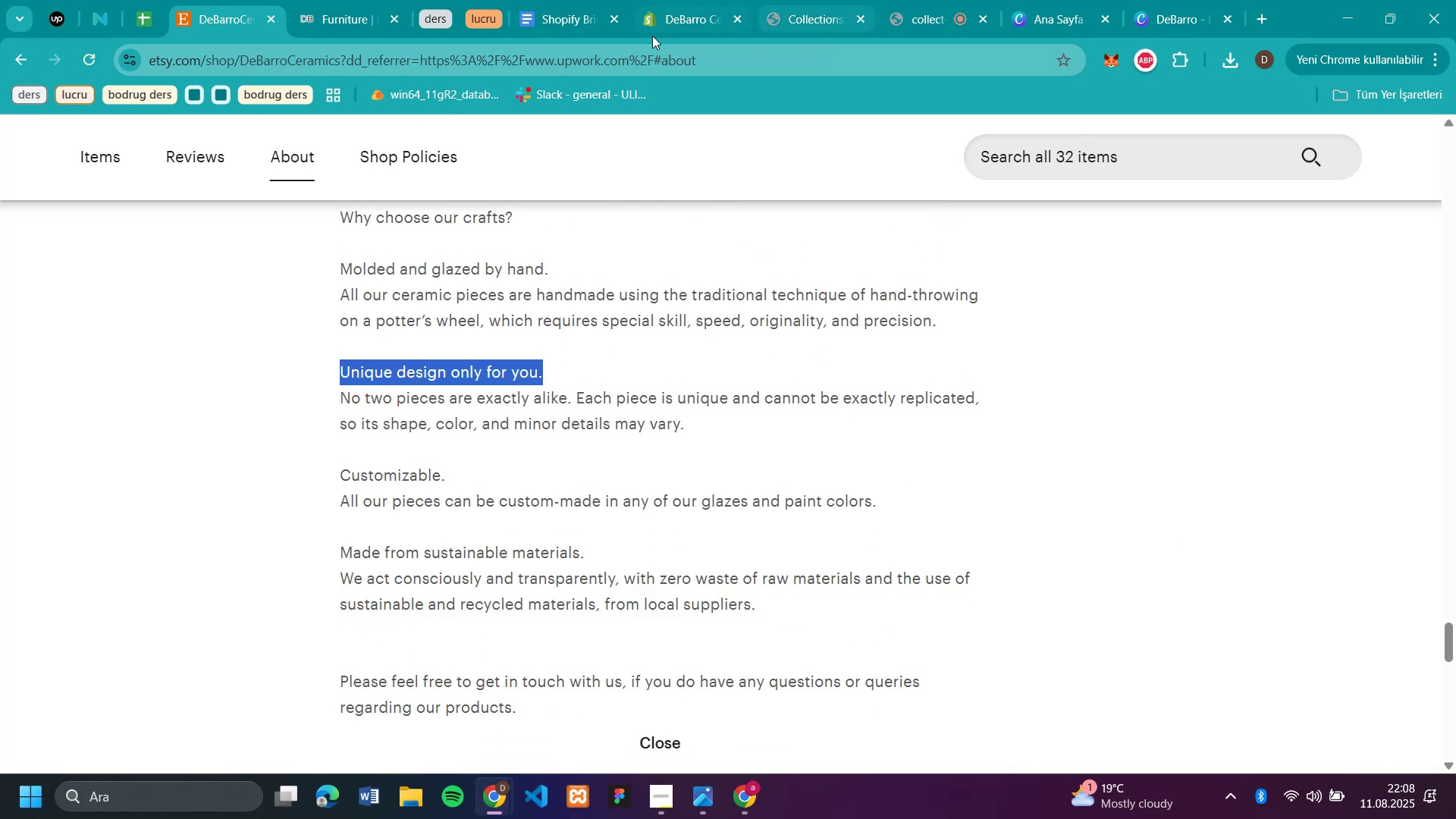 
left_click([713, 27])
 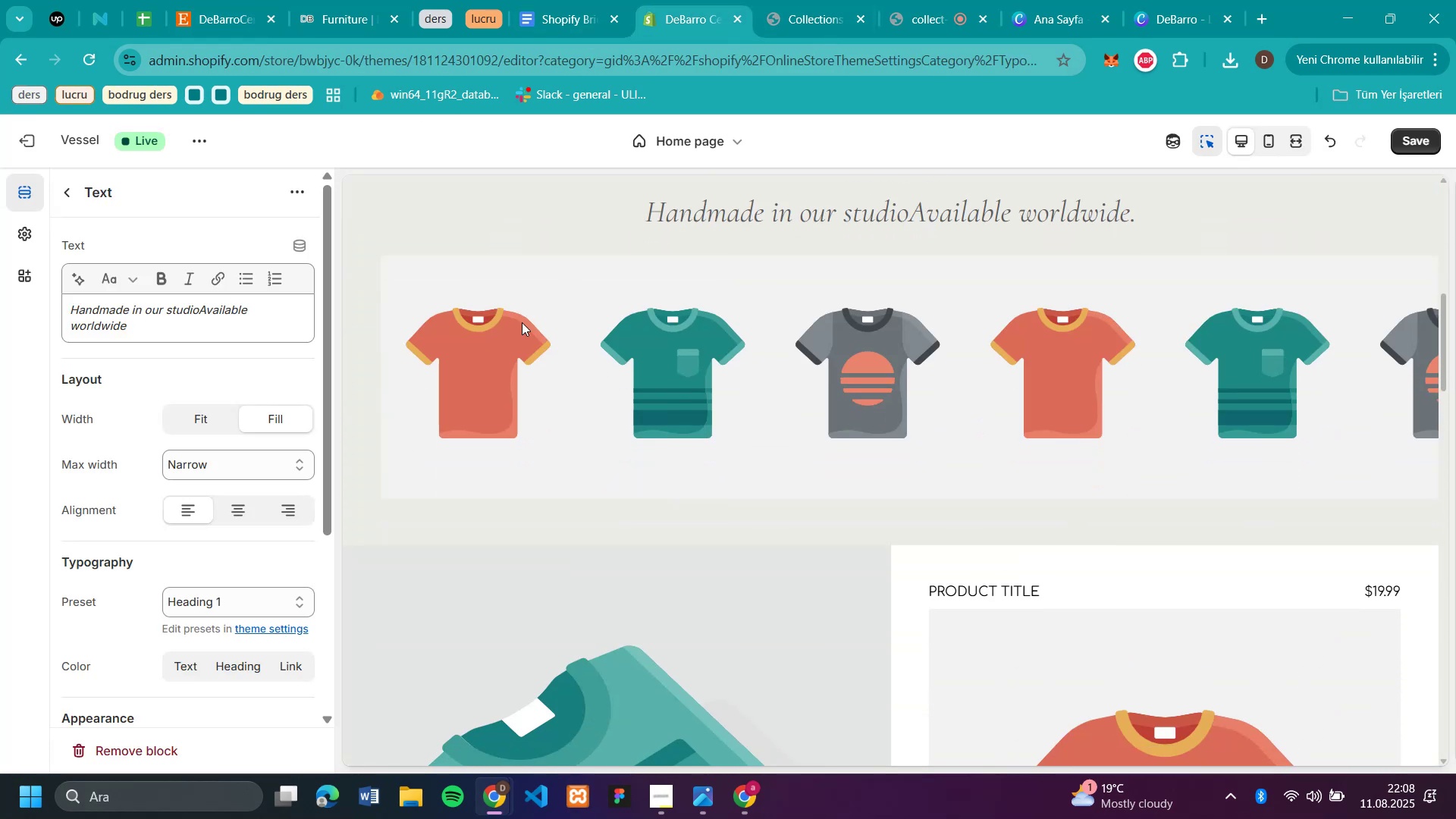 
scroll: coordinate [485, 305], scroll_direction: up, amount: 4.0
 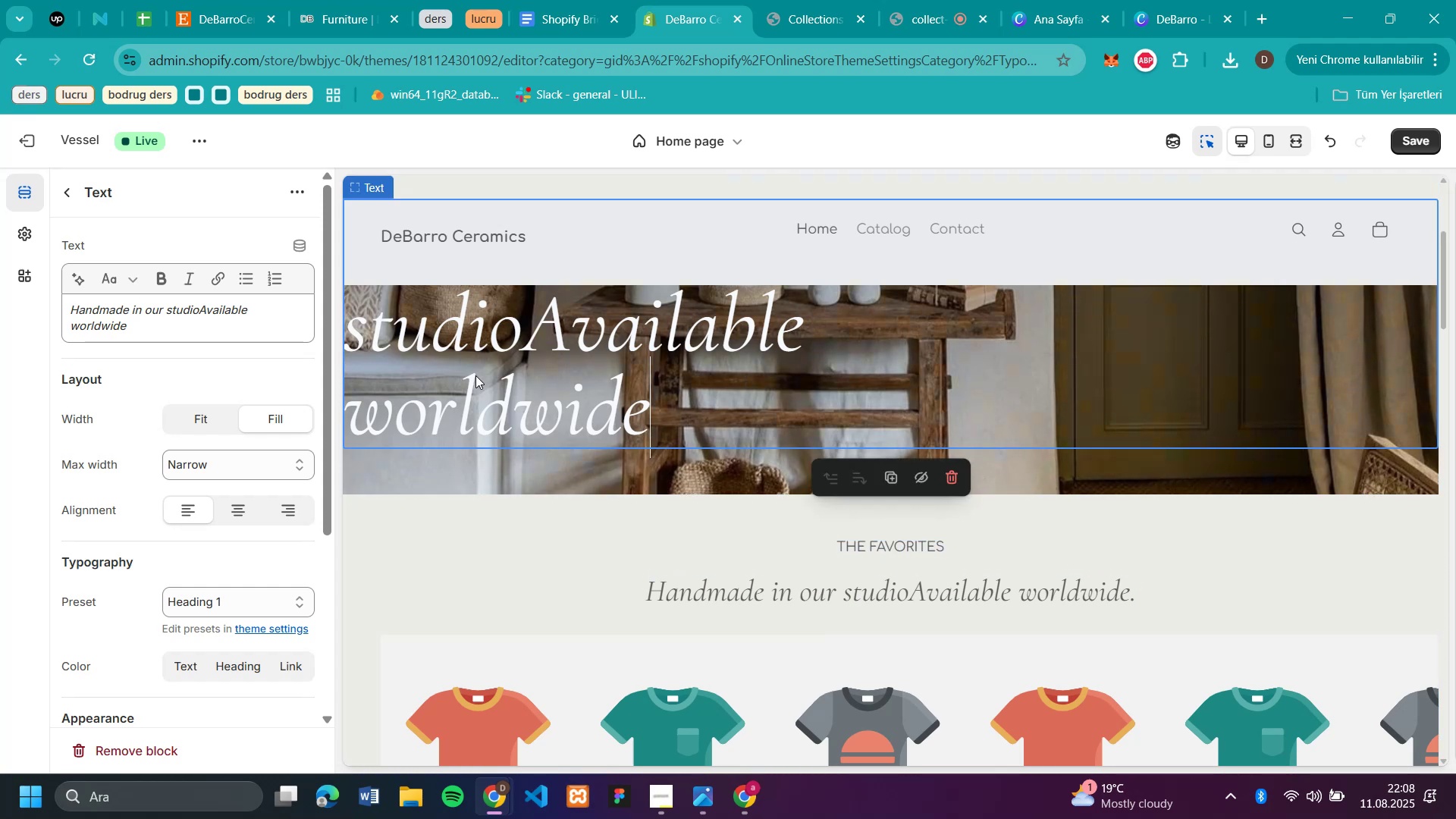 
left_click_drag(start_coordinate=[169, 326], to_coordinate=[16, 303])
 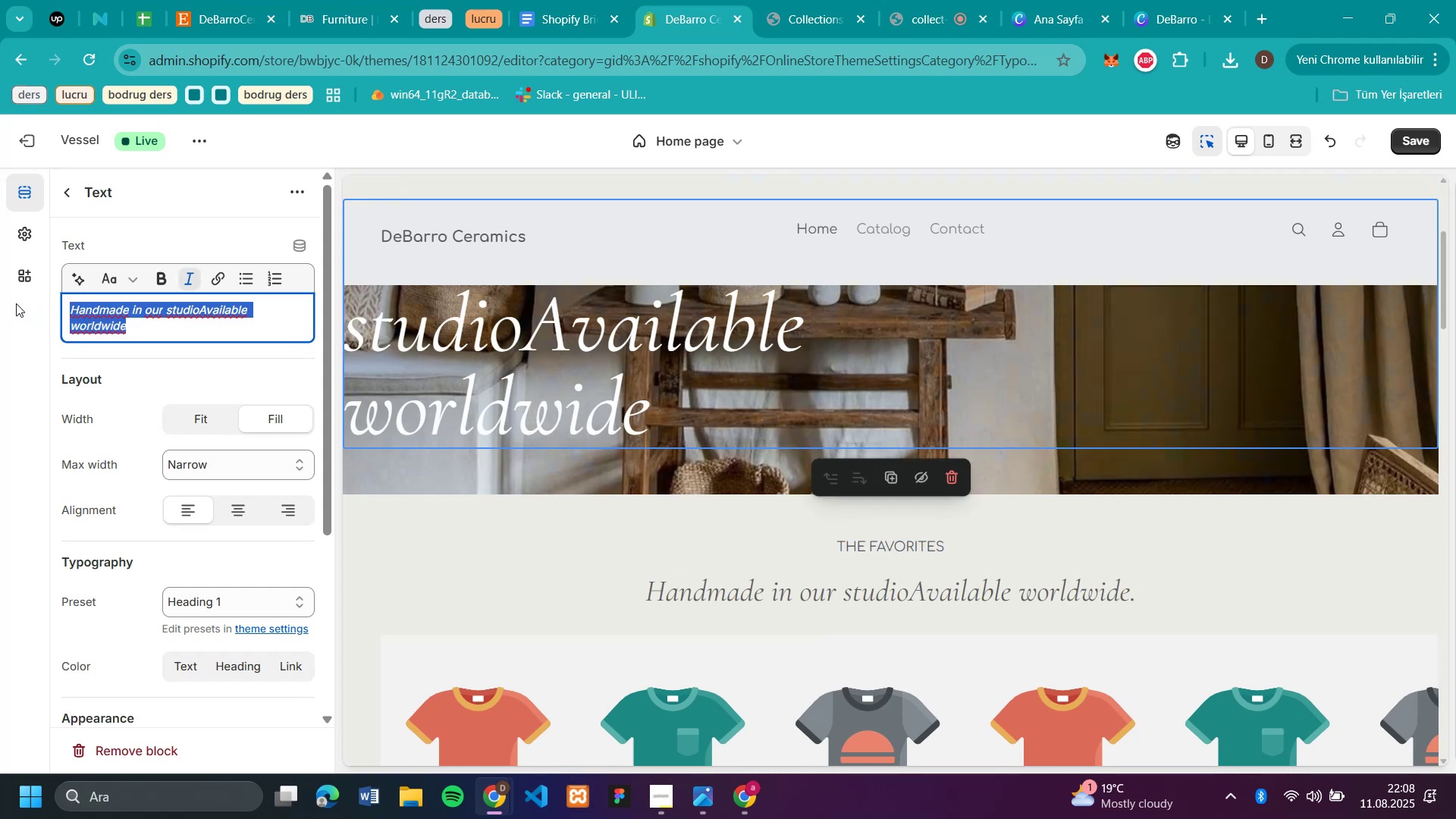 
key(Control+V)
 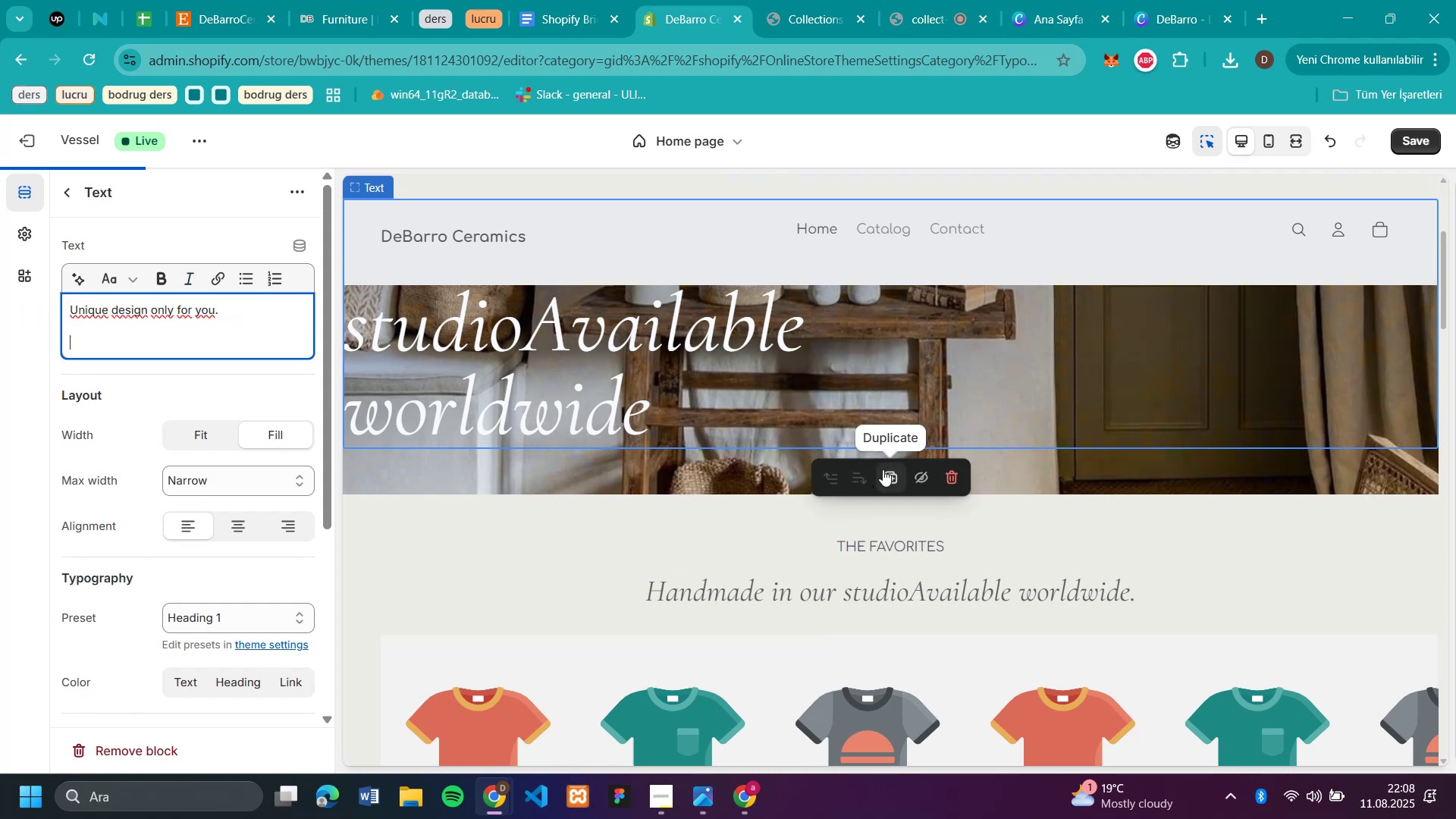 
scroll: coordinate [1294, 473], scroll_direction: up, amount: 4.0
 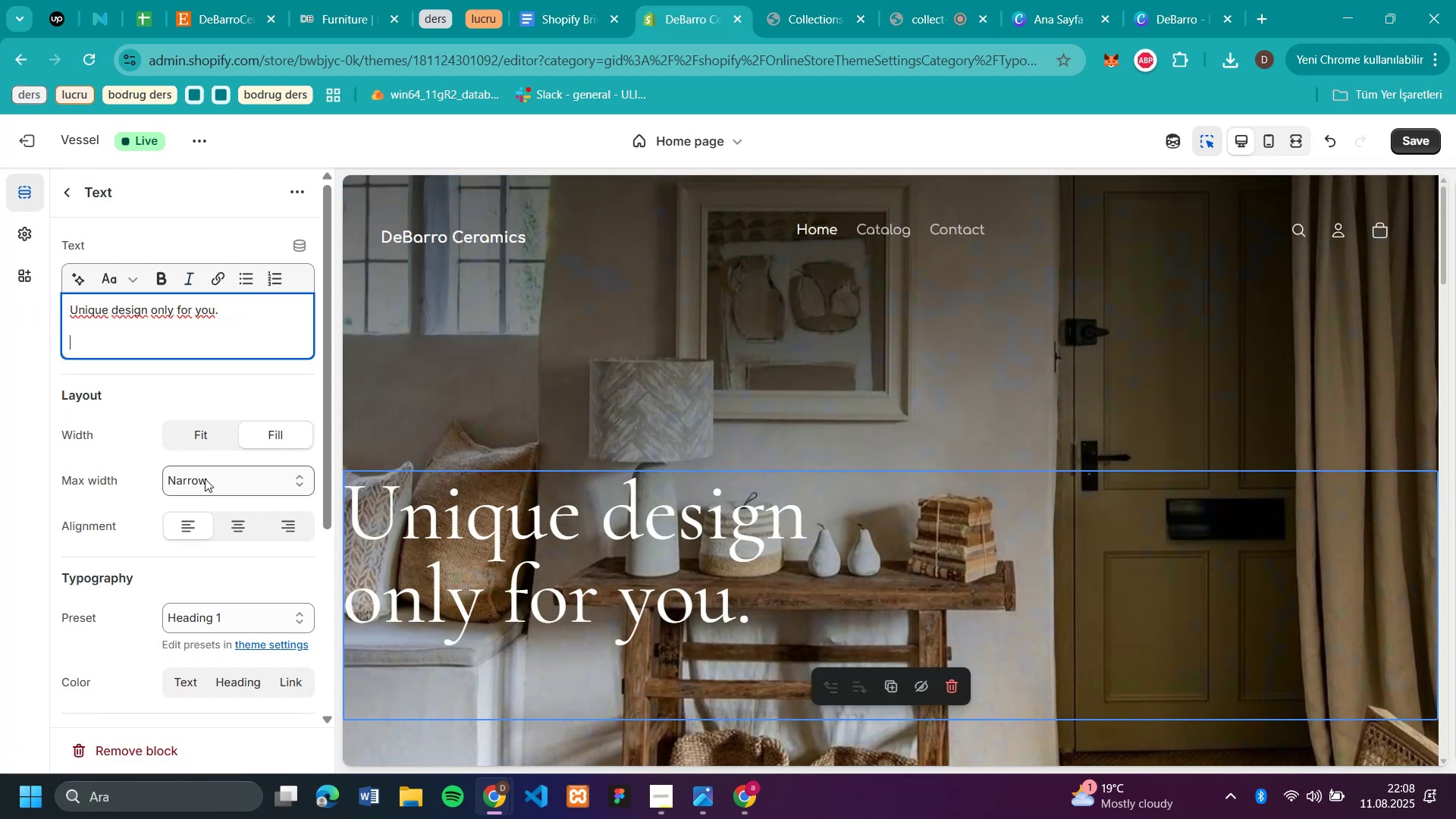 
wait(6.49)
 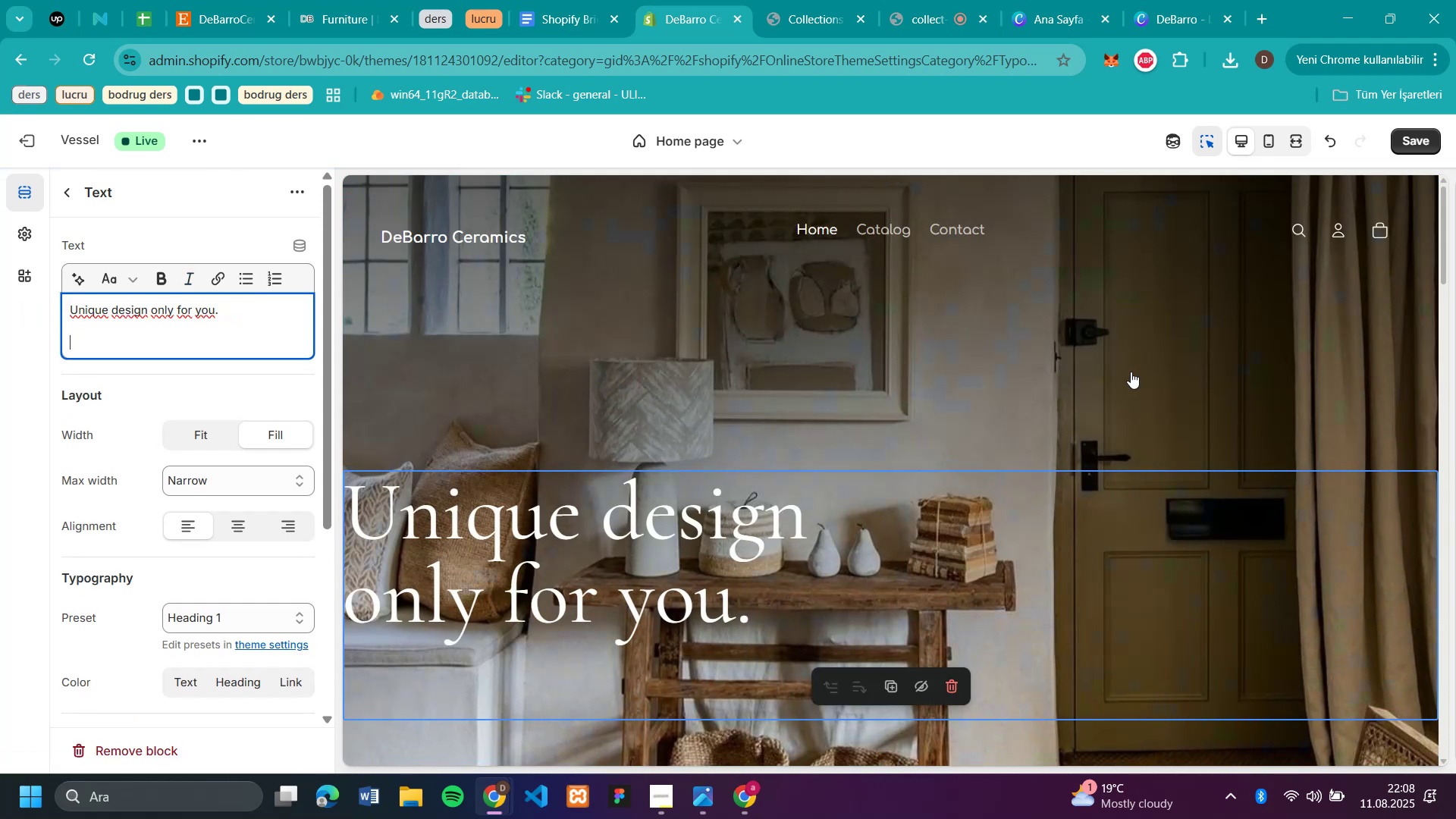 
left_click([221, 528])
 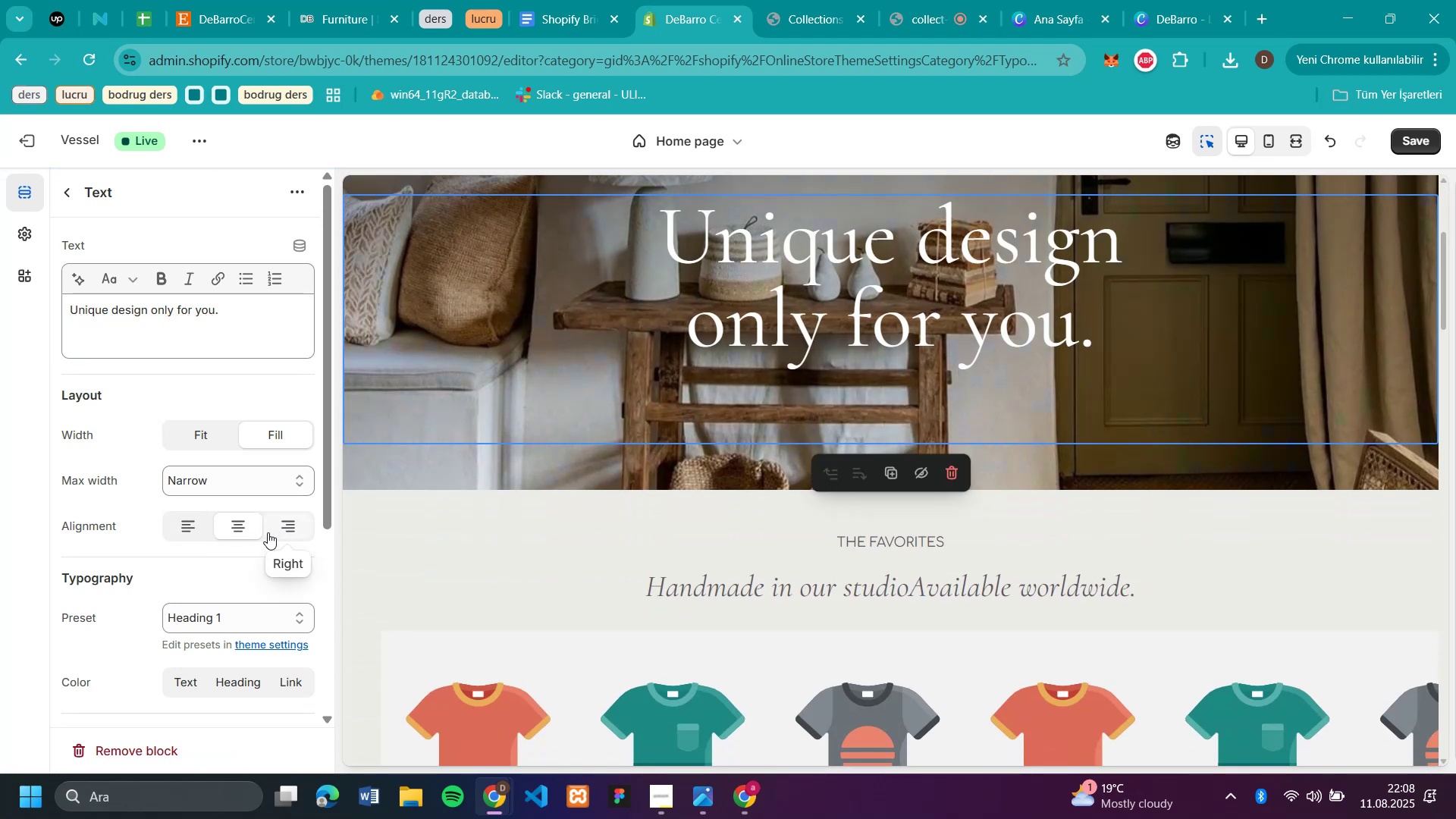 
scroll: coordinate [1326, 417], scroll_direction: up, amount: 4.0
 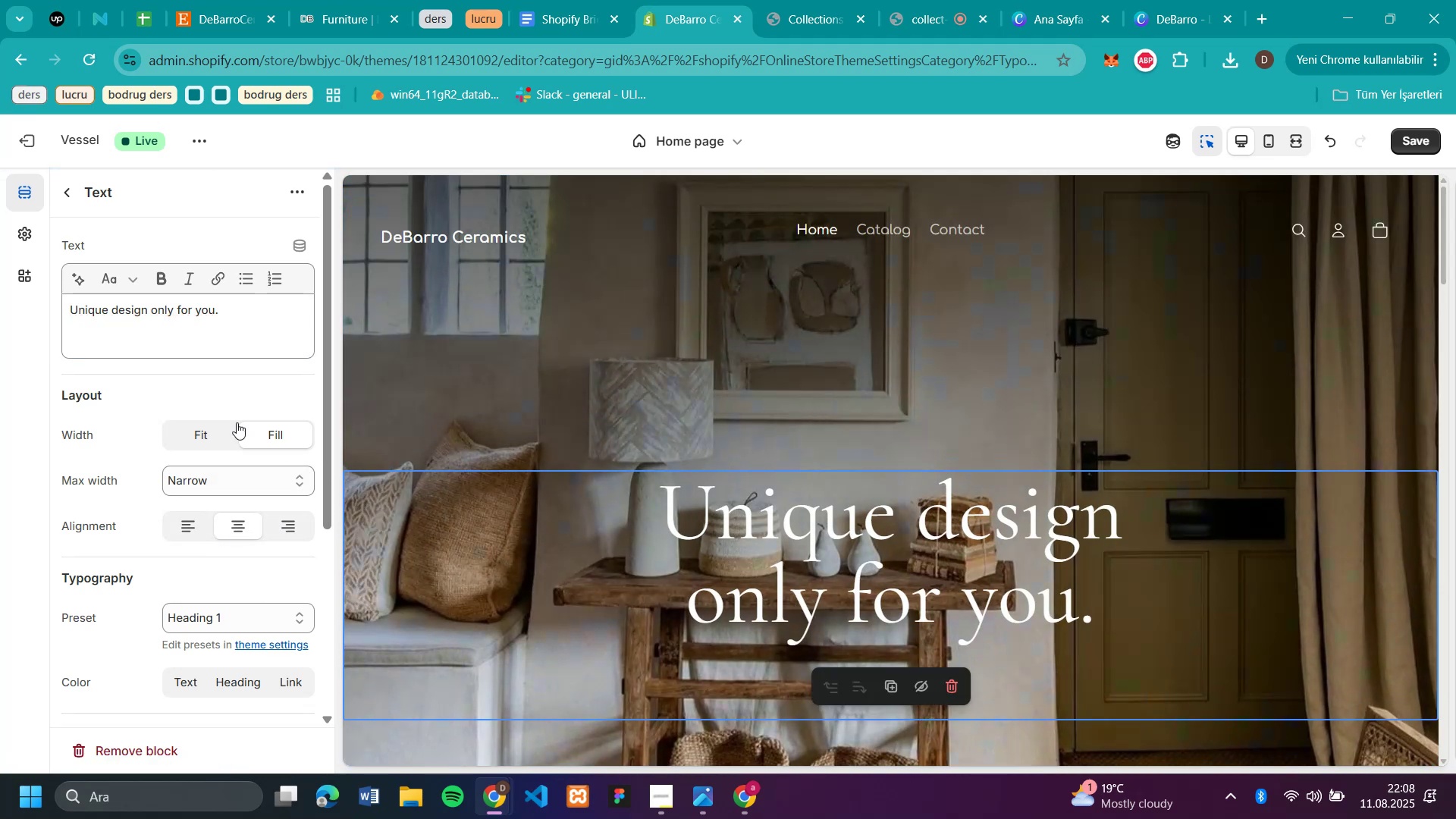 
left_click([201, 475])
 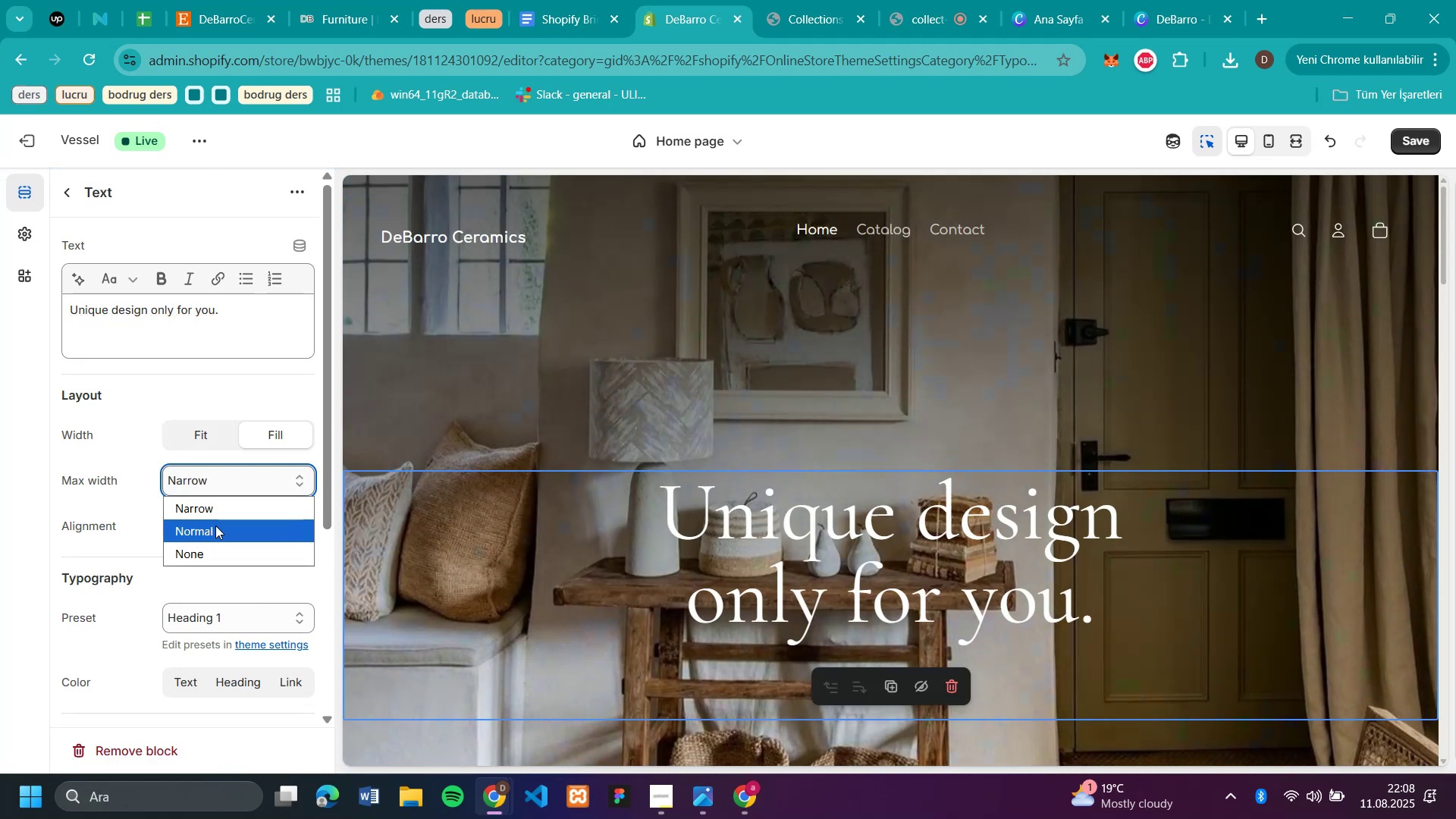 
left_click([215, 526])
 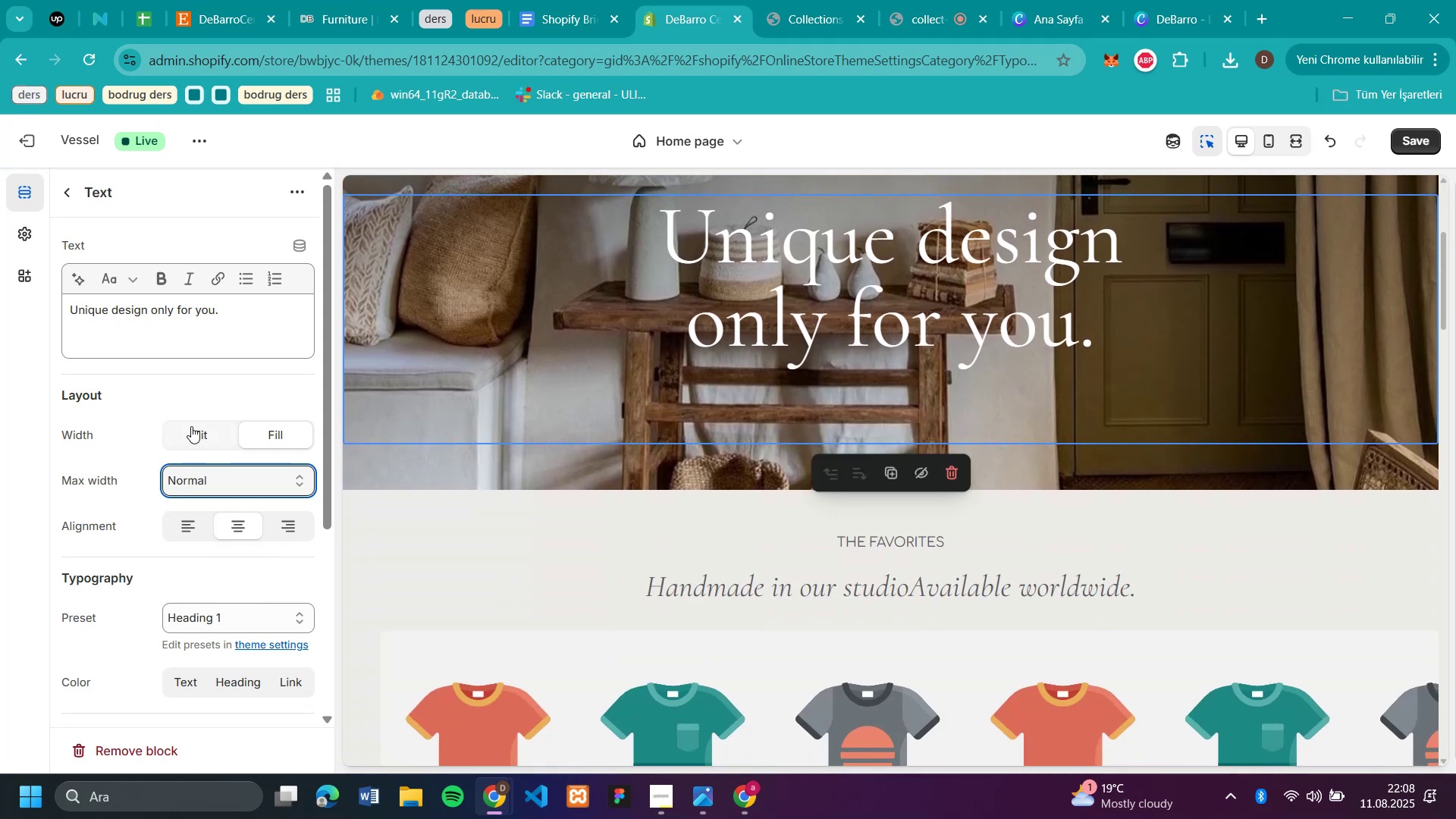 
left_click([188, 476])
 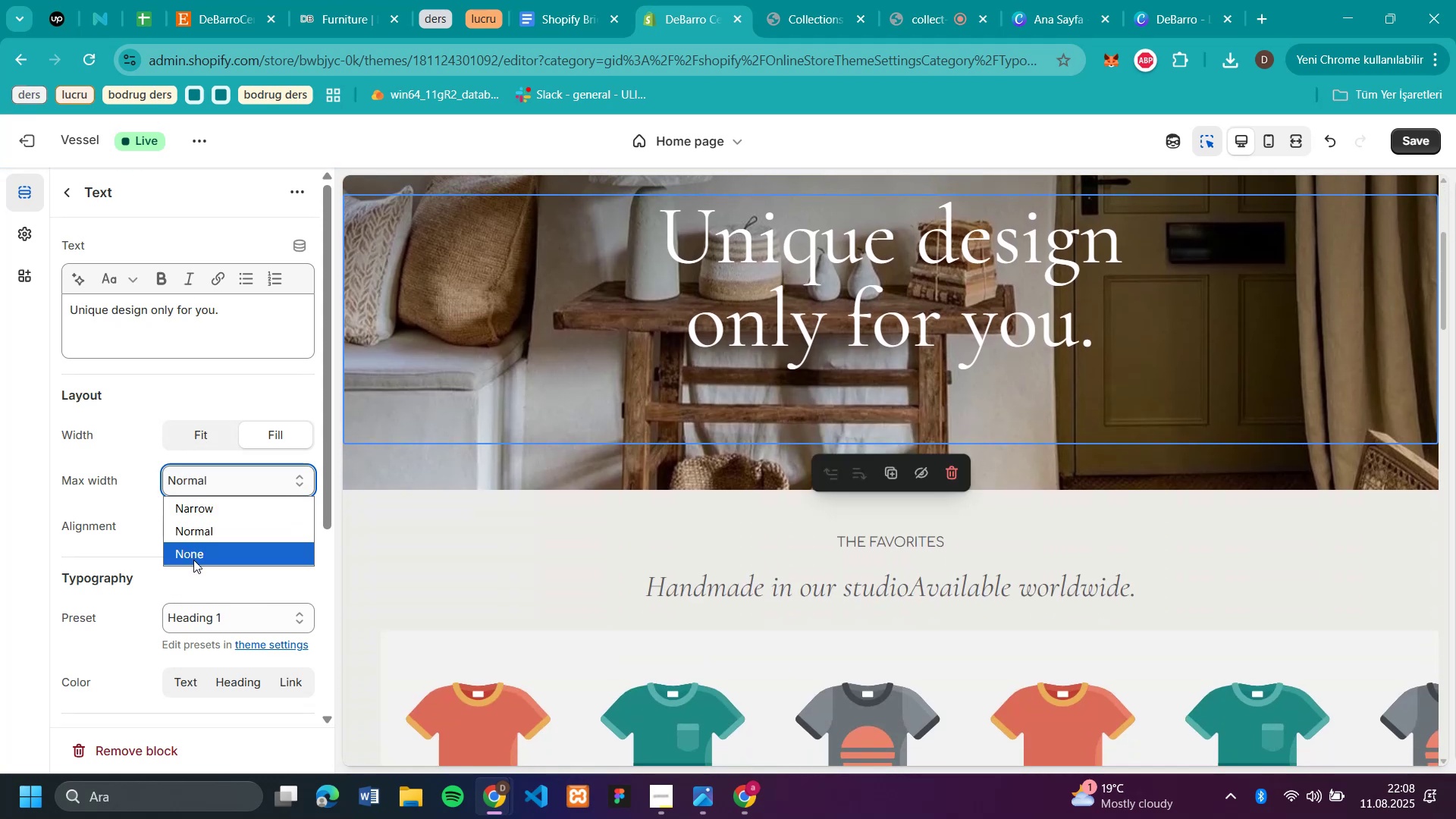 
left_click([193, 560])
 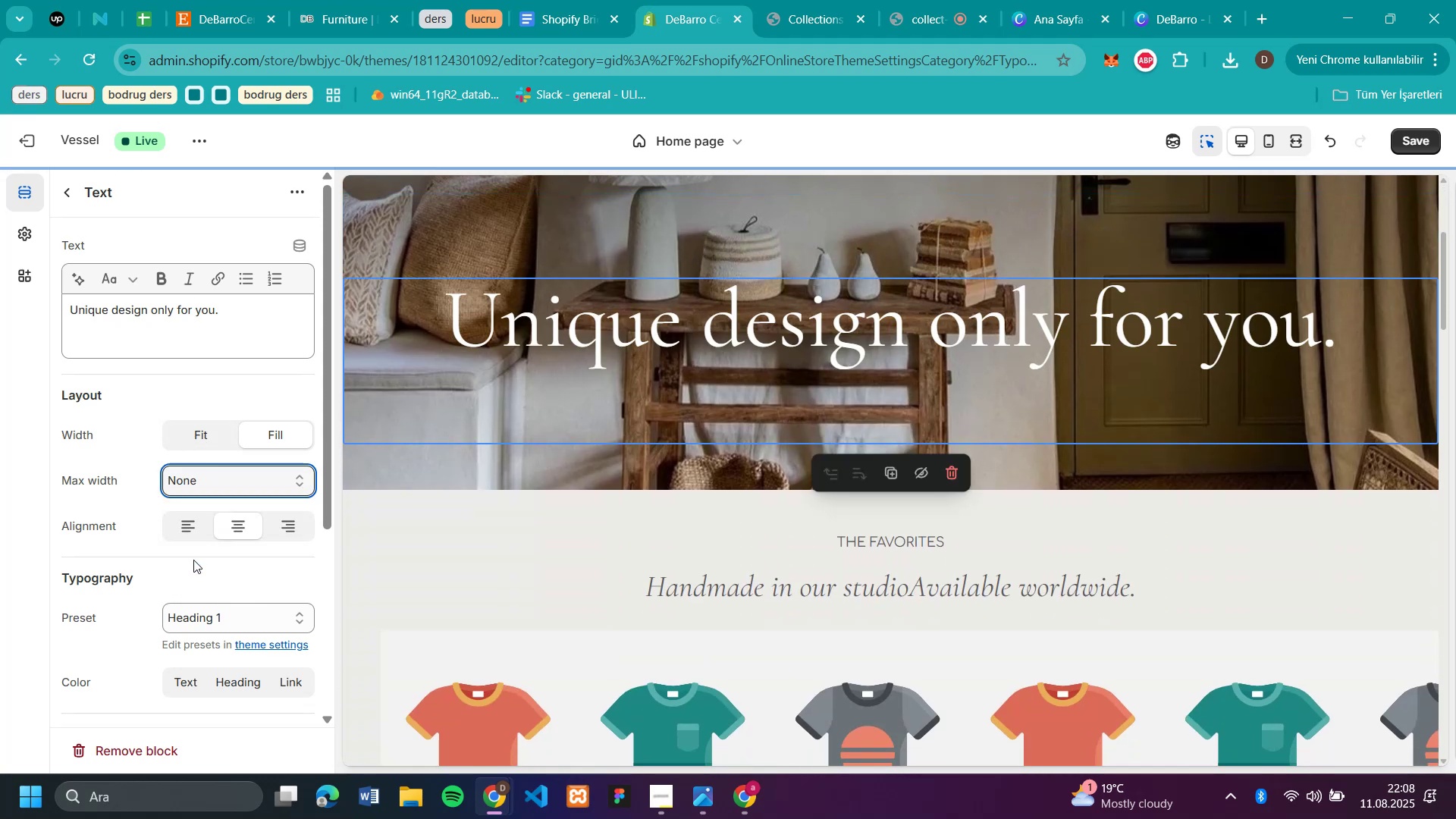 
scroll: coordinate [775, 483], scroll_direction: up, amount: 5.0
 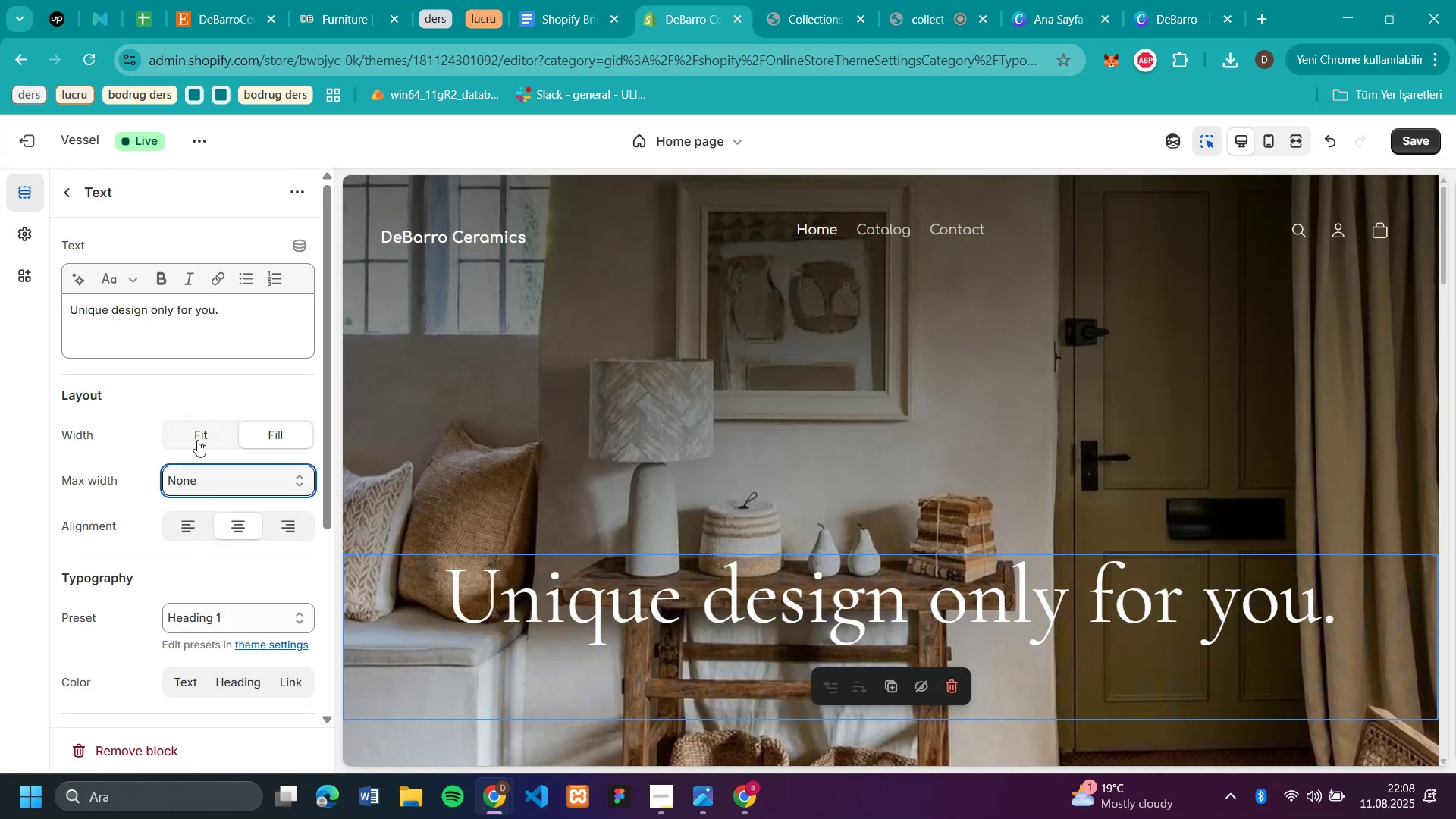 
left_click([196, 489])
 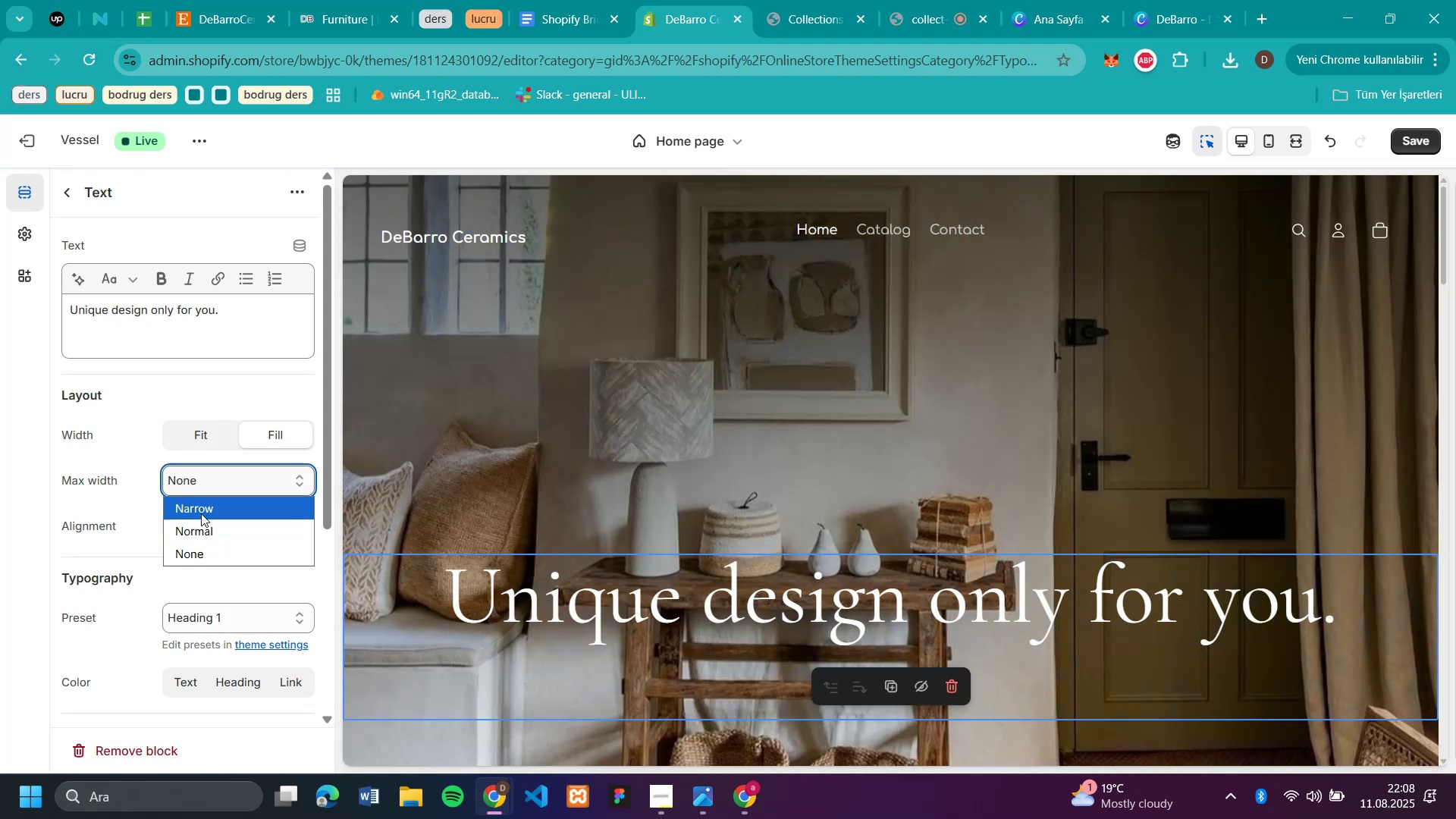 
left_click([201, 512])
 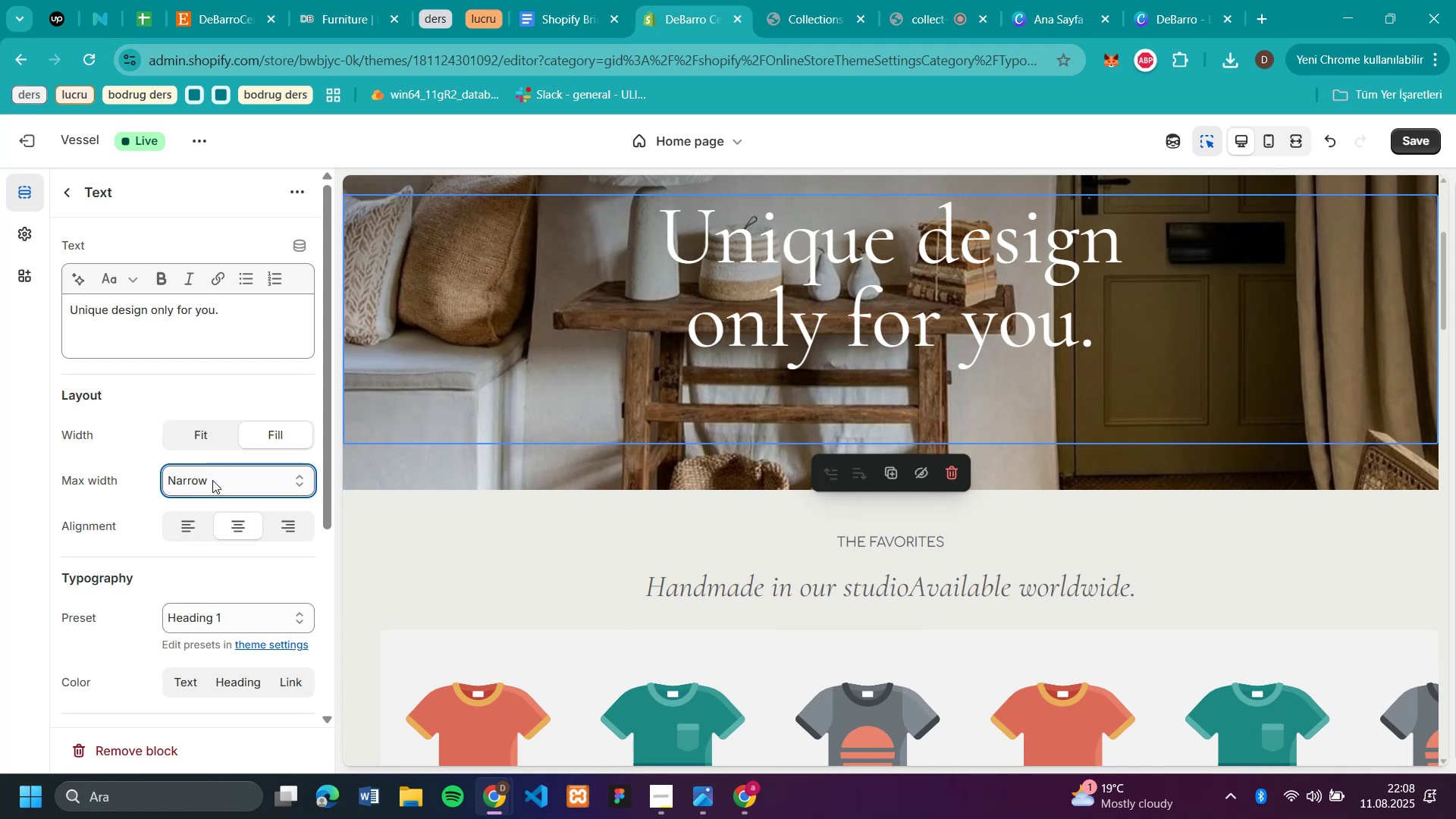 
left_click([212, 480])
 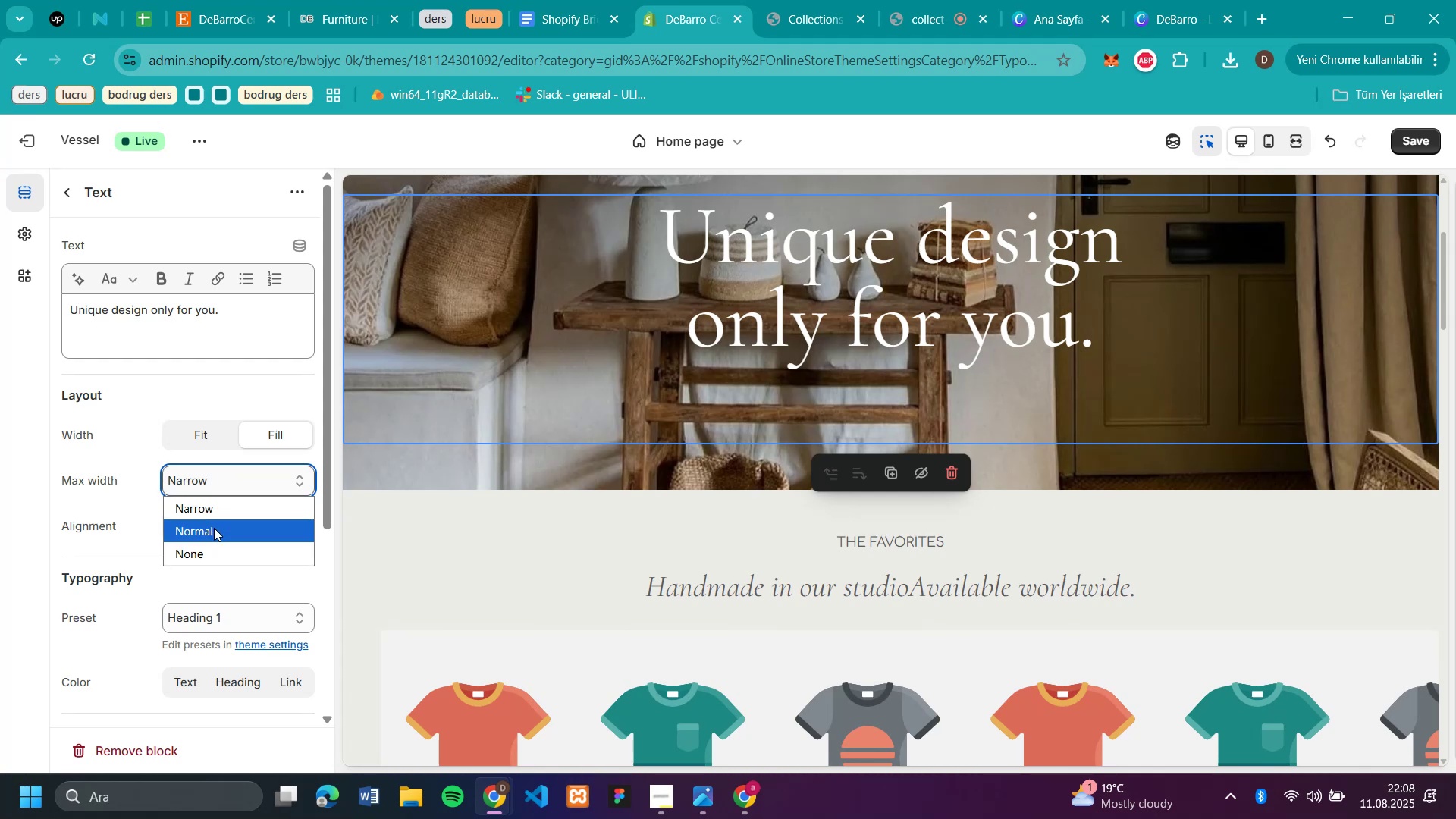 
left_click([214, 528])
 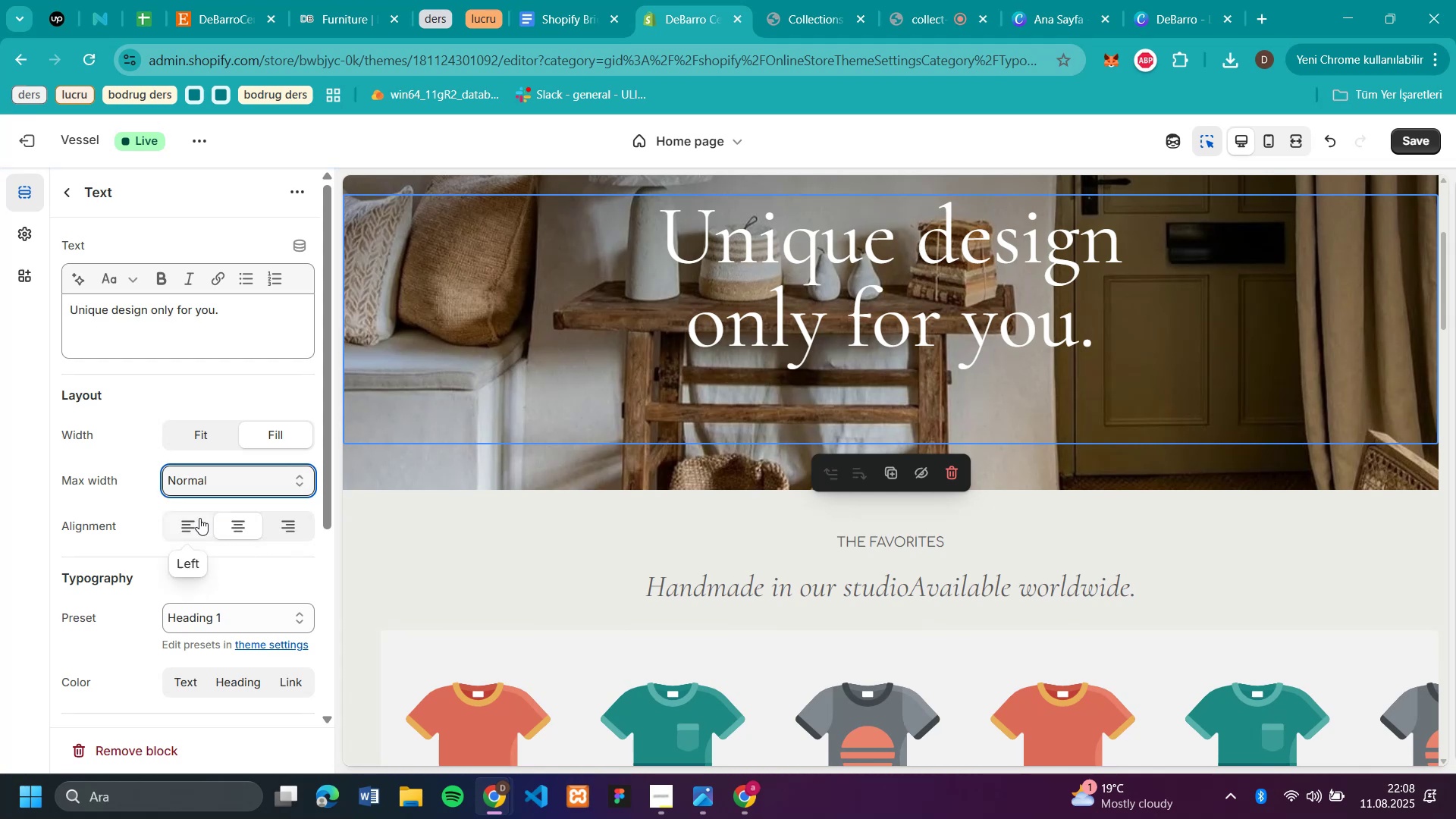 
left_click([201, 438])
 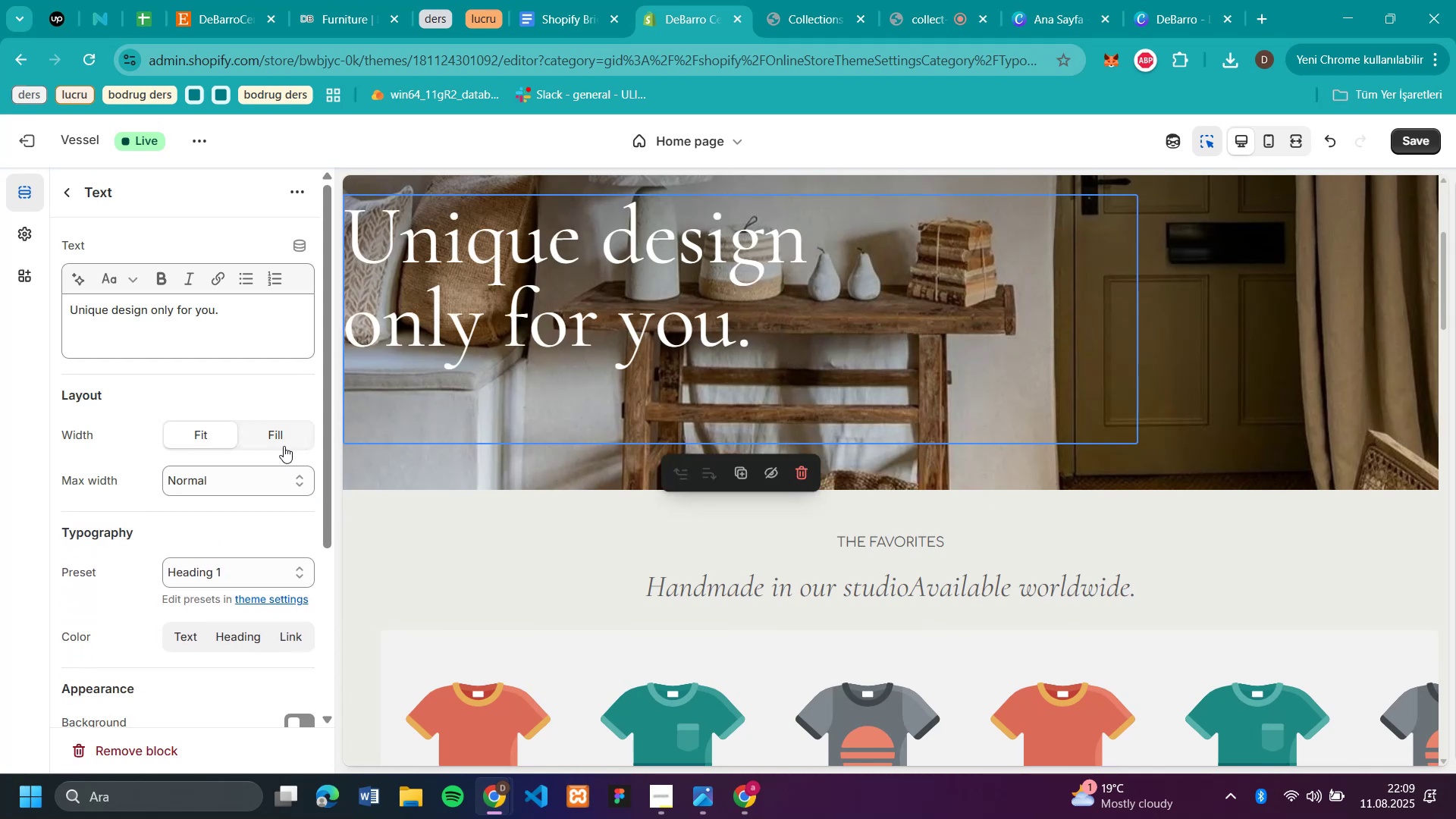 
left_click([277, 441])
 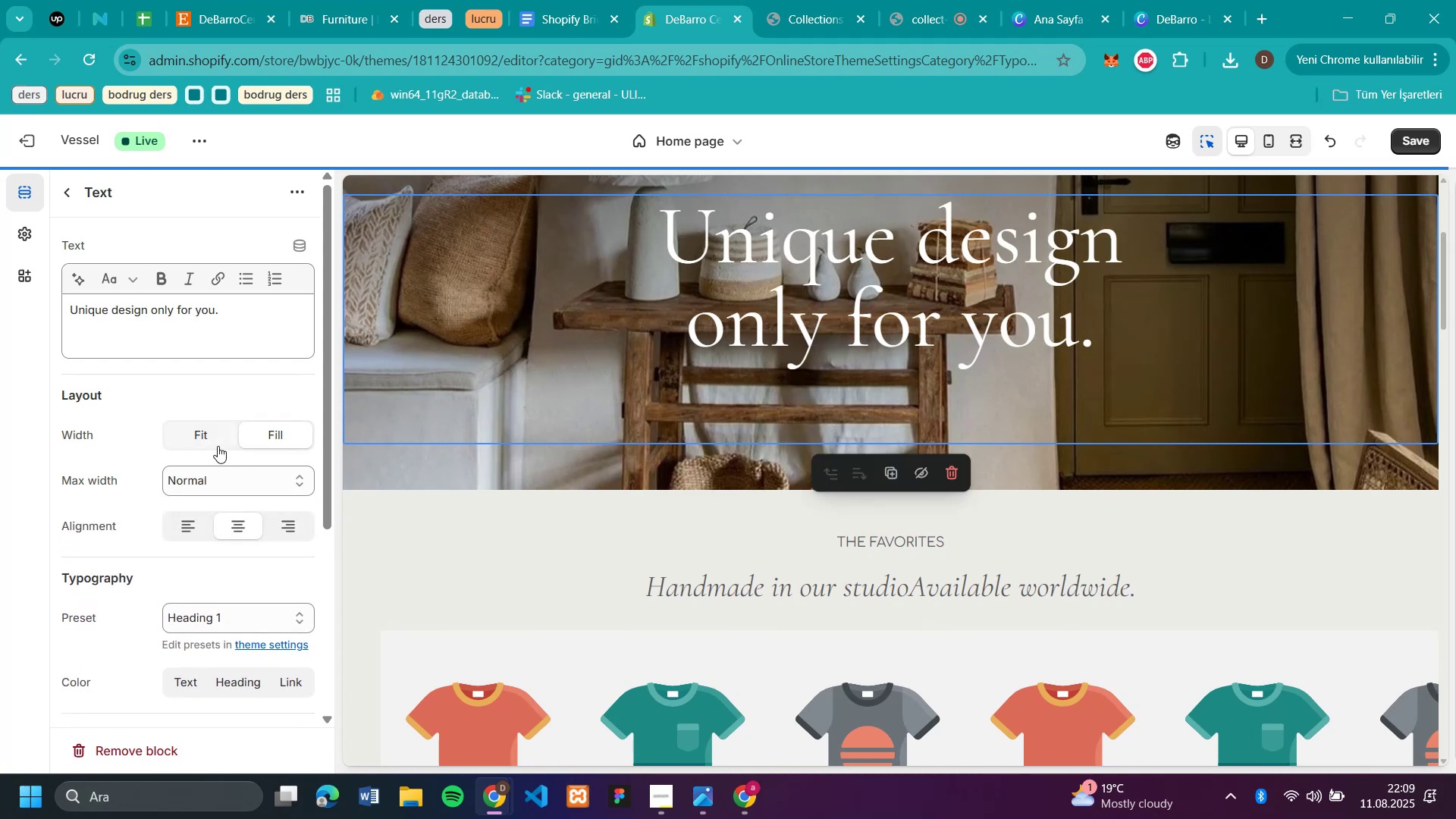 
left_click([212, 437])
 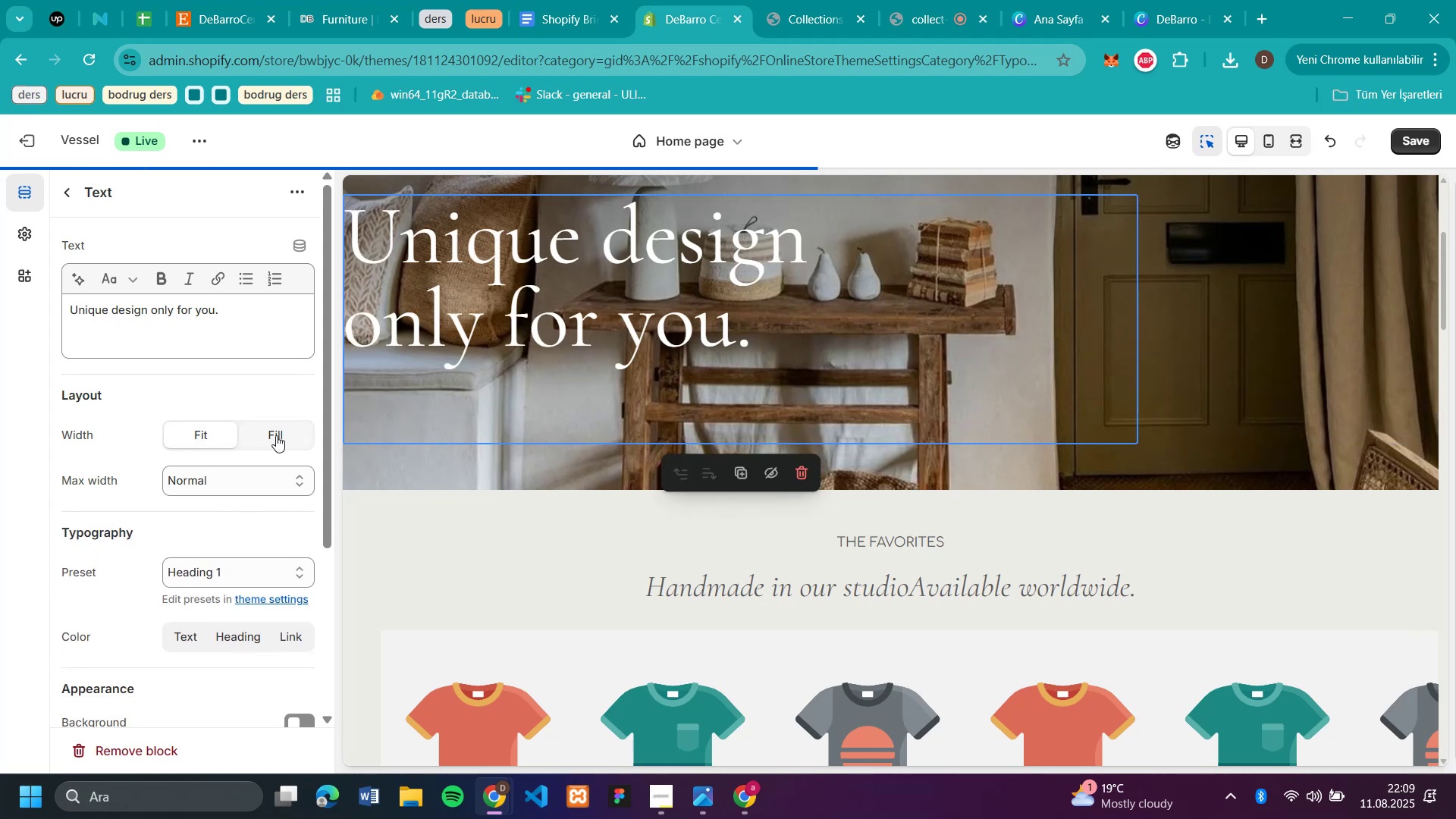 
left_click([276, 435])
 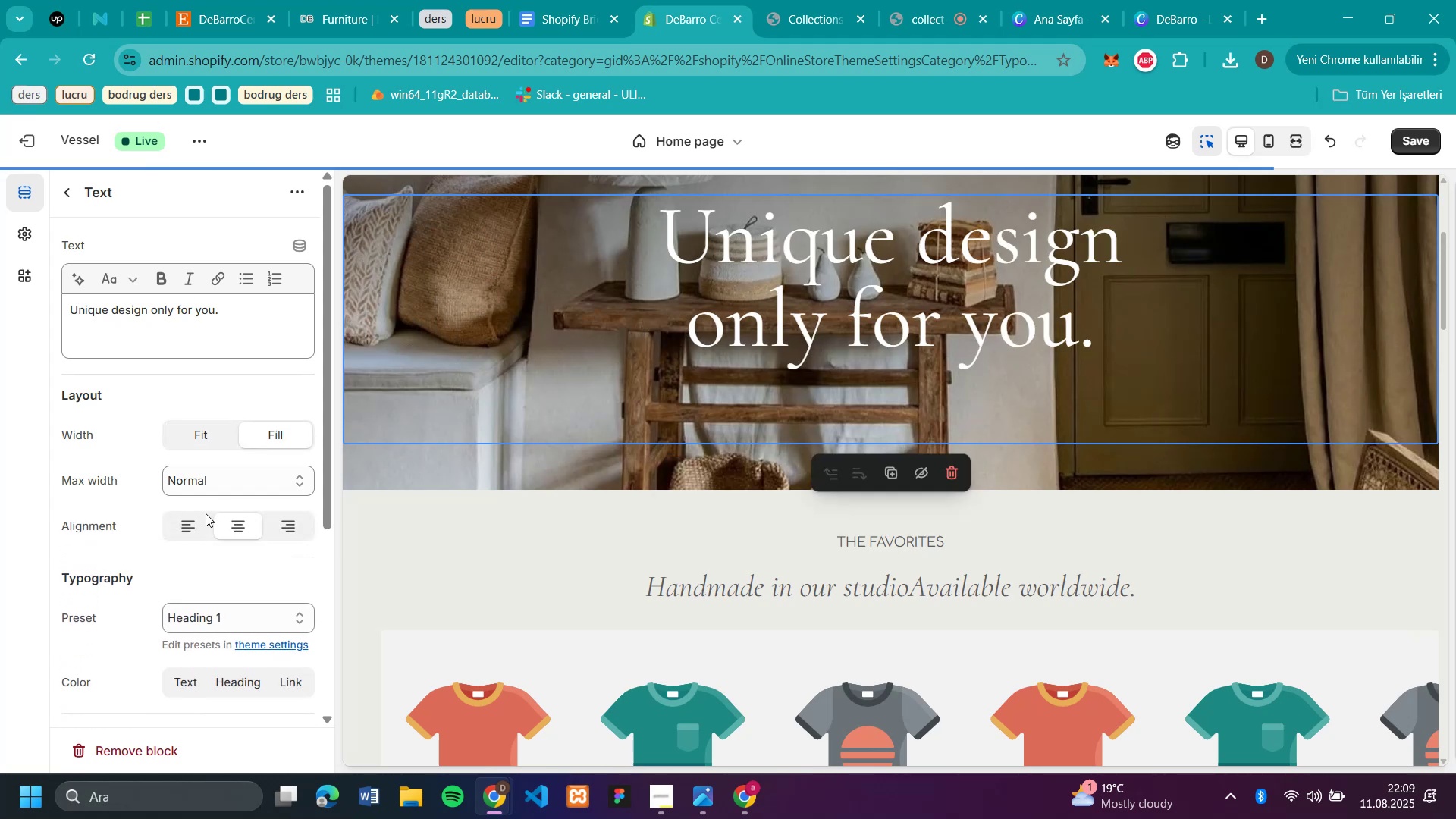 
left_click([193, 529])
 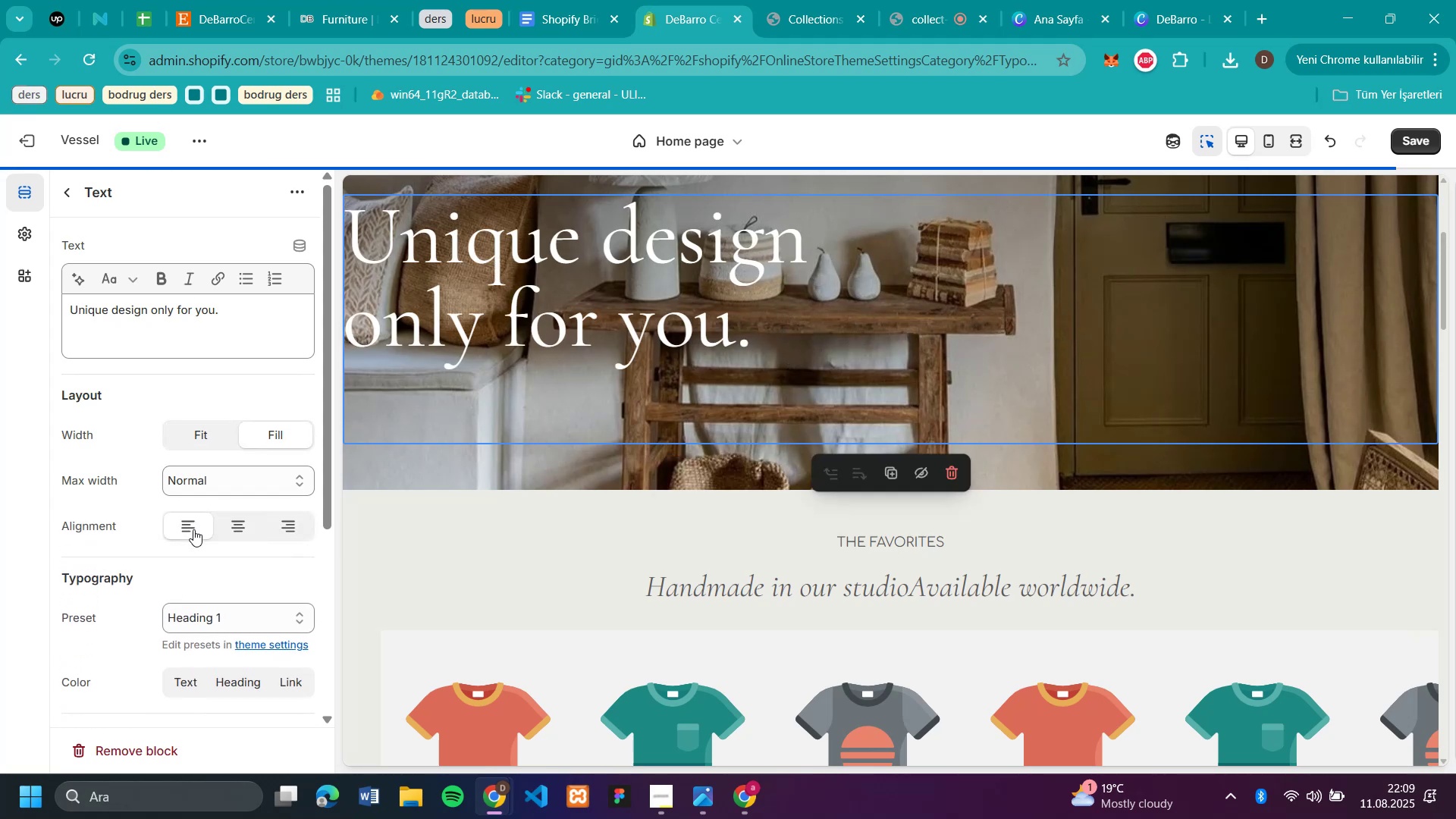 
scroll: coordinate [745, 467], scroll_direction: up, amount: 5.0
 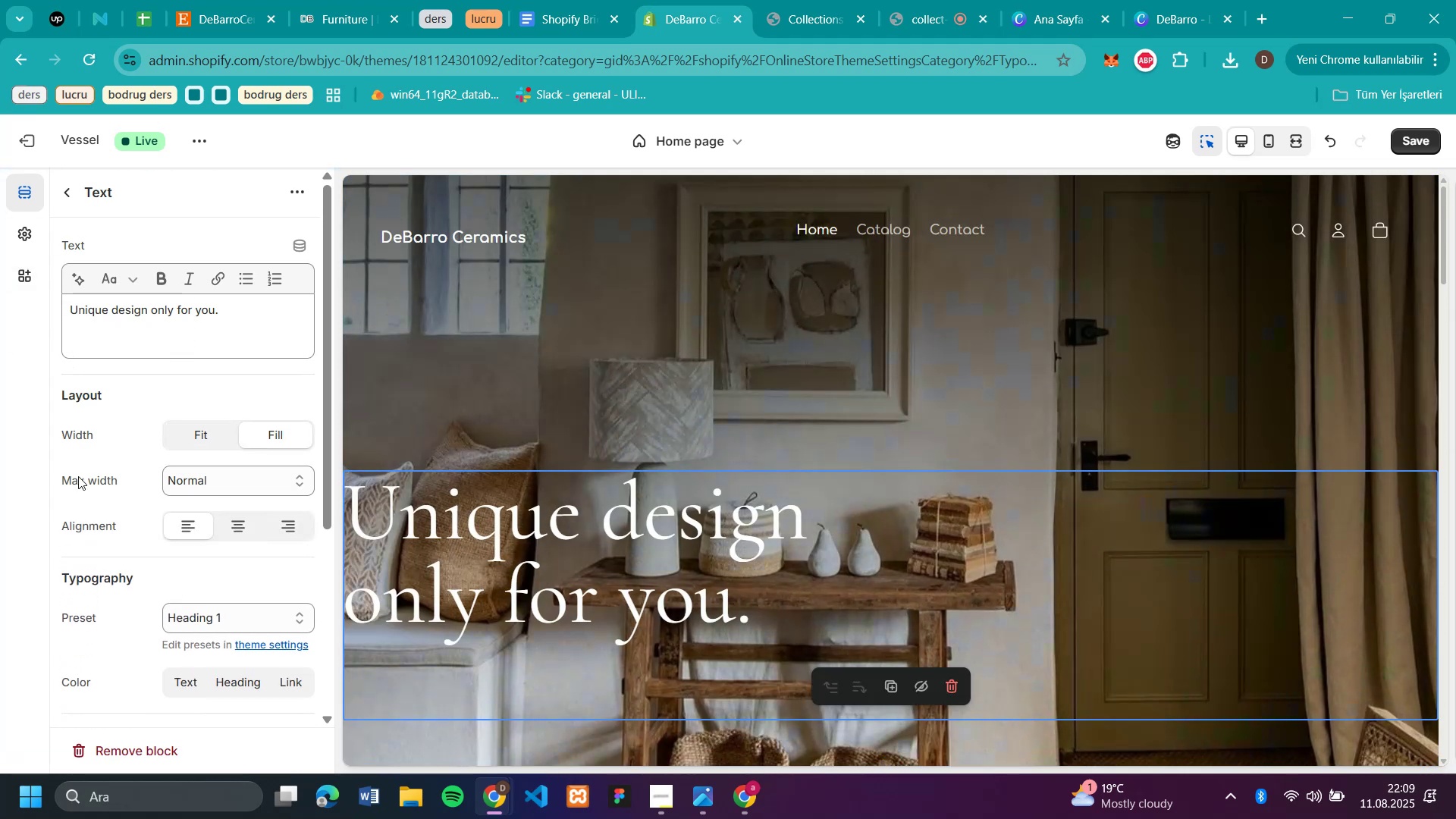 
left_click([199, 428])
 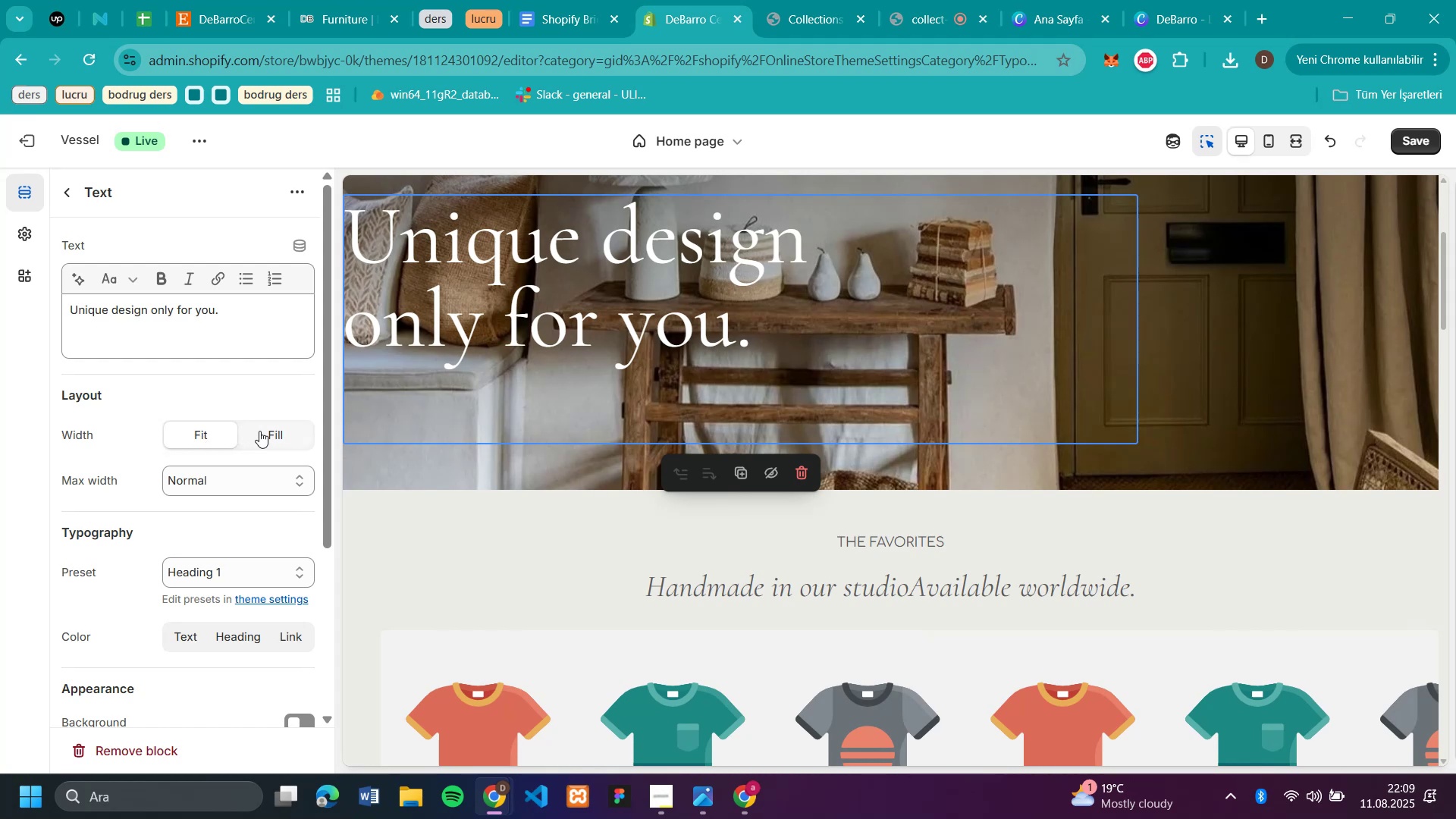 
scroll: coordinate [252, 463], scroll_direction: down, amount: 2.0
 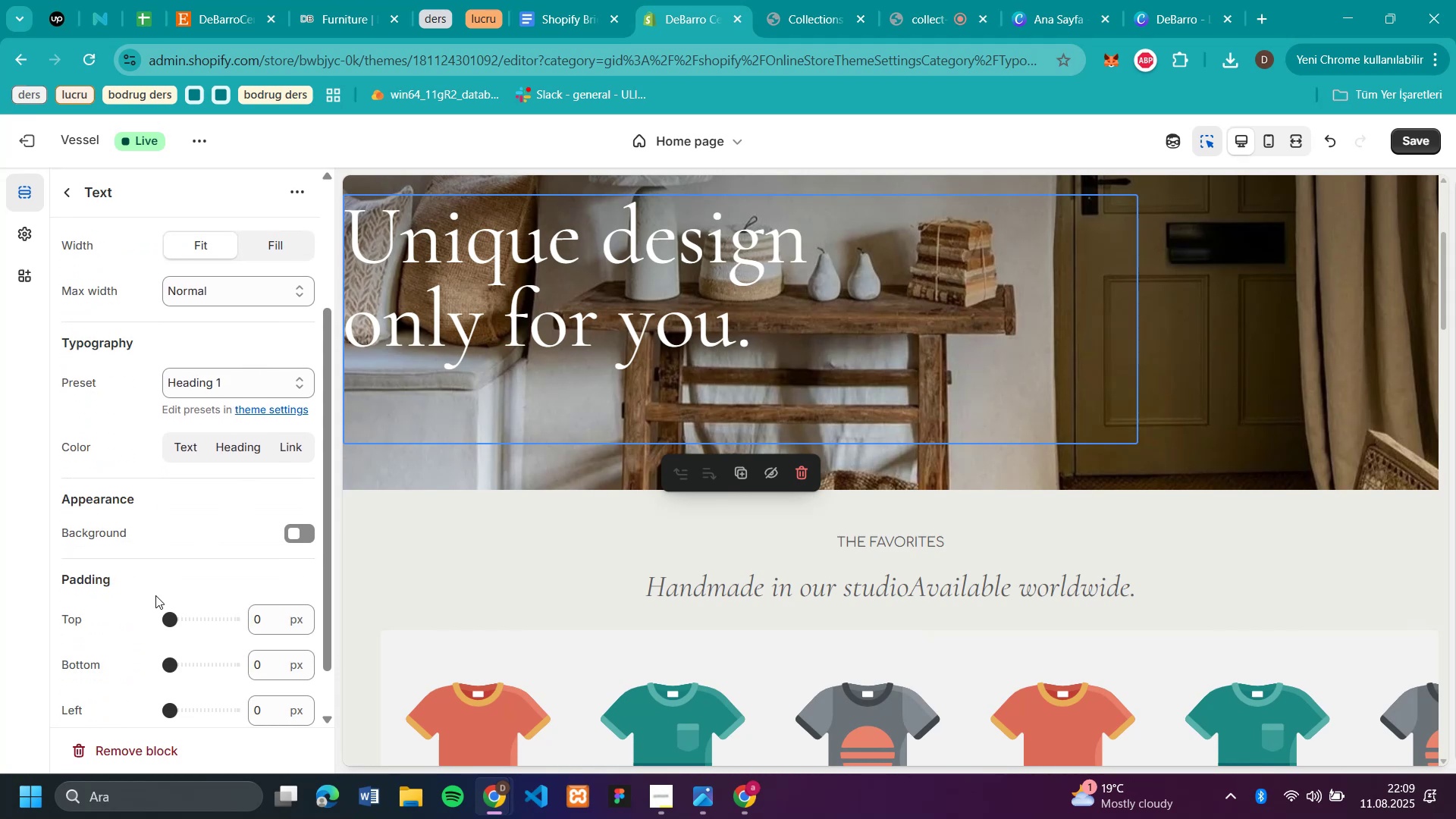 
left_click_drag(start_coordinate=[167, 626], to_coordinate=[187, 626])
 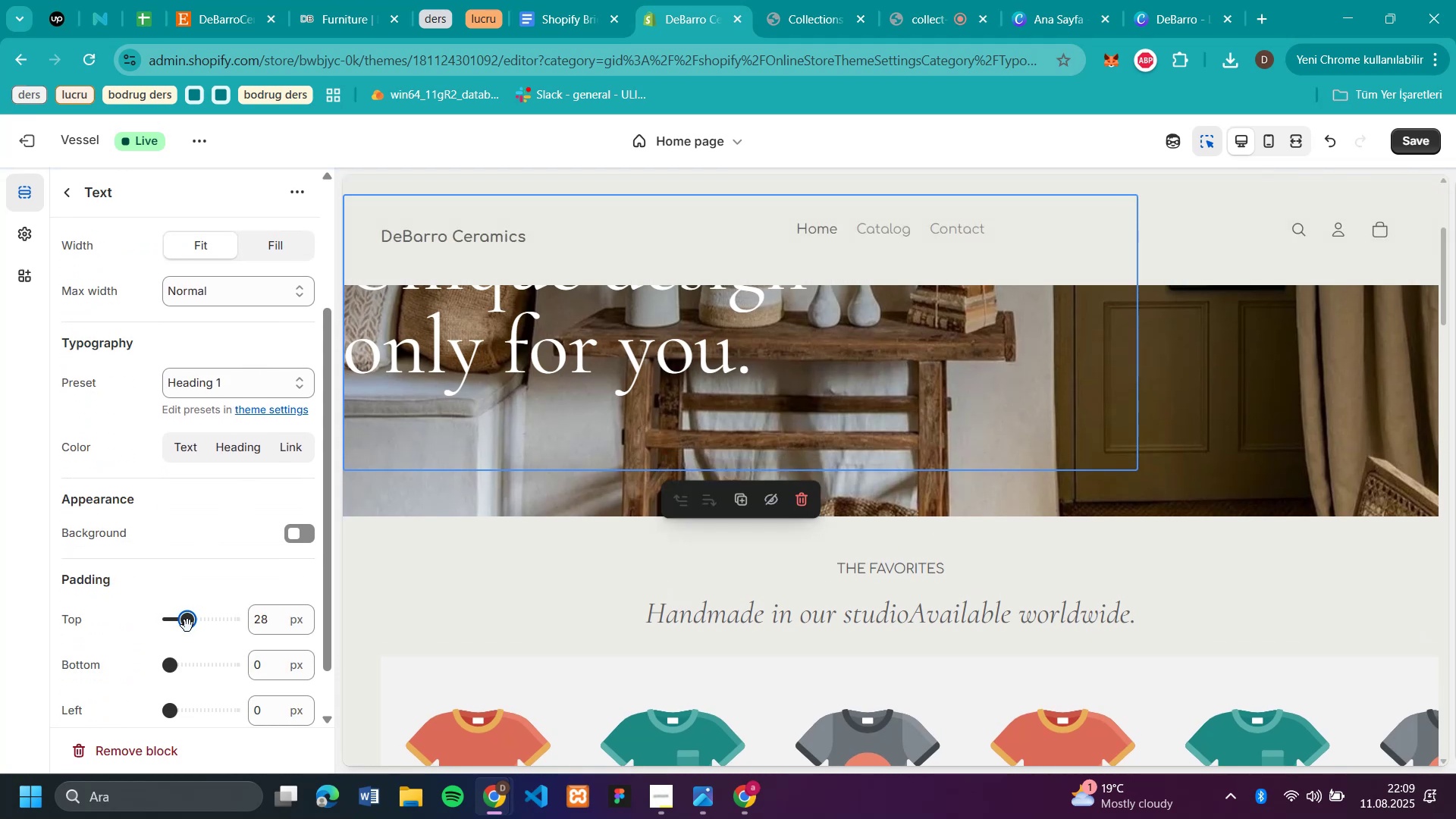 
scroll: coordinate [660, 462], scroll_direction: up, amount: 5.0
 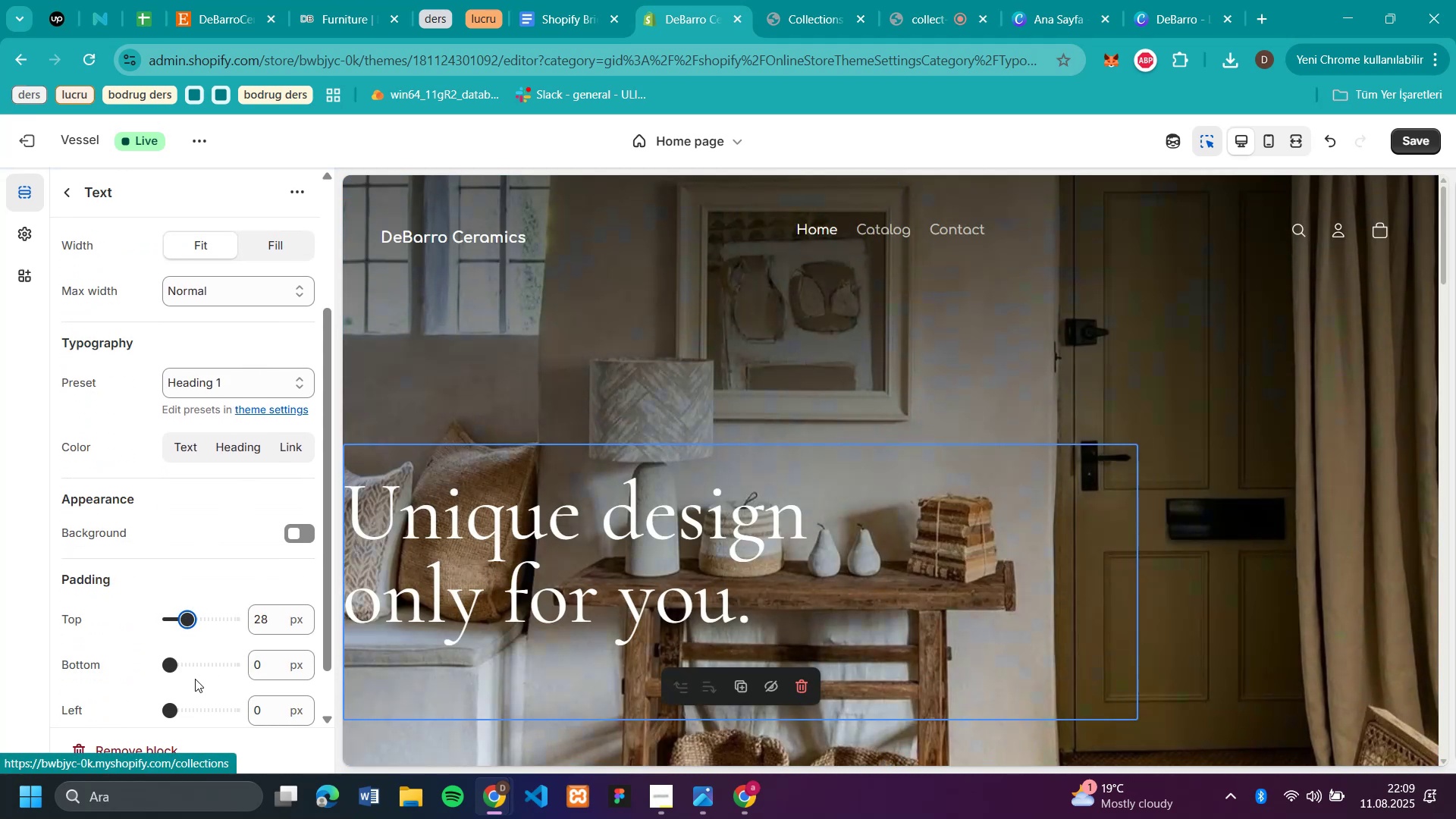 
left_click([196, 661])
 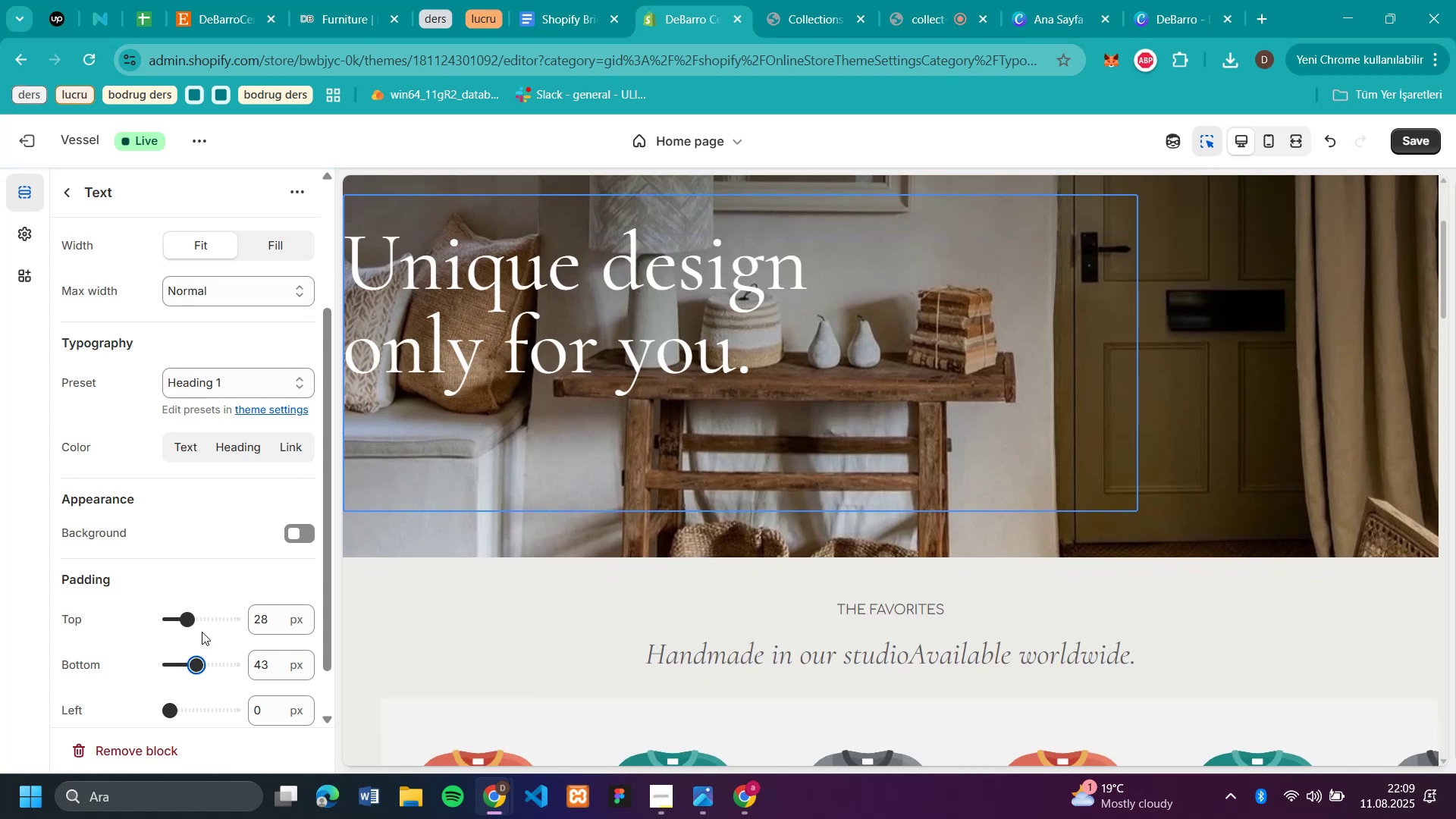 
left_click_drag(start_coordinate=[188, 664], to_coordinate=[99, 672])
 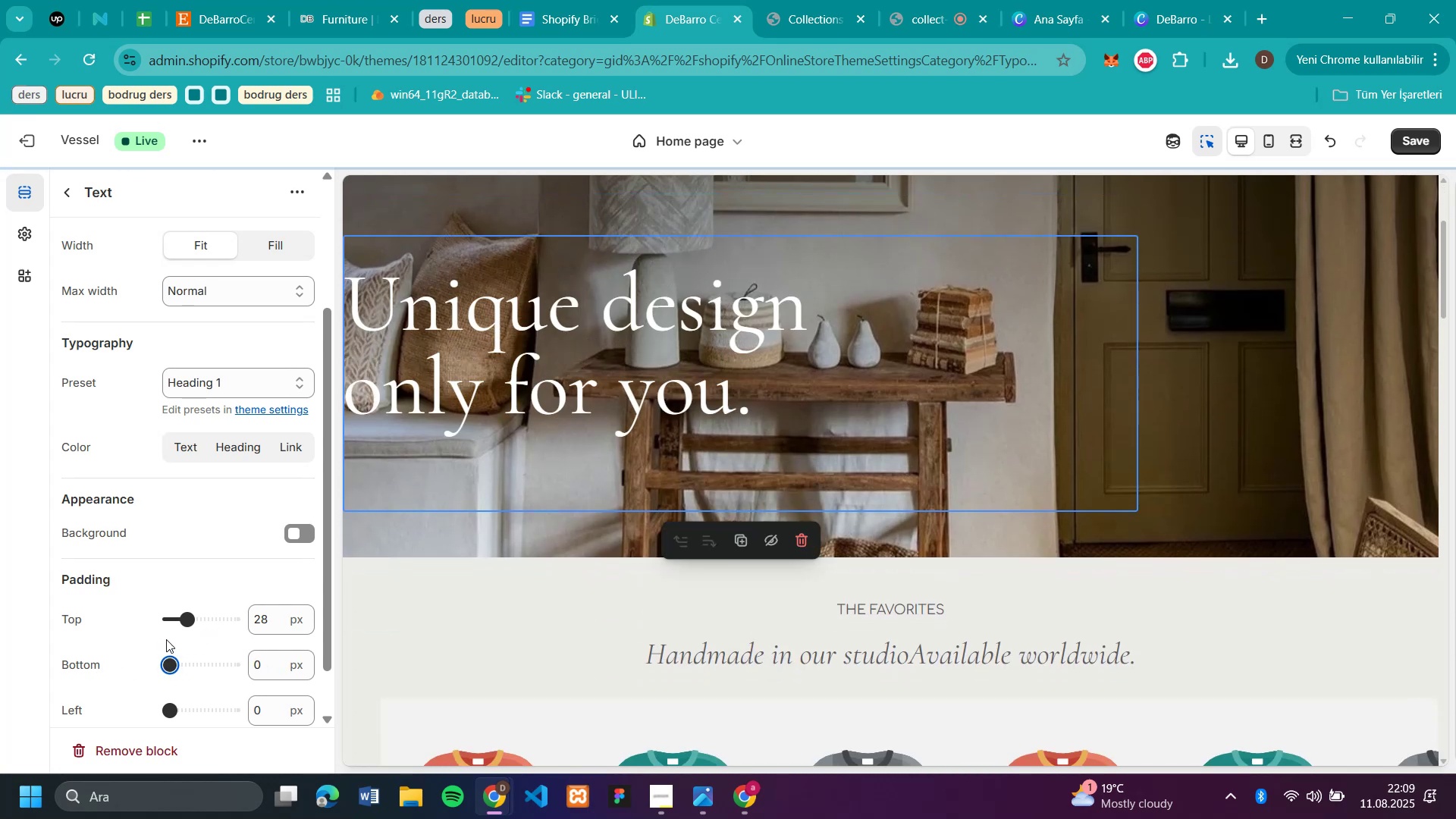 
left_click_drag(start_coordinate=[187, 619], to_coordinate=[202, 619])
 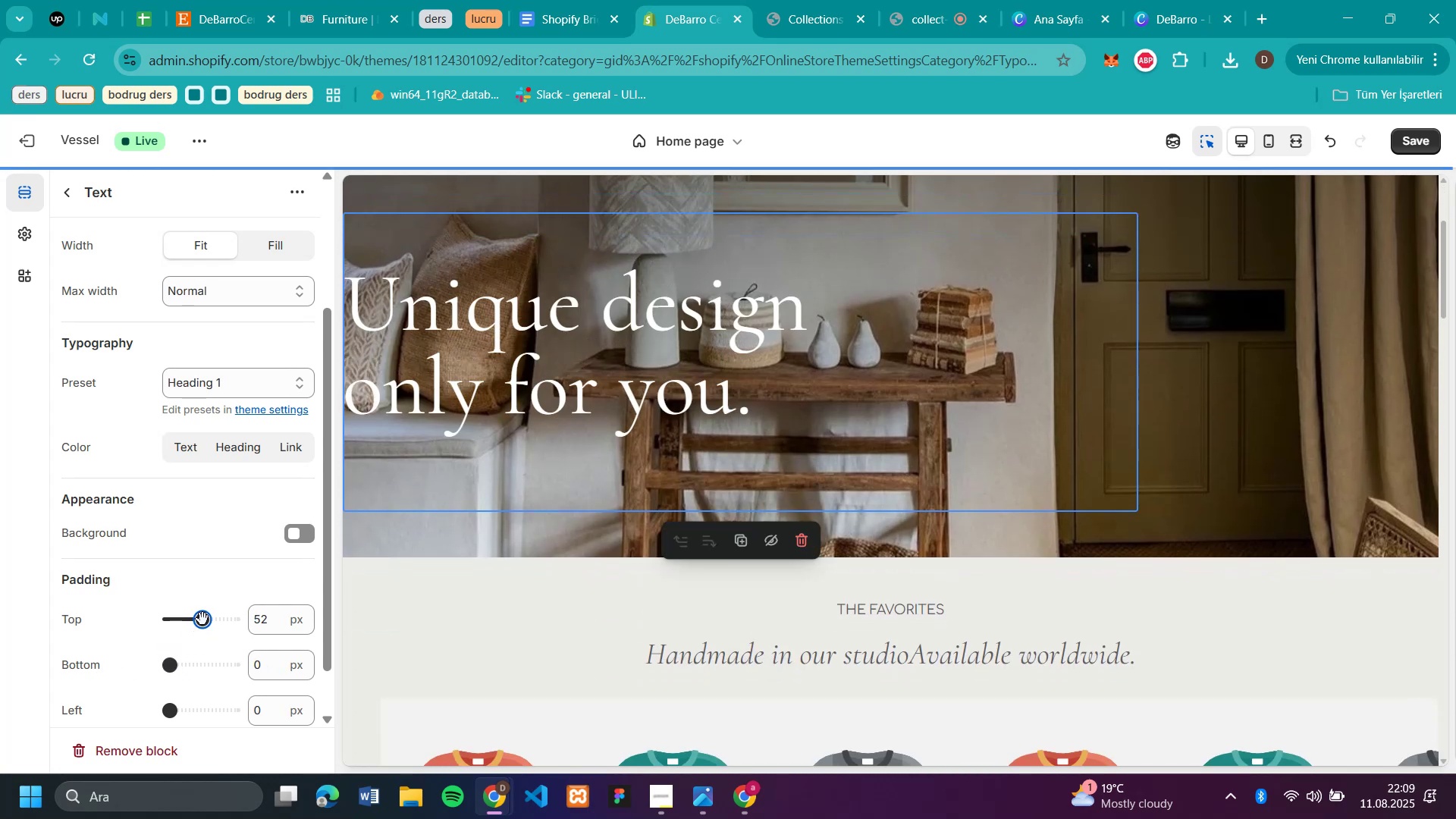 
left_click_drag(start_coordinate=[219, 620], to_coordinate=[228, 620])
 